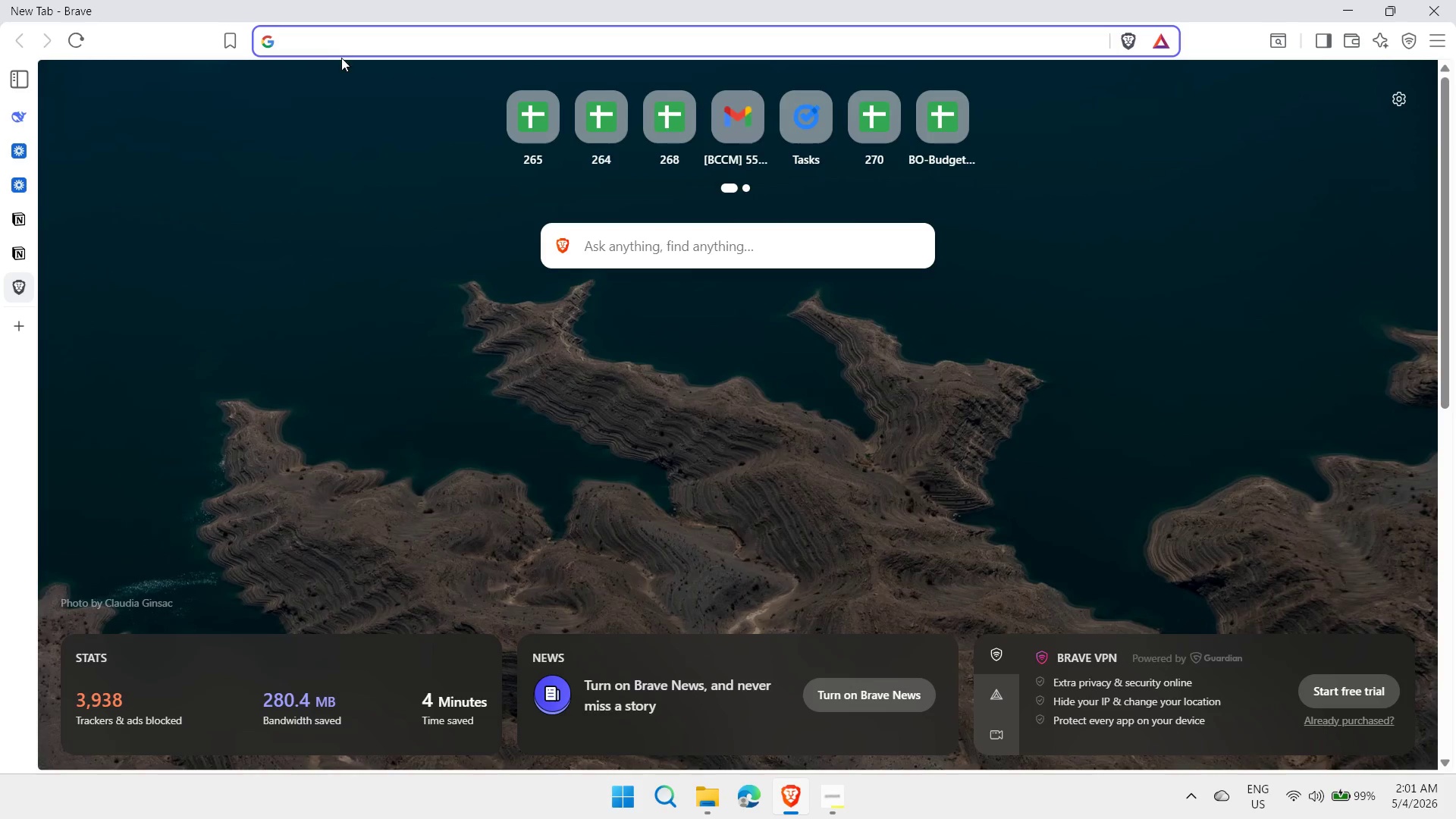 
key(Control+ControlLeft)
 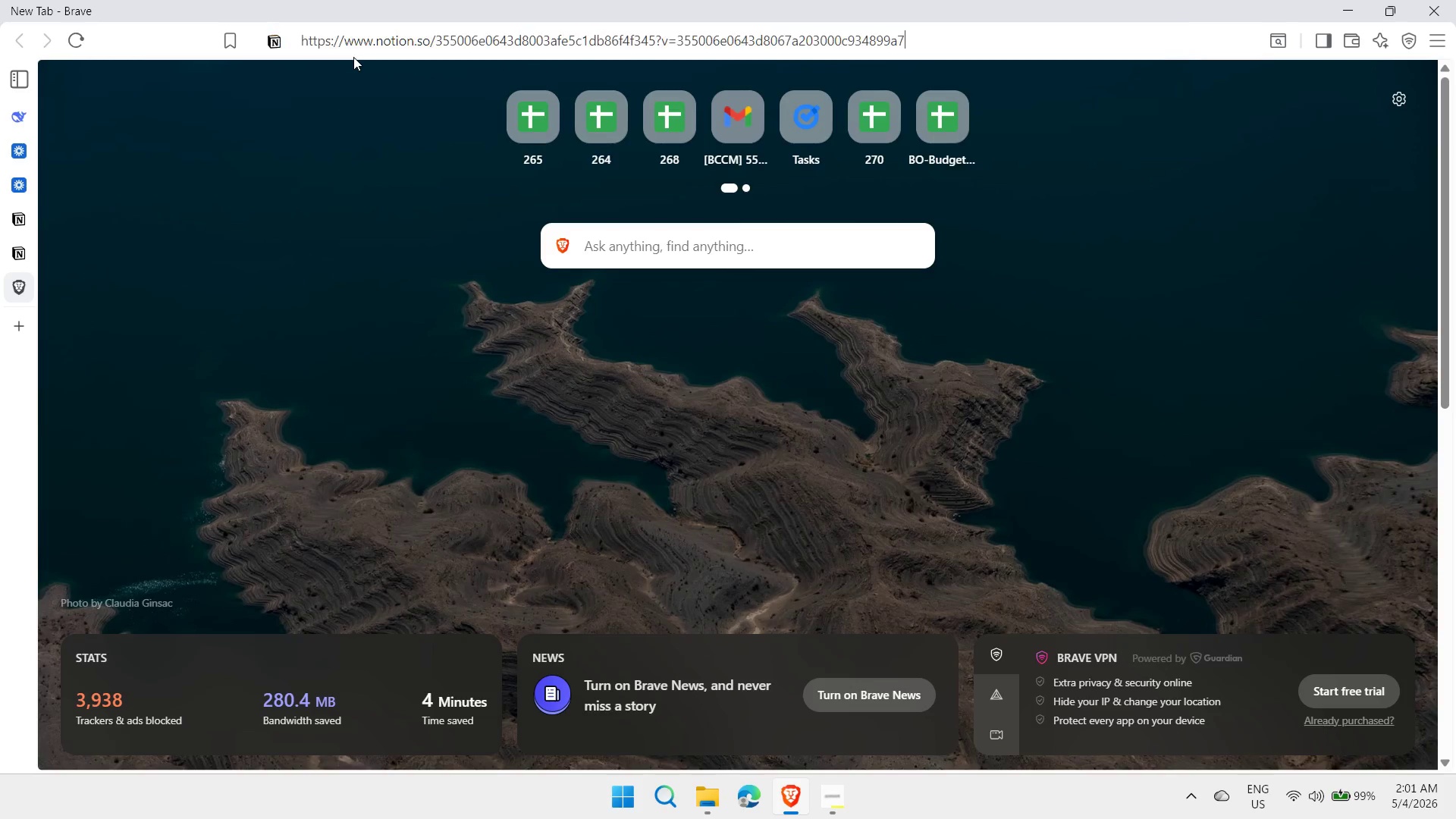 
key(Control+V)
 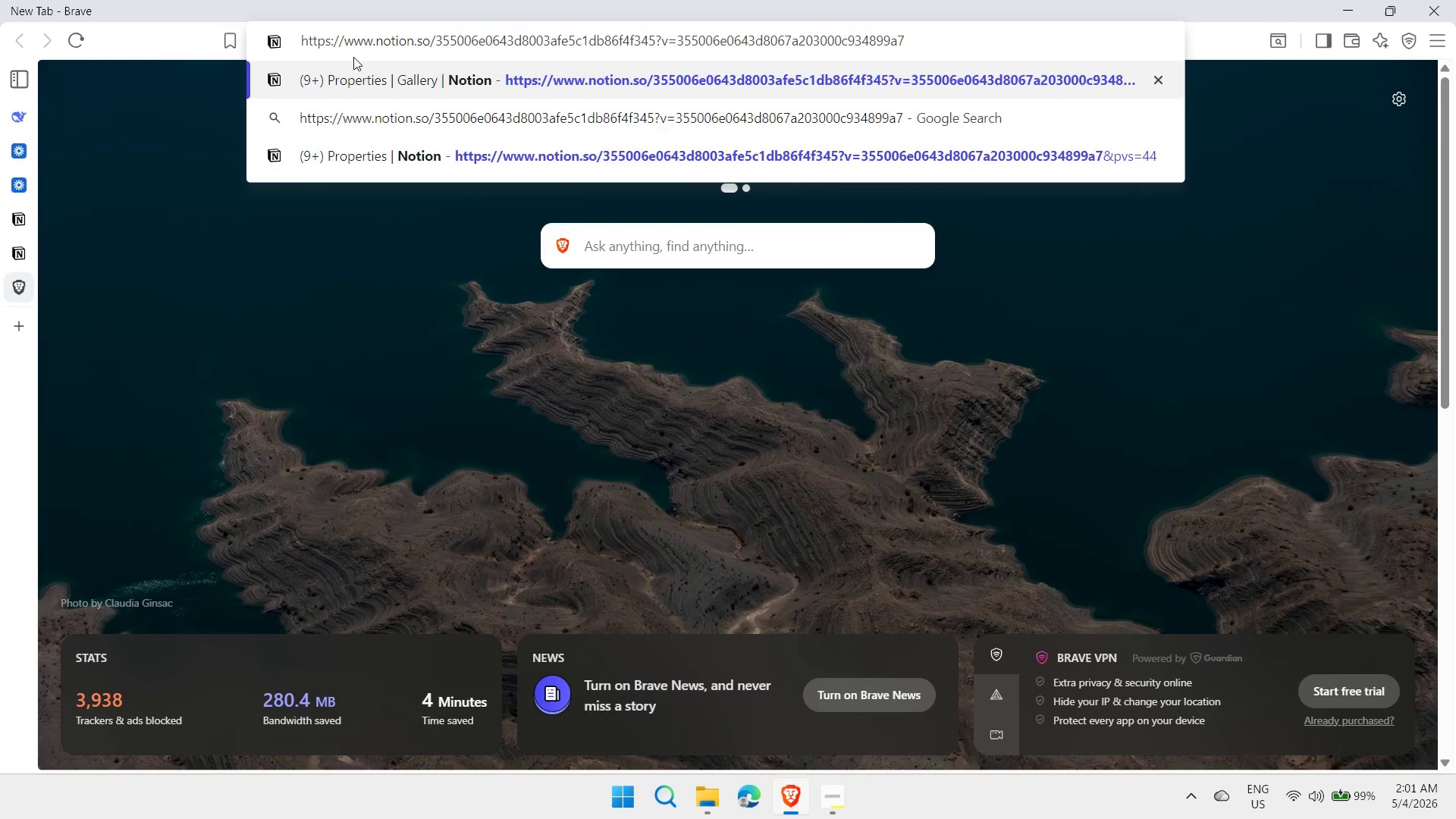 
key(Enter)
 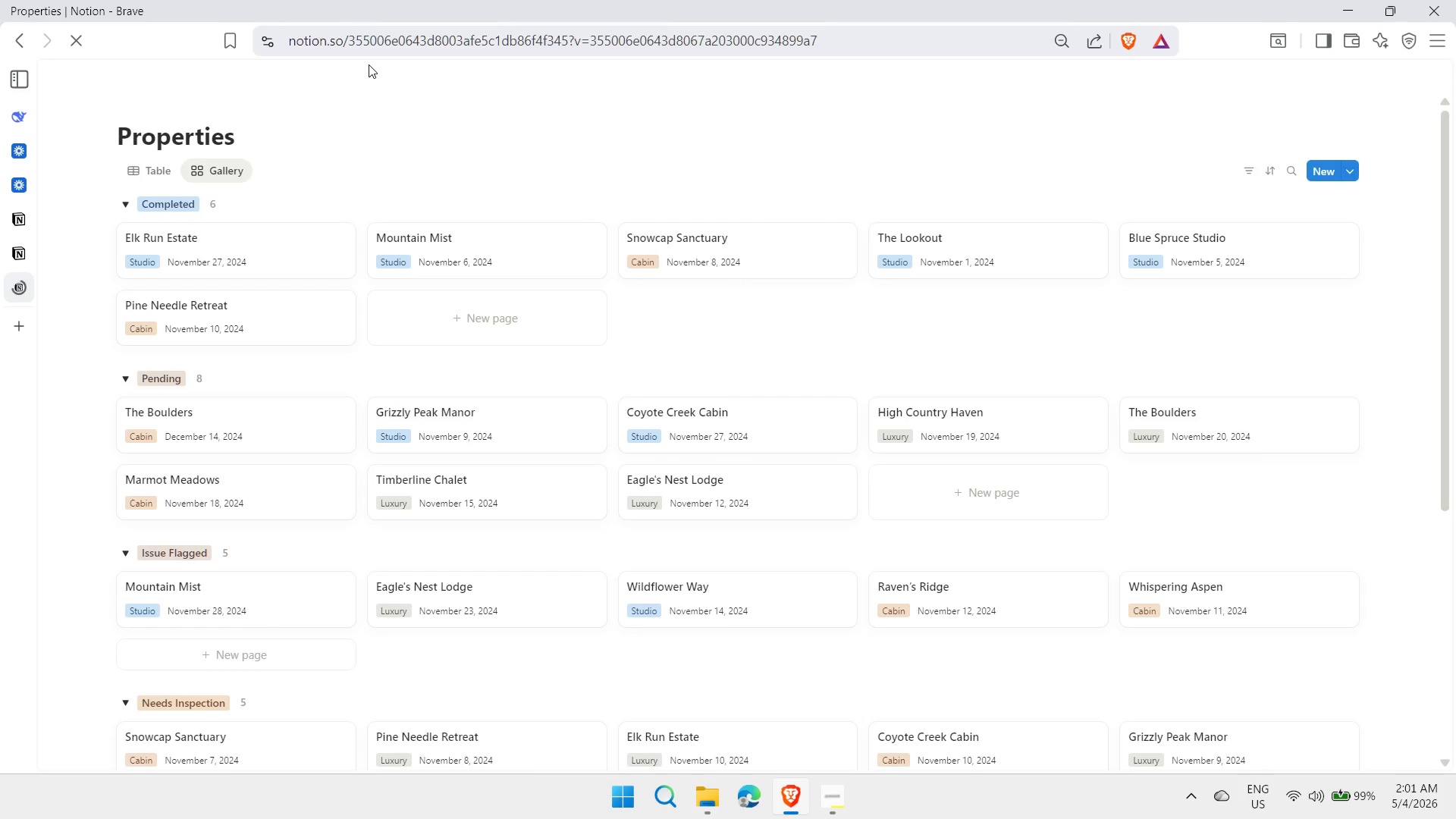 
wait(5.98)
 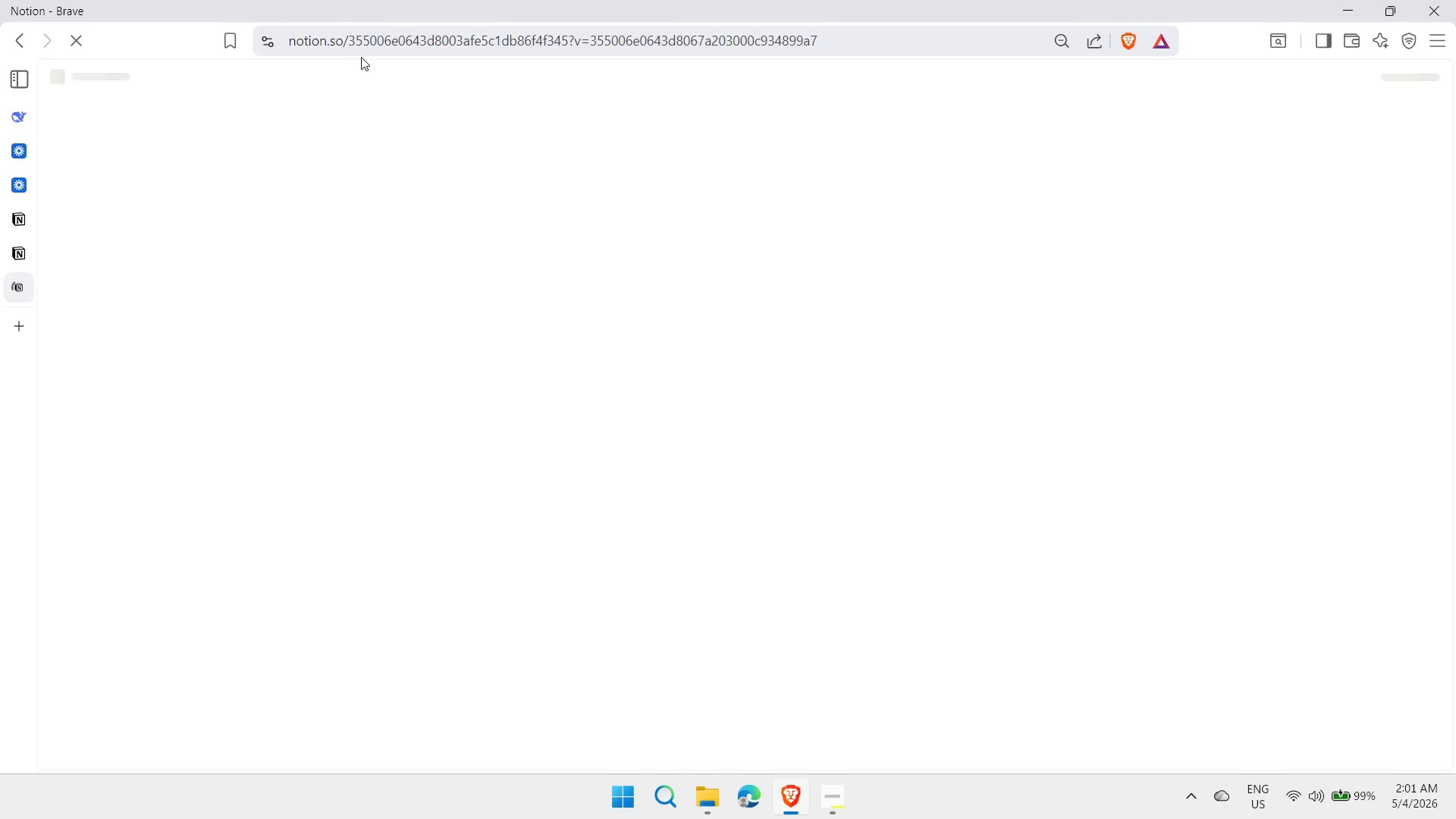 
left_click([154, 73])
 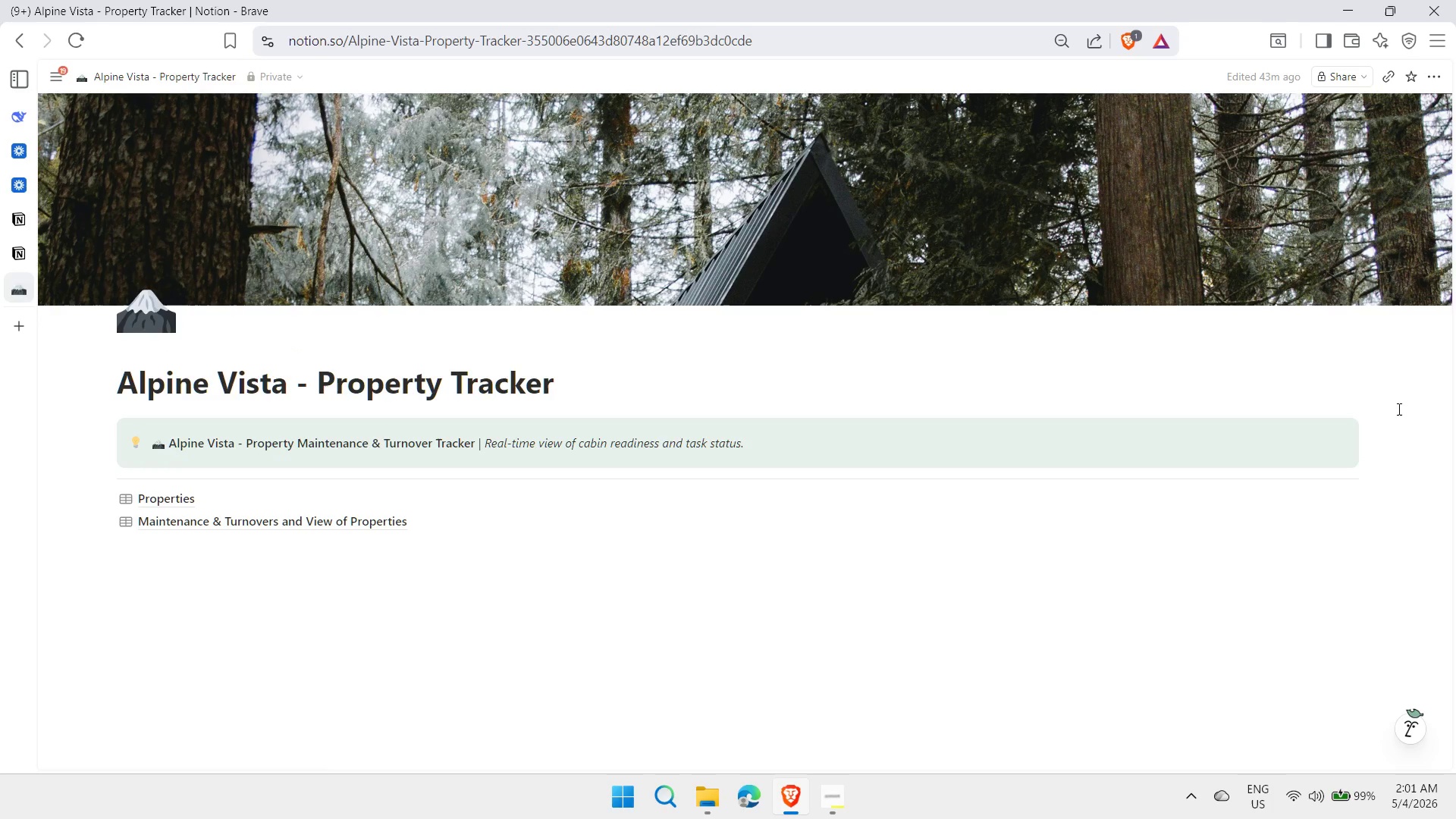 
wait(33.39)
 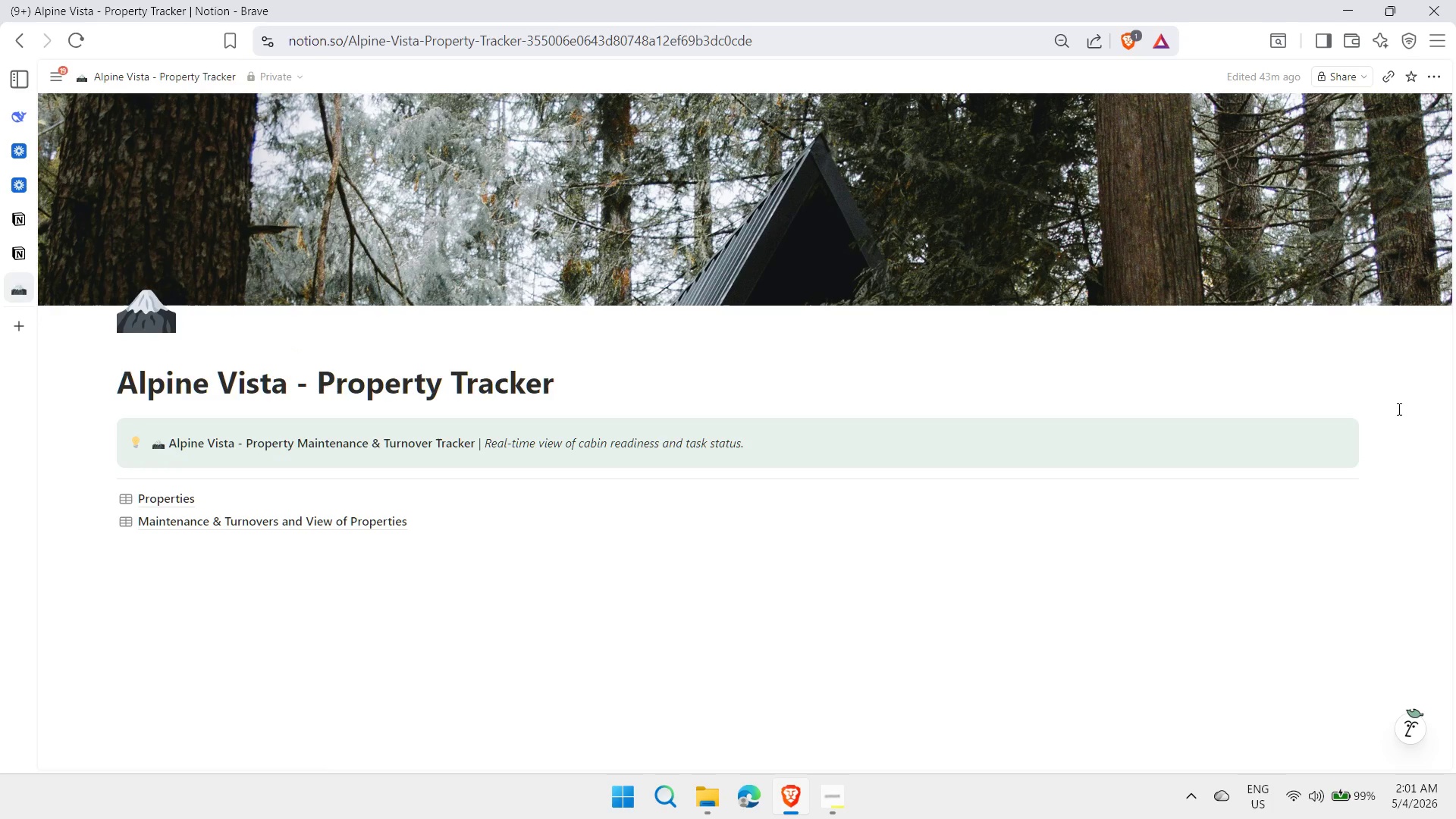 
left_click([393, 546])
 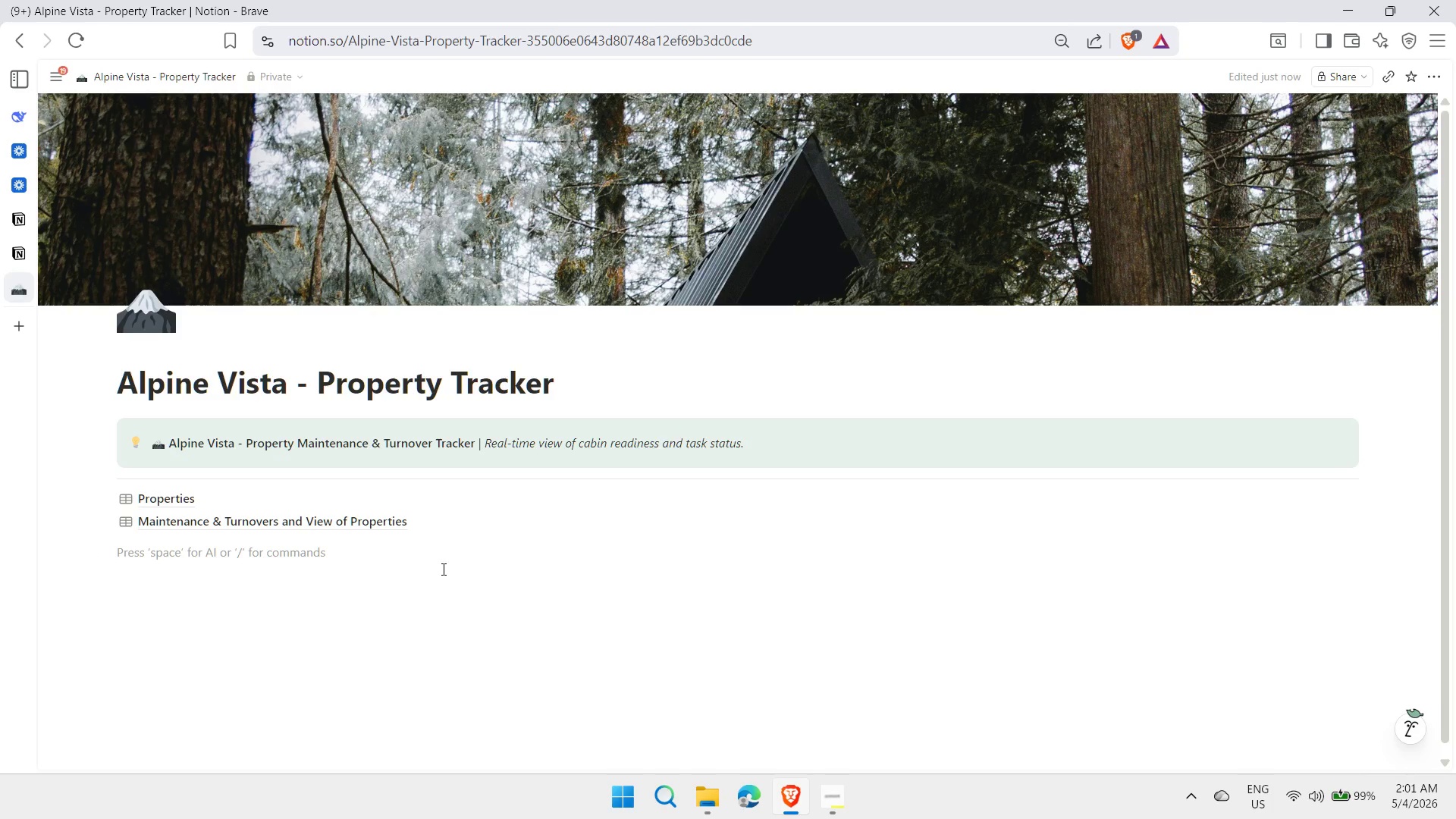 
key(Minus)
 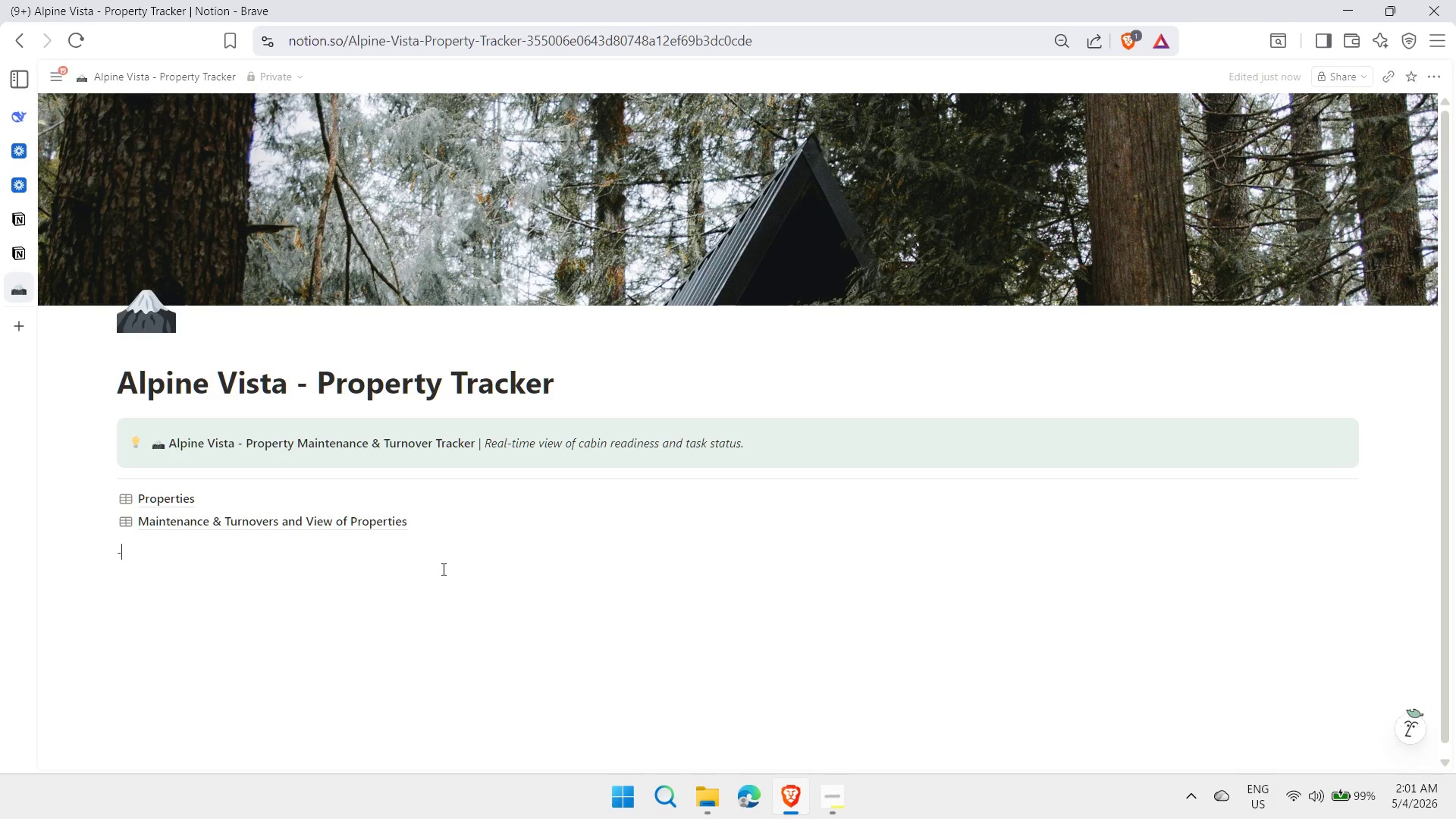 
key(Minus)
 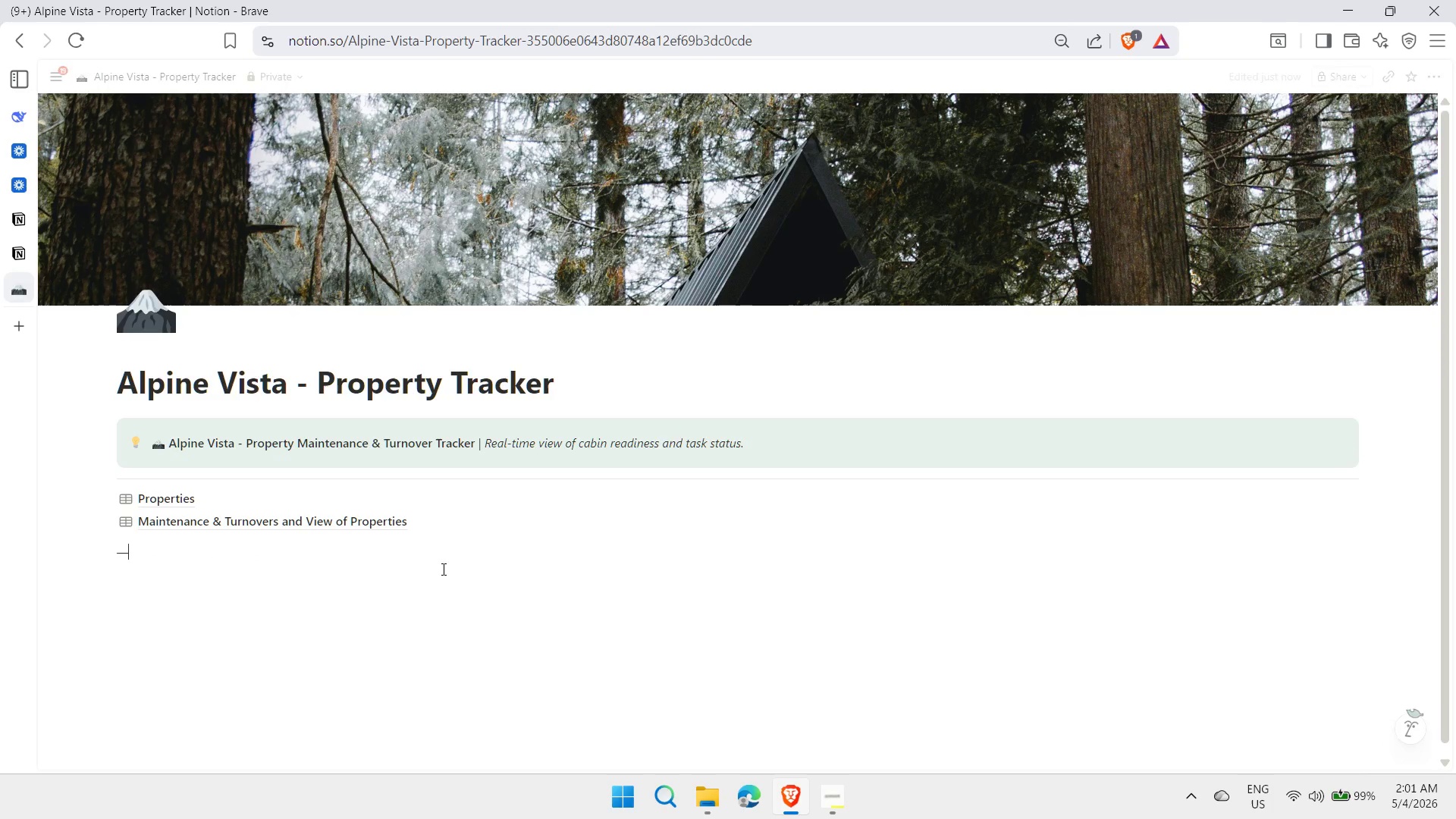 
key(Minus)
 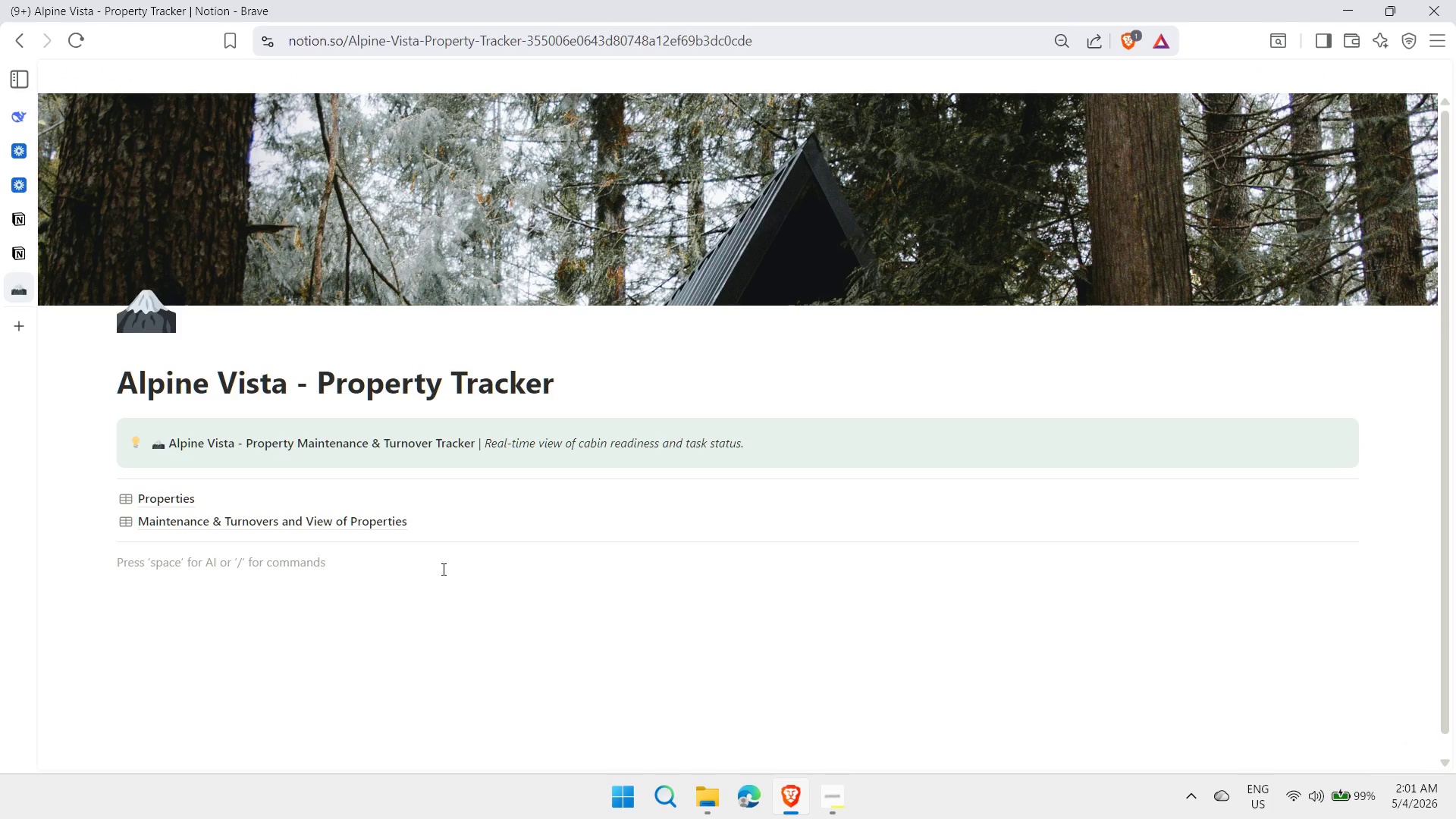 
key(Slash)
 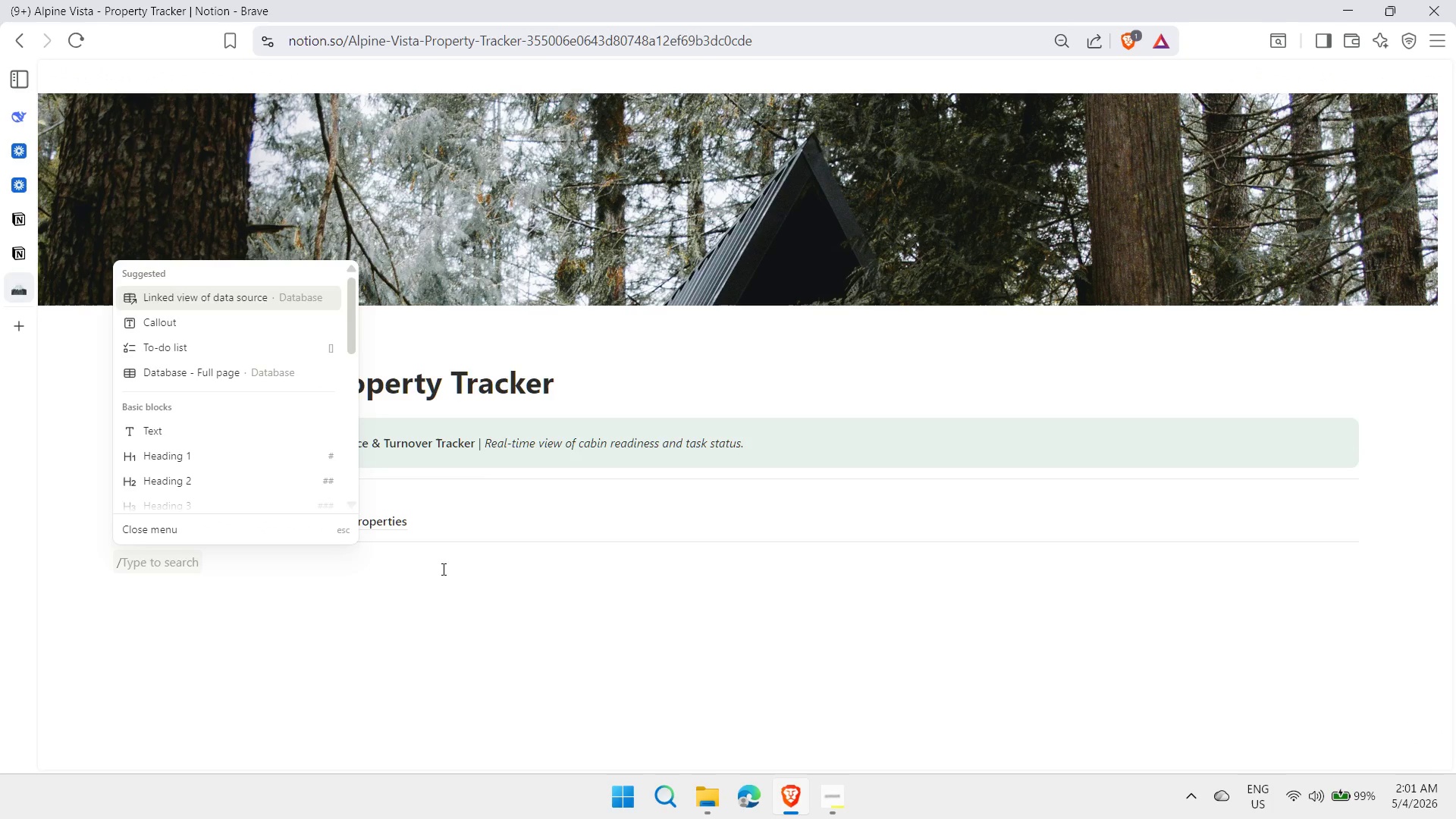 
key(2)
 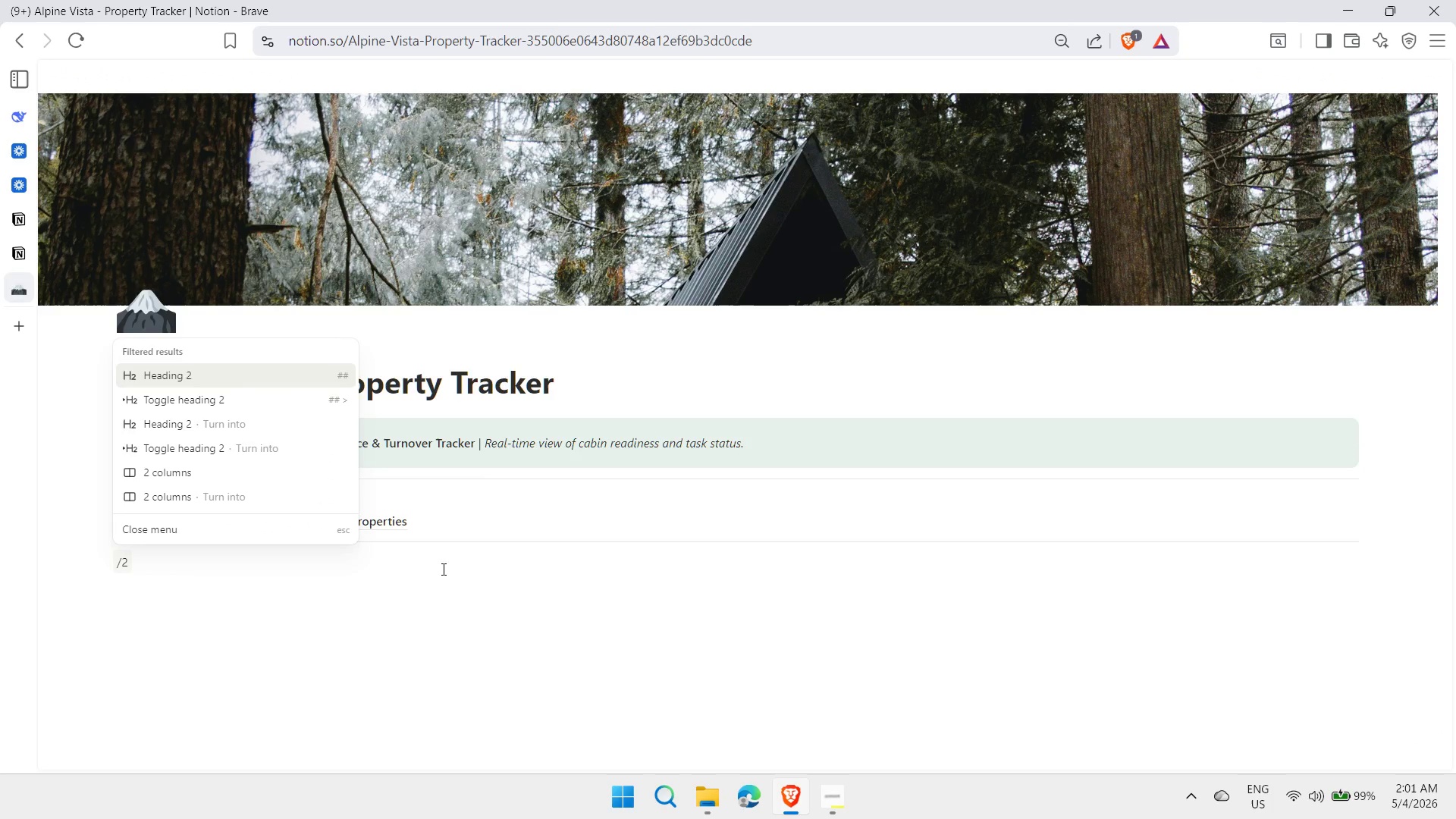 
key(ArrowDown)
 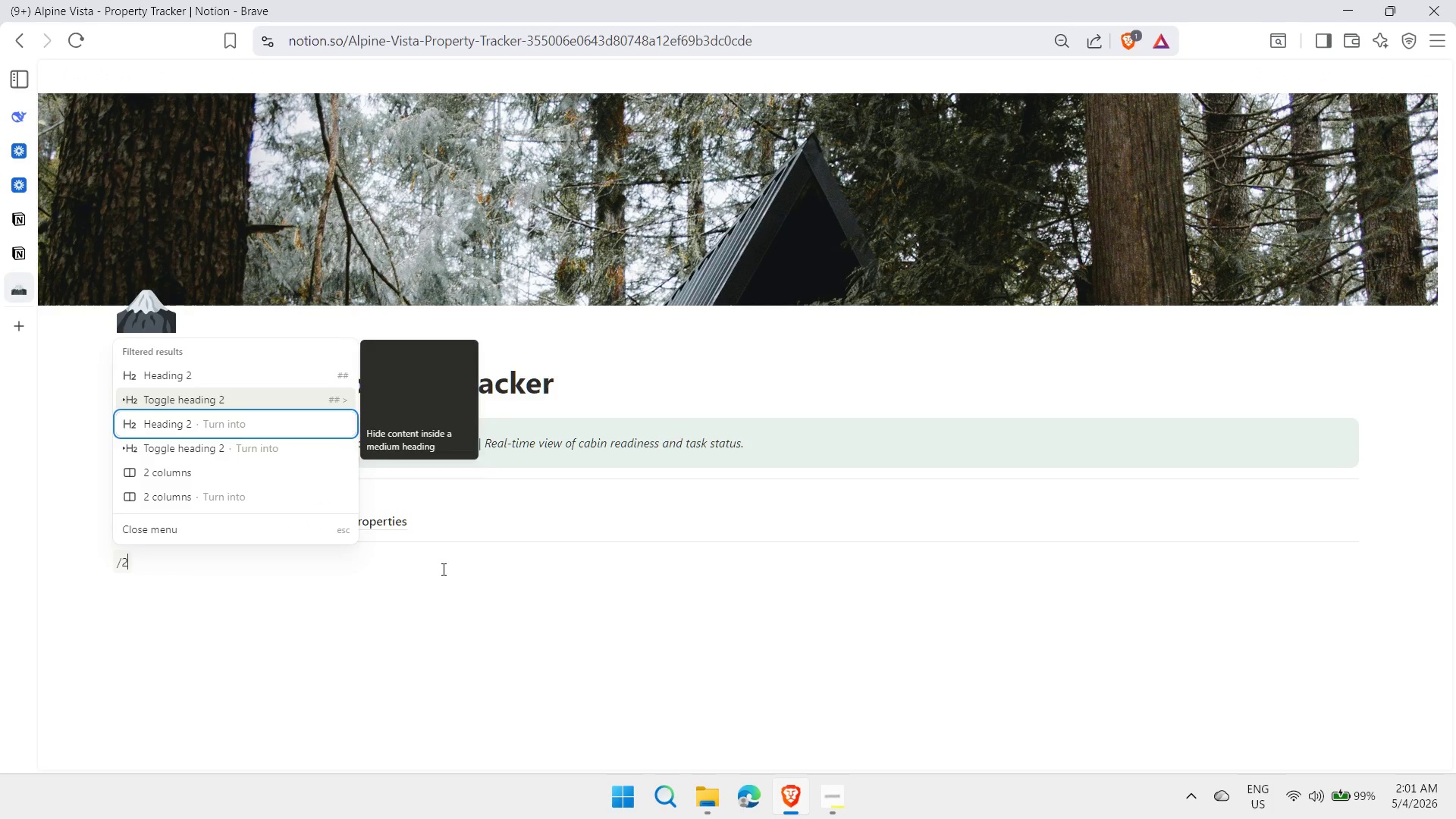 
key(ArrowDown)
 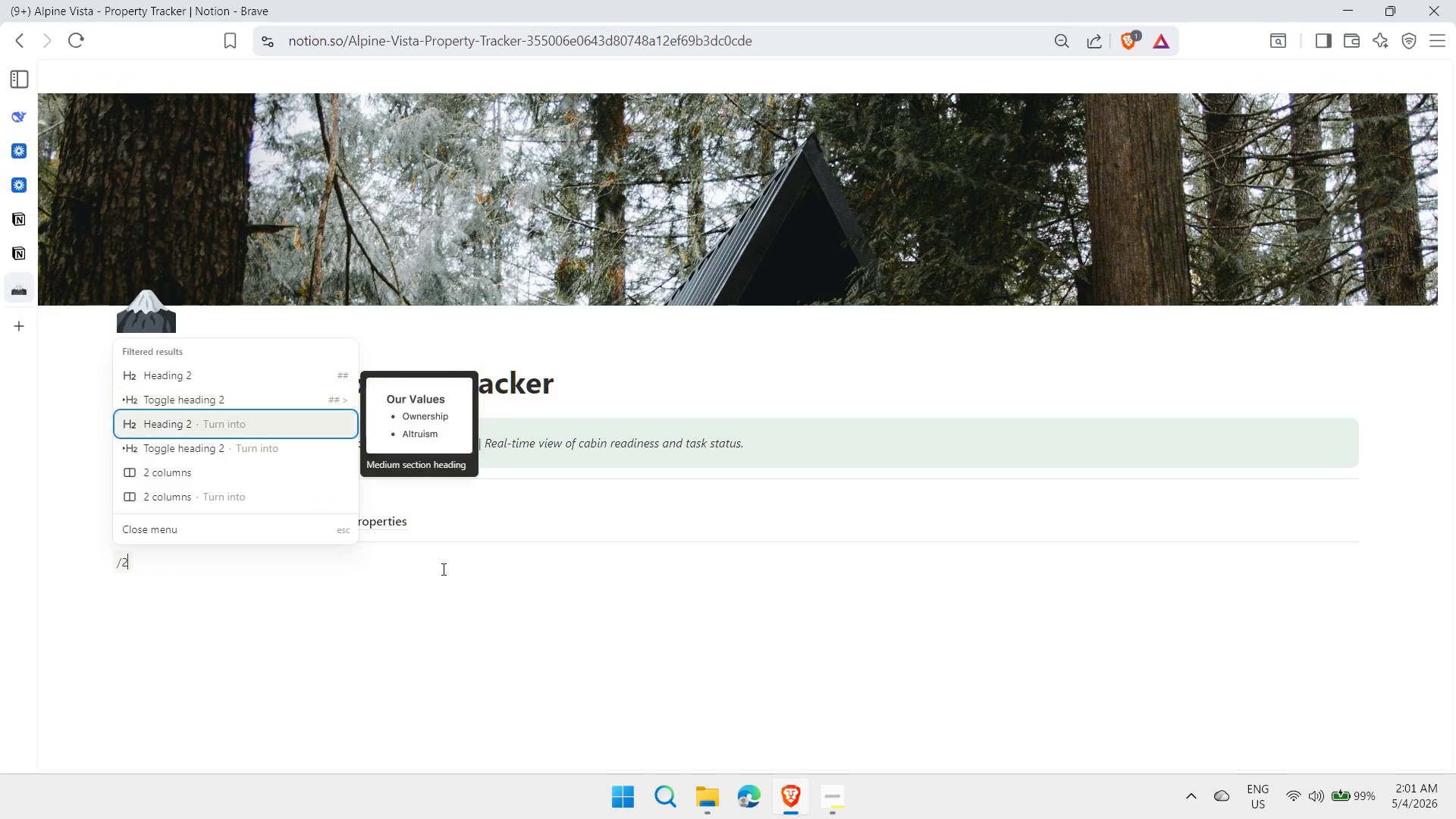 
key(ArrowDown)
 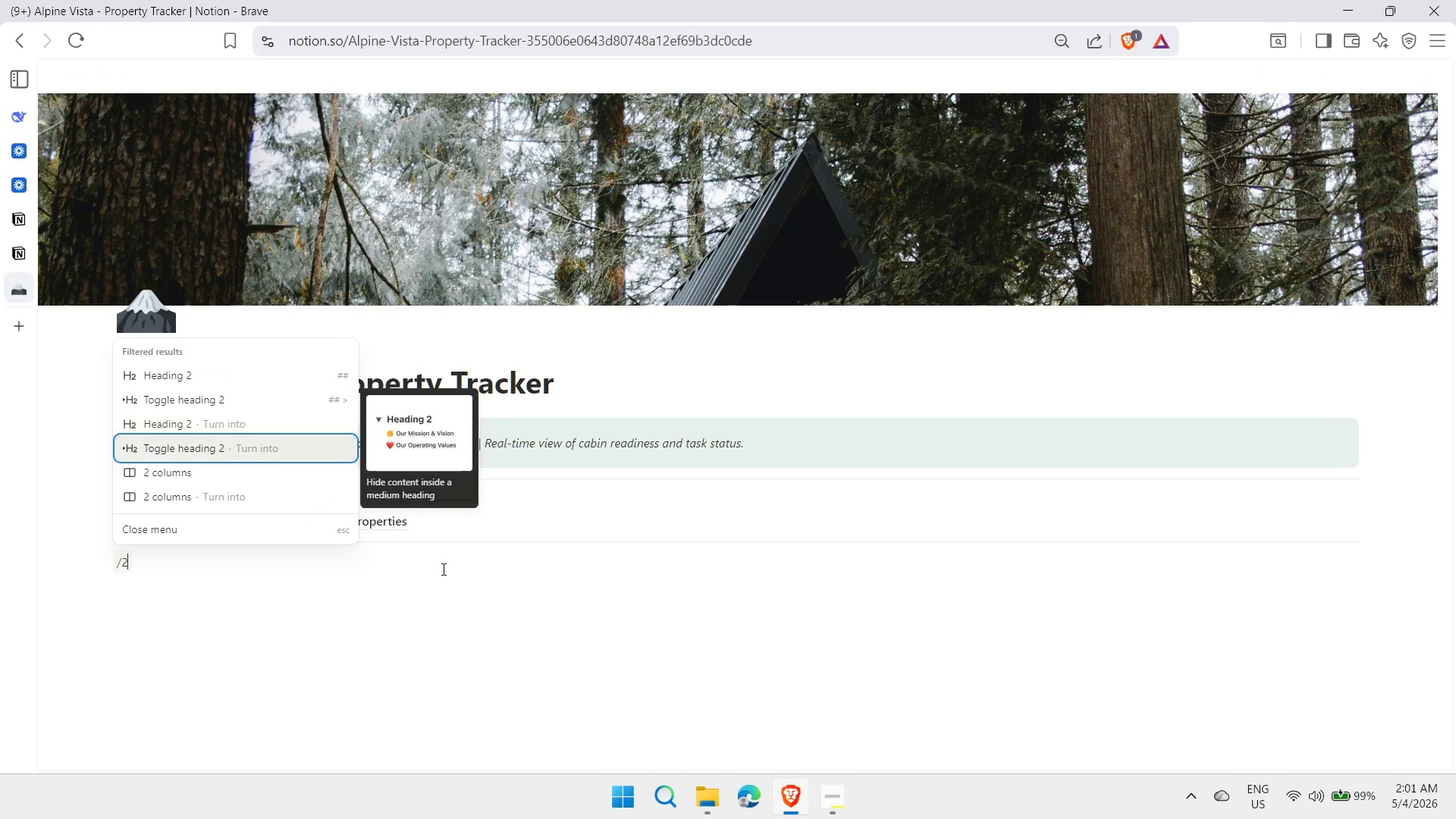 
key(ArrowDown)
 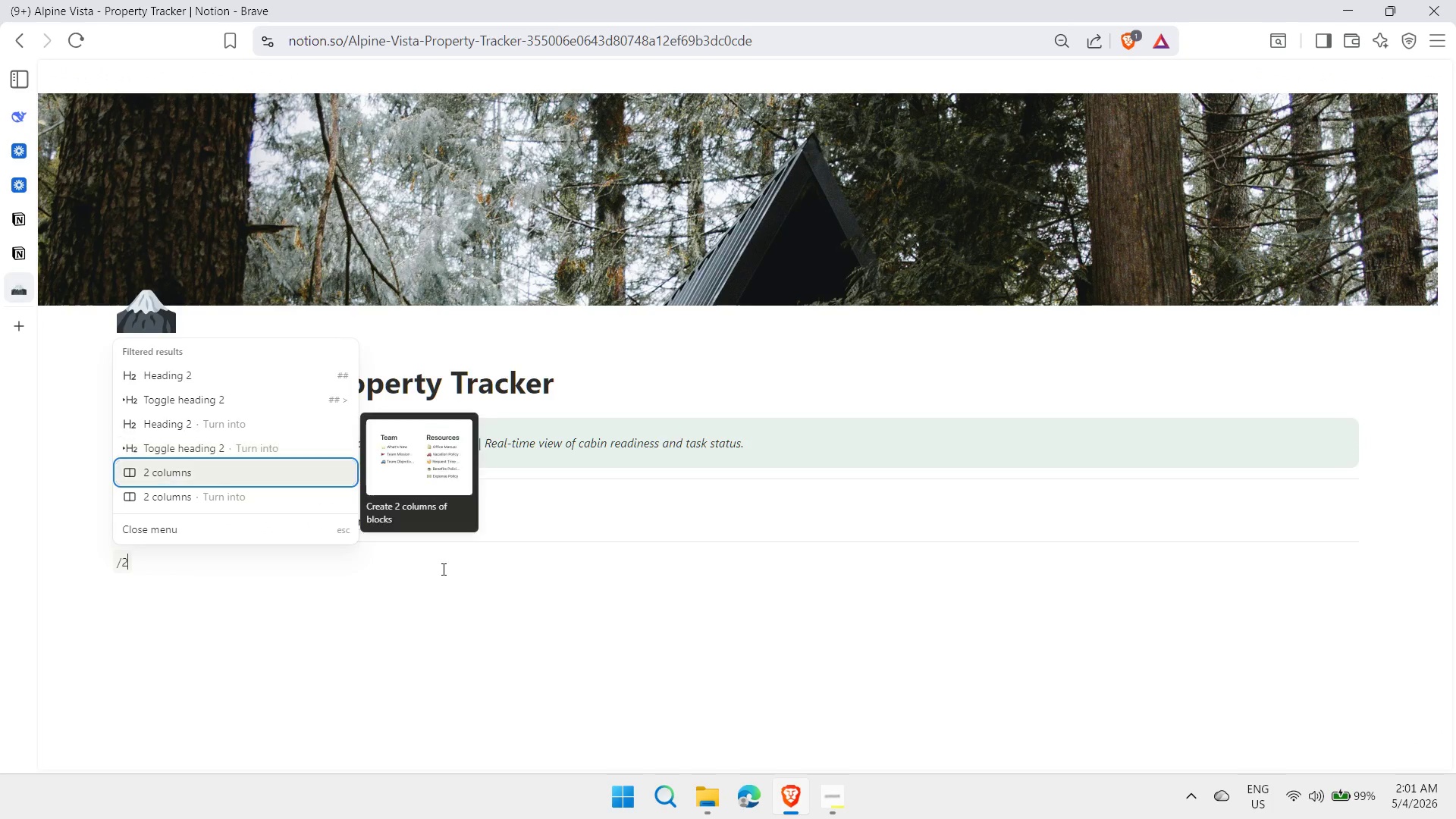 
key(ArrowDown)
 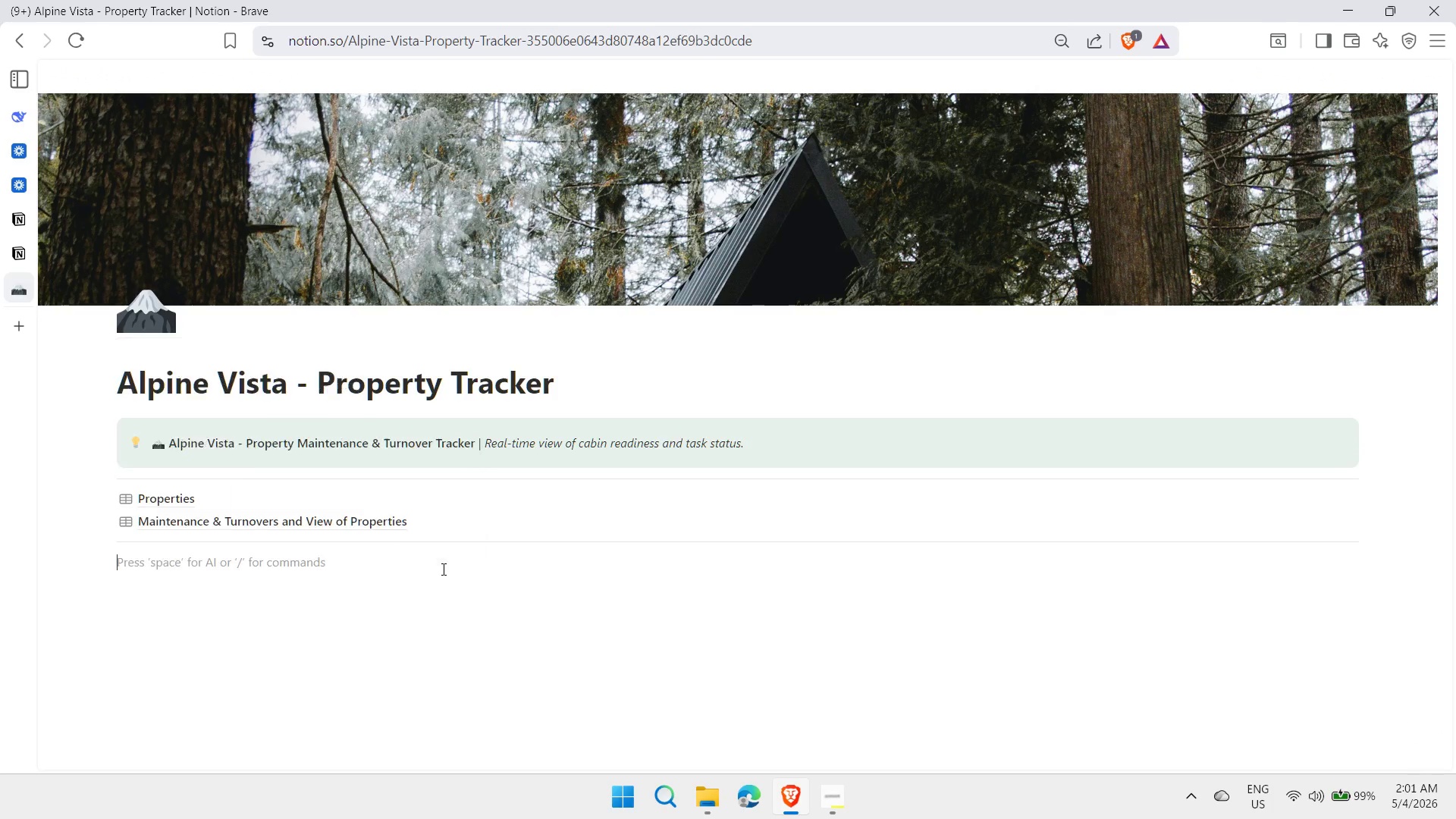 
key(Enter)
 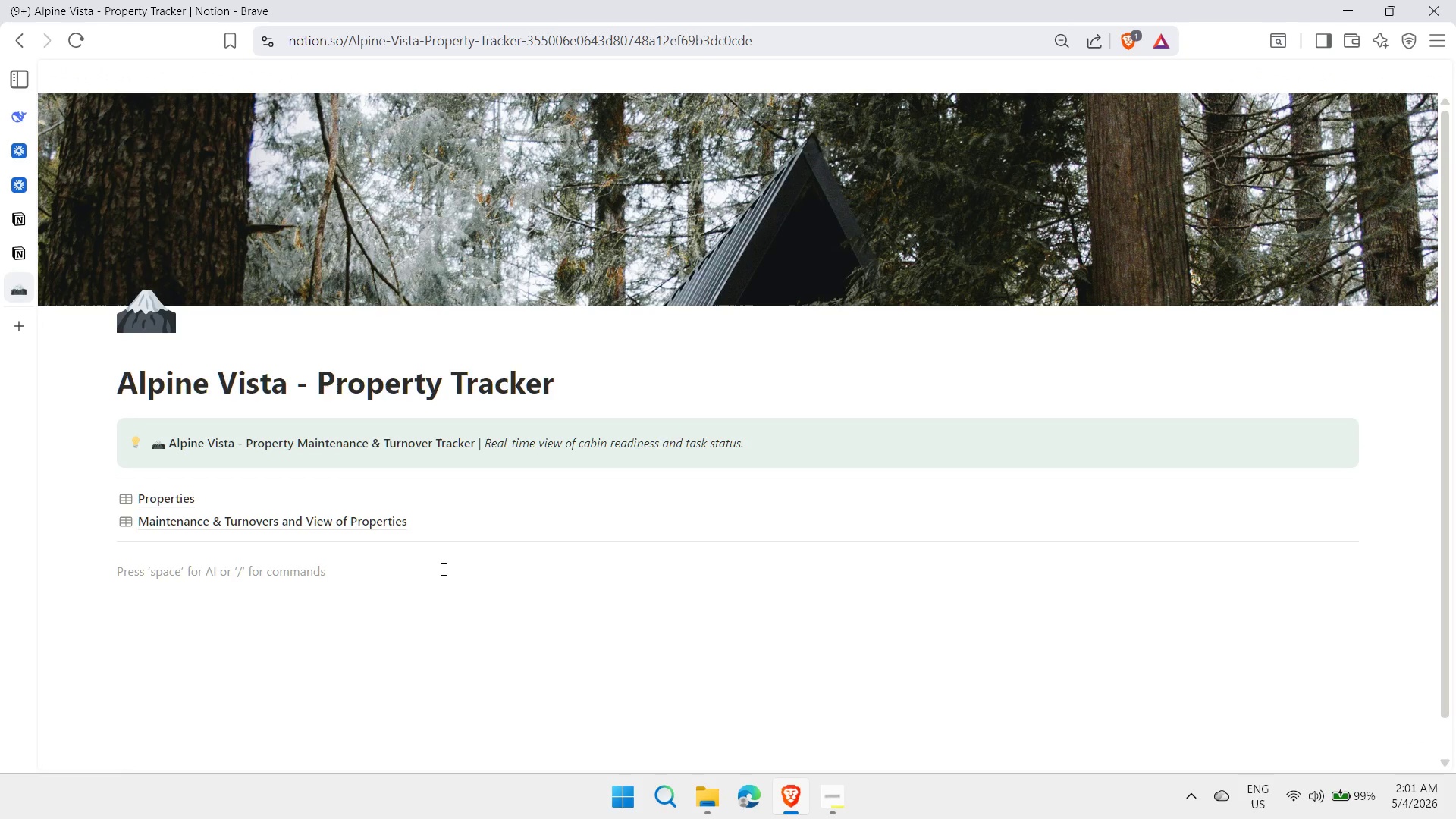 
type(/call)
 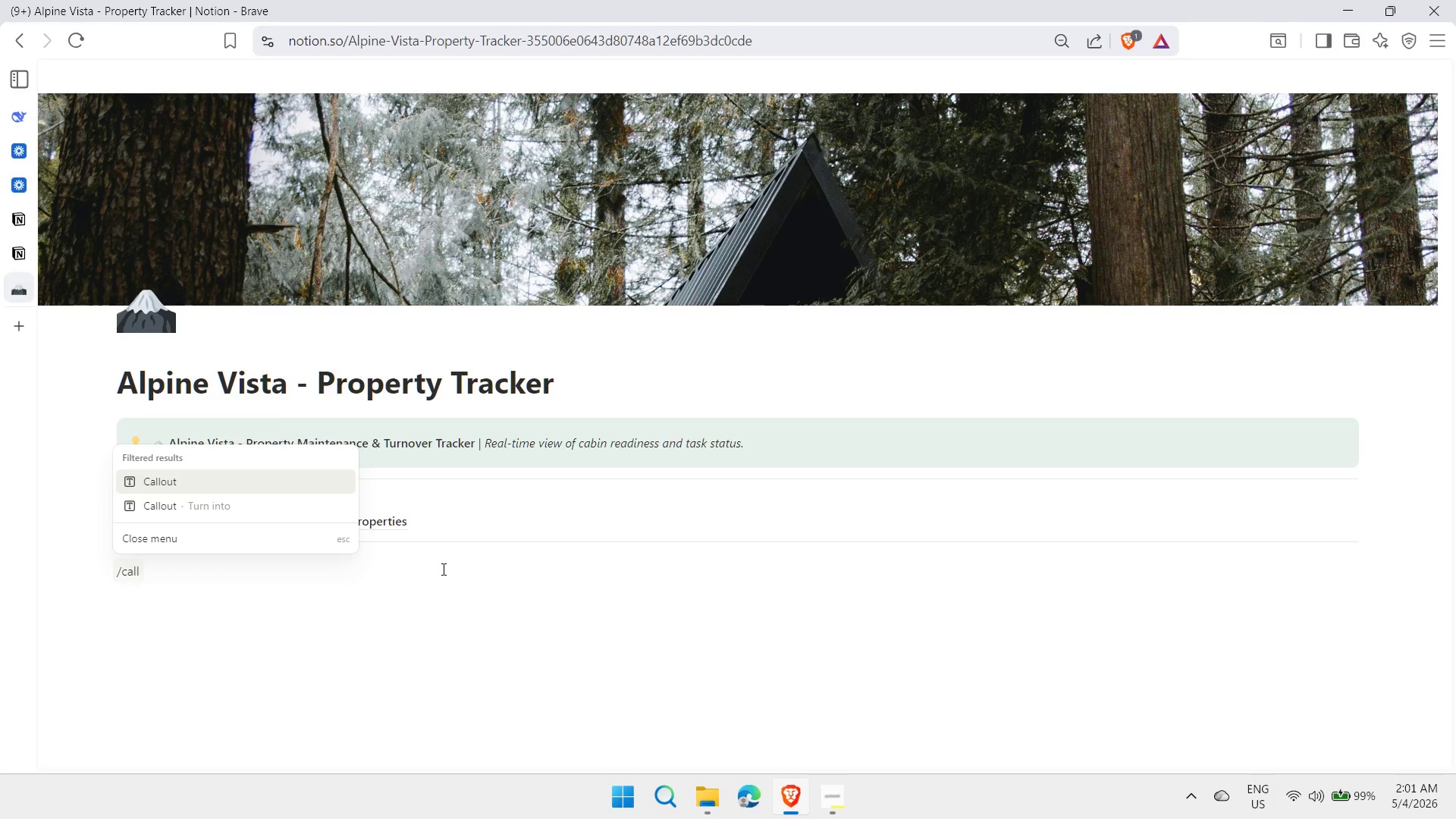 
key(ArrowDown)
 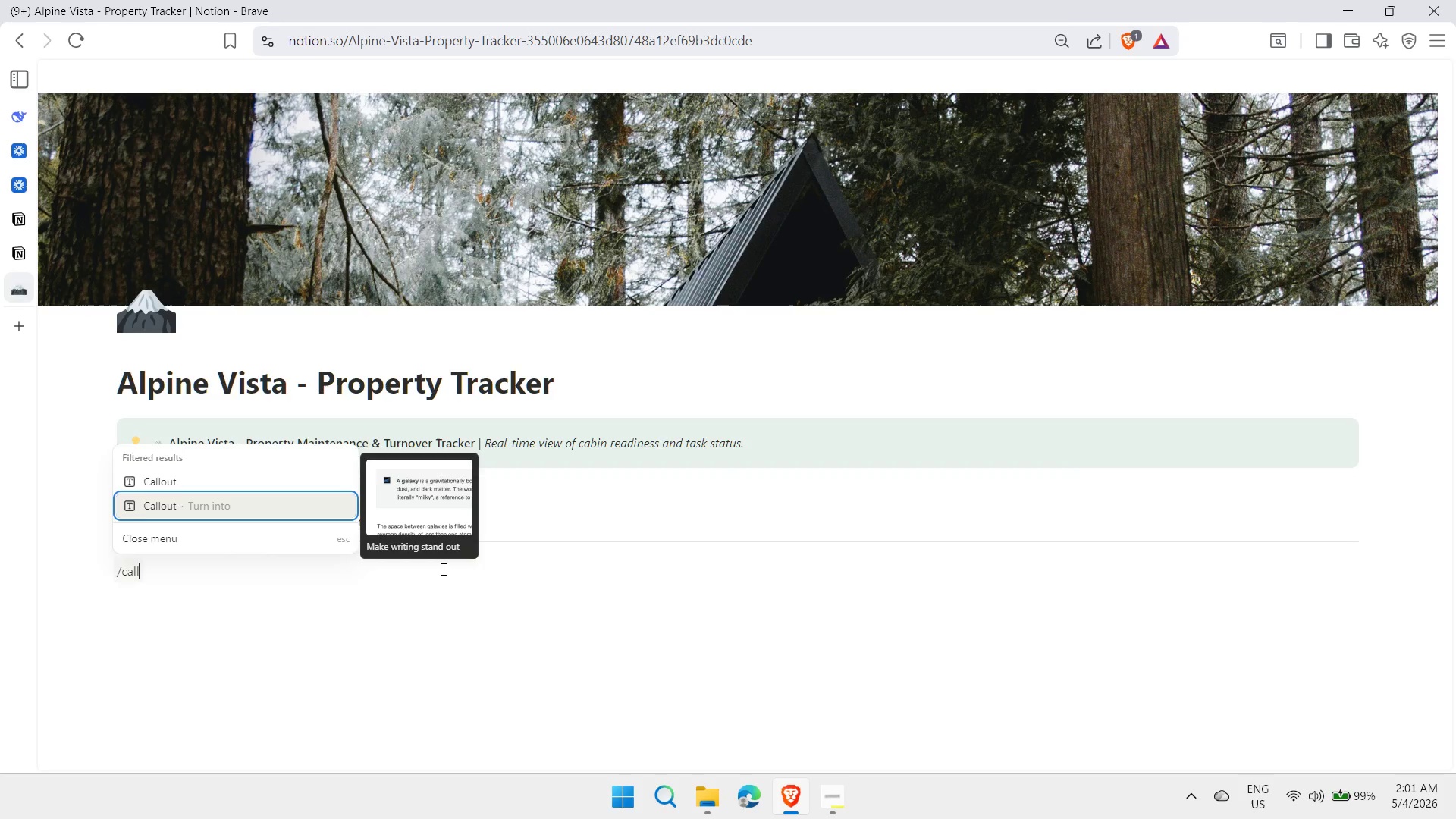 
key(Enter)
 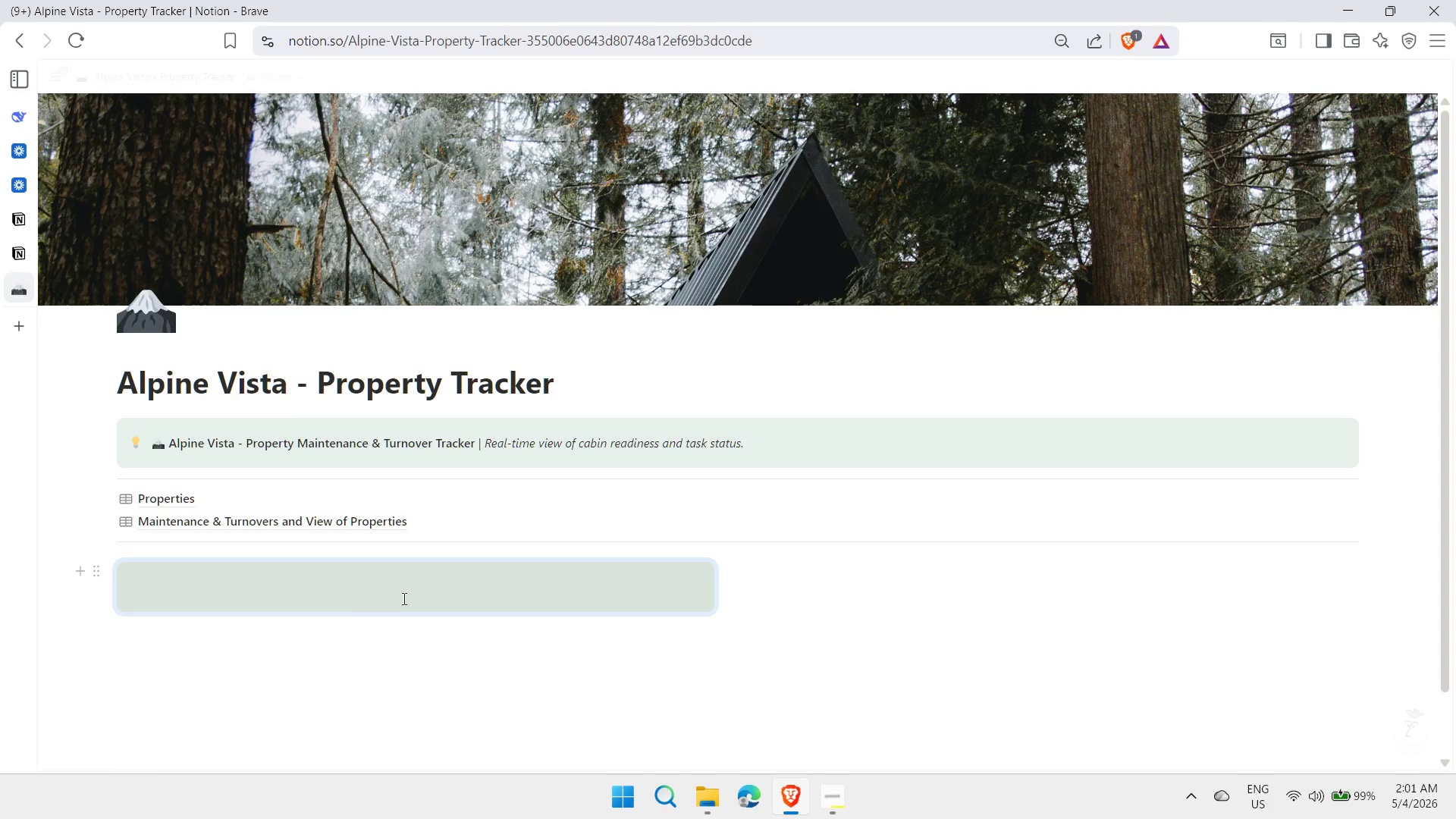 
left_click([362, 651])
 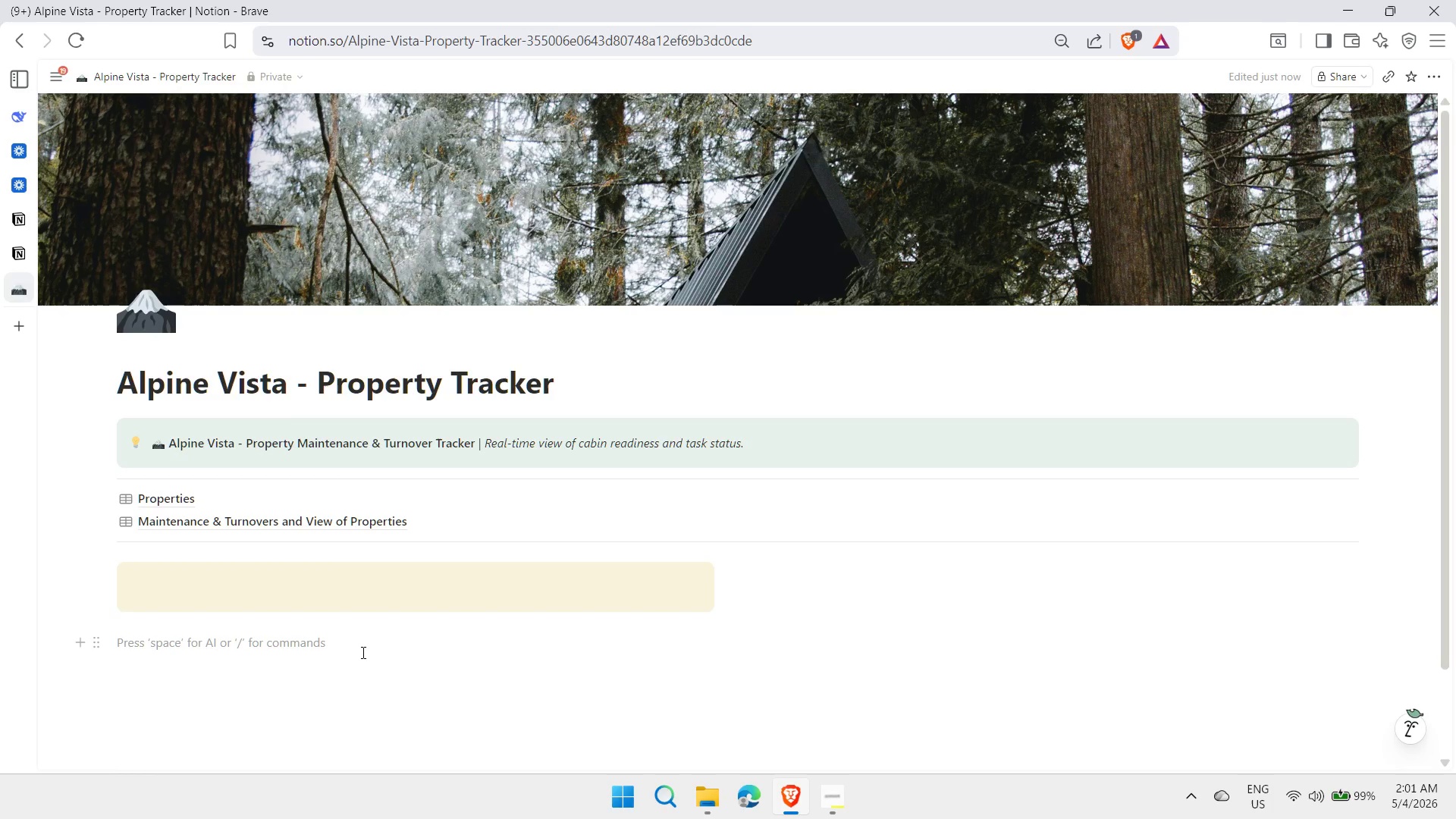 
key(Slash)
 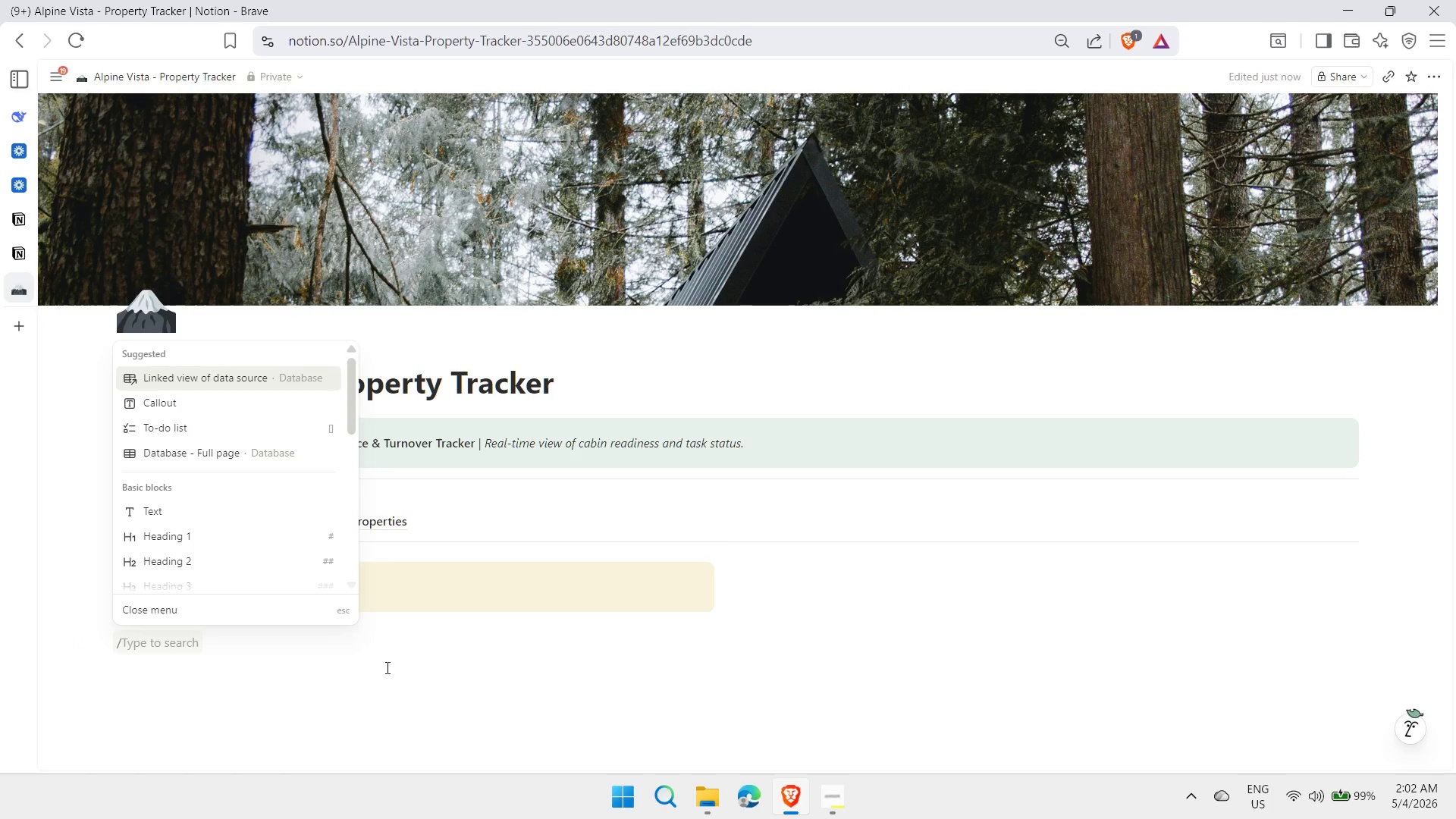 
left_click([742, 639])
 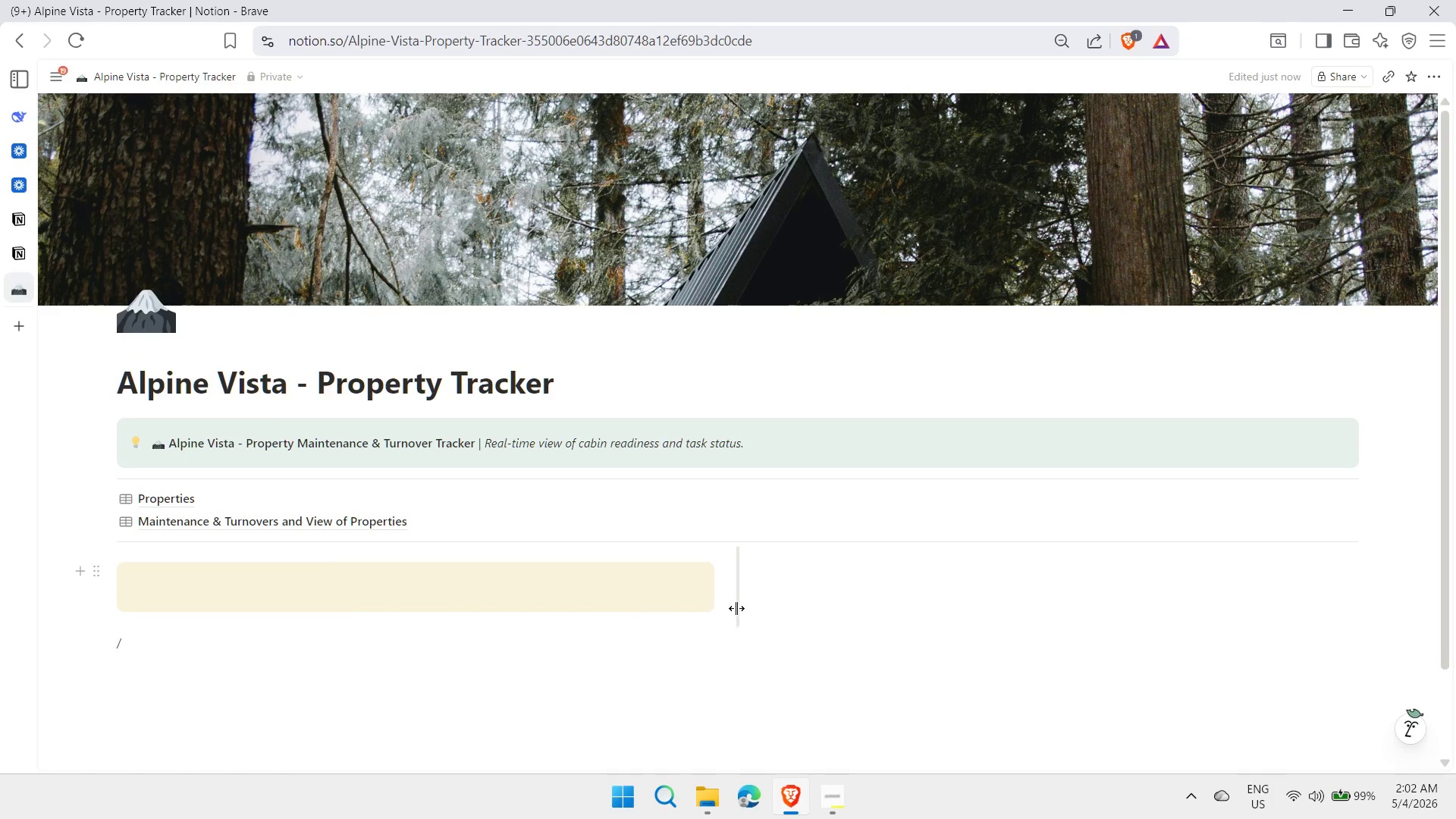 
left_click([710, 632])
 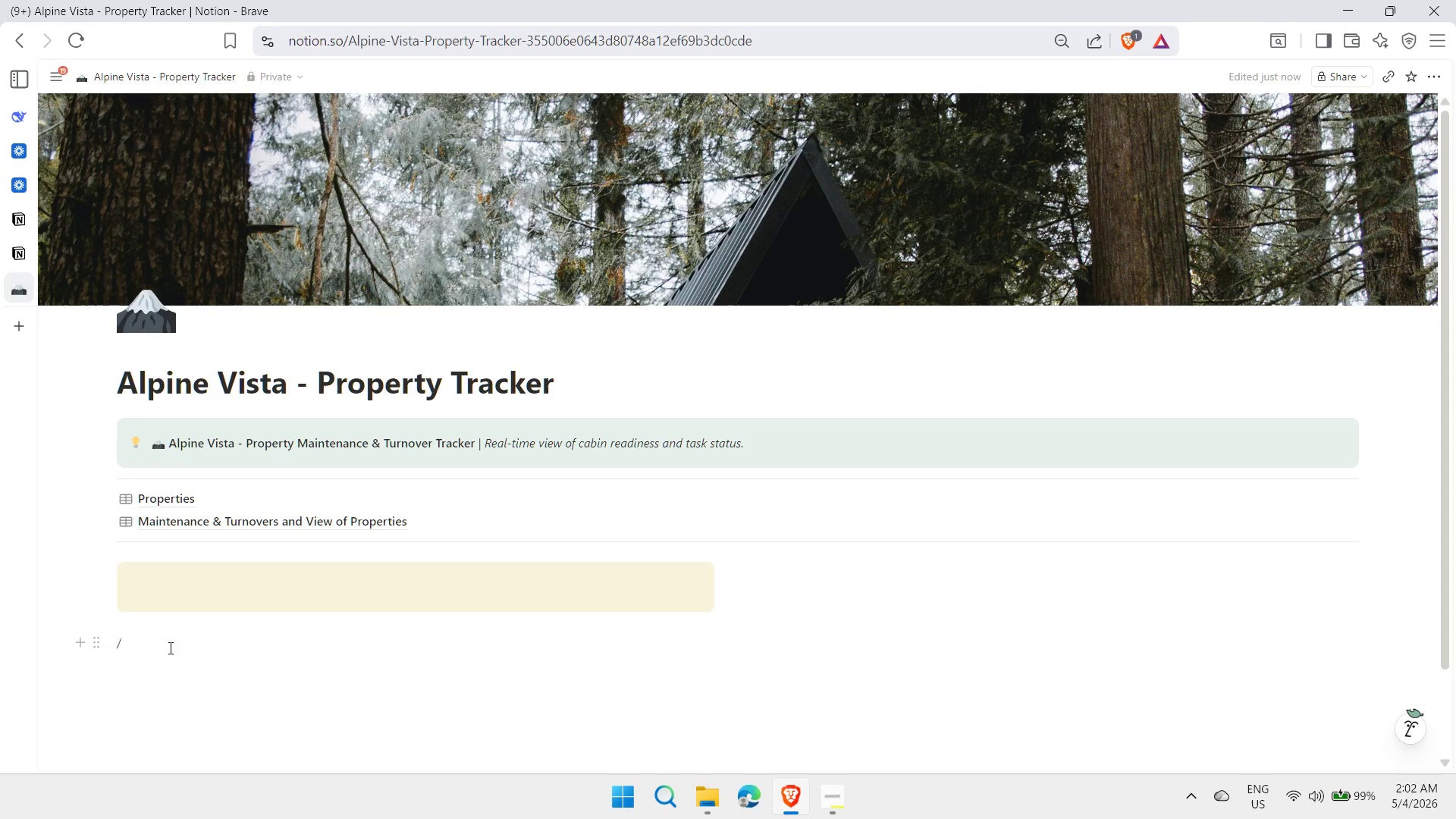 
type(2 )
key(Backspace)
key(Backspace)
key(Backspace)
key(Backspace)
type(/call)
 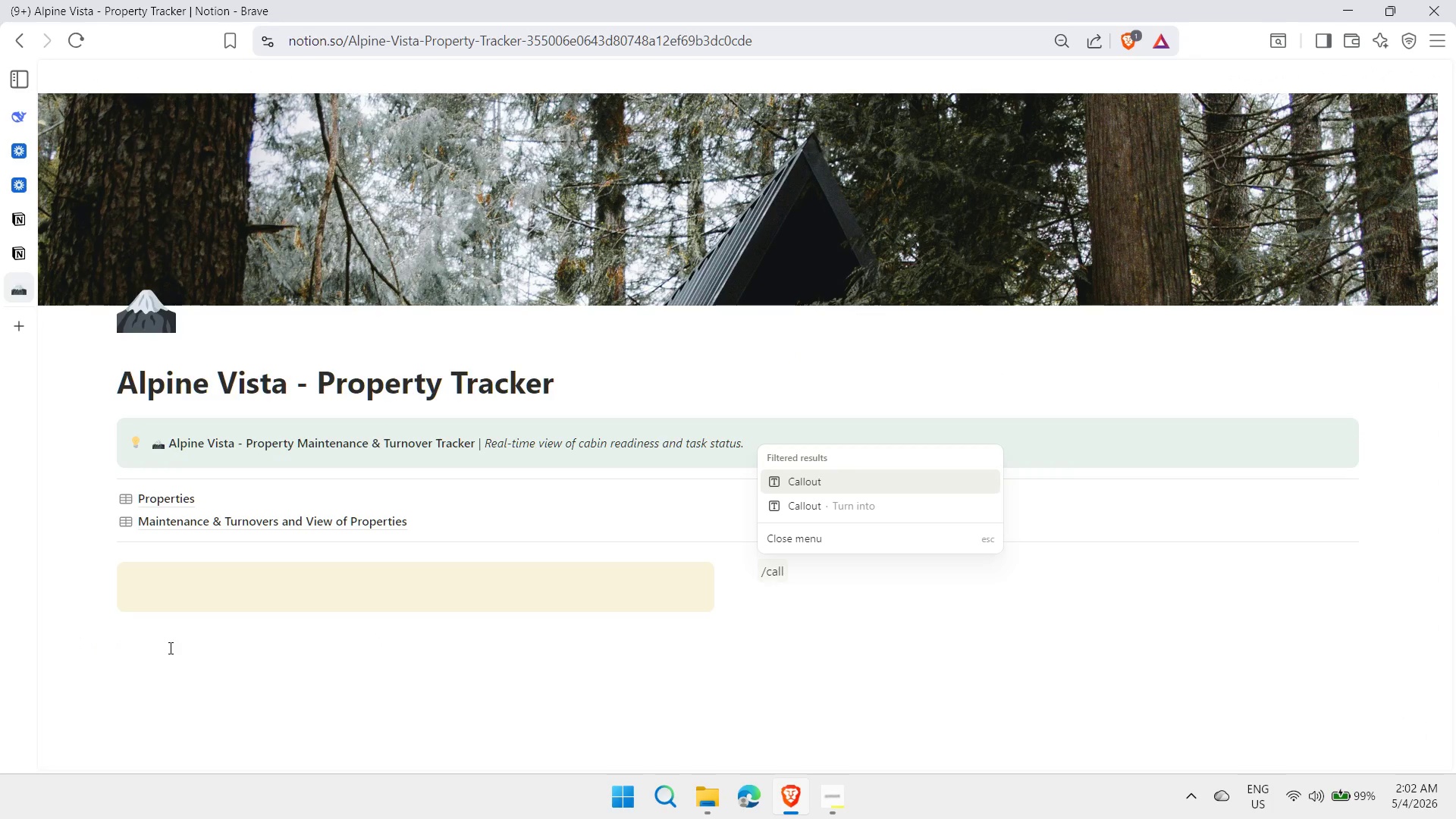 
key(ArrowDown)
 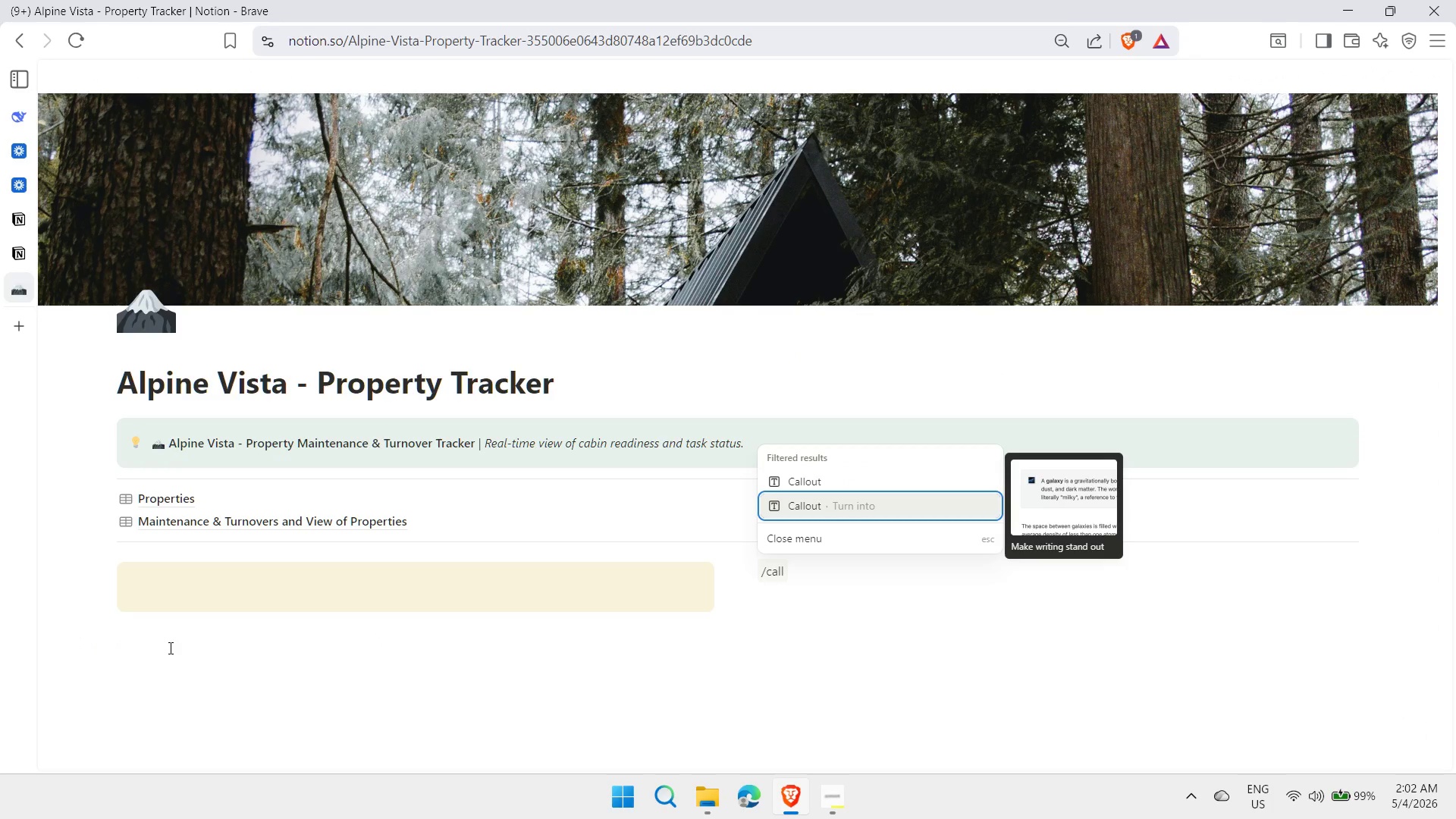 
key(Enter)
 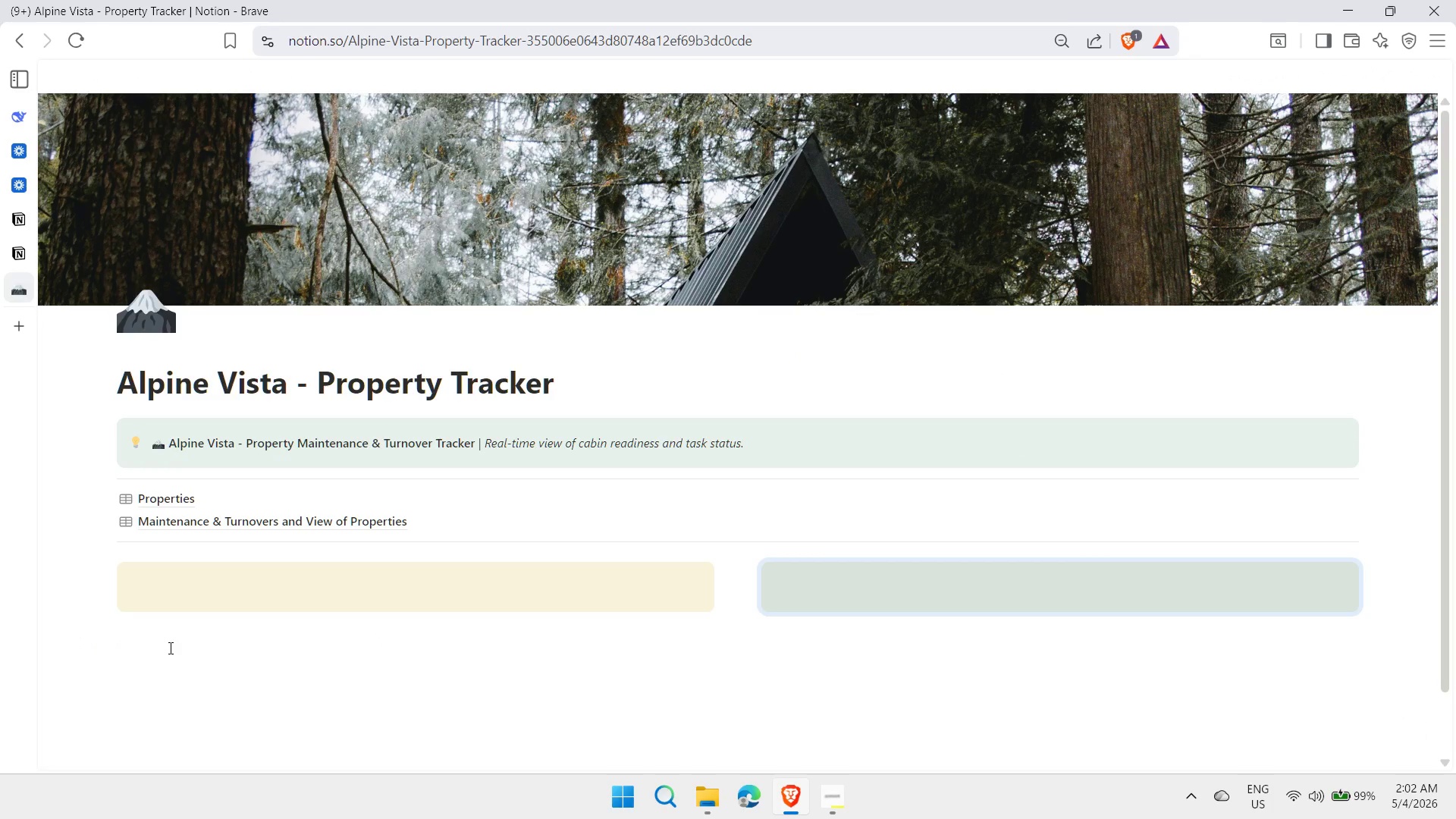 
key(Enter)
 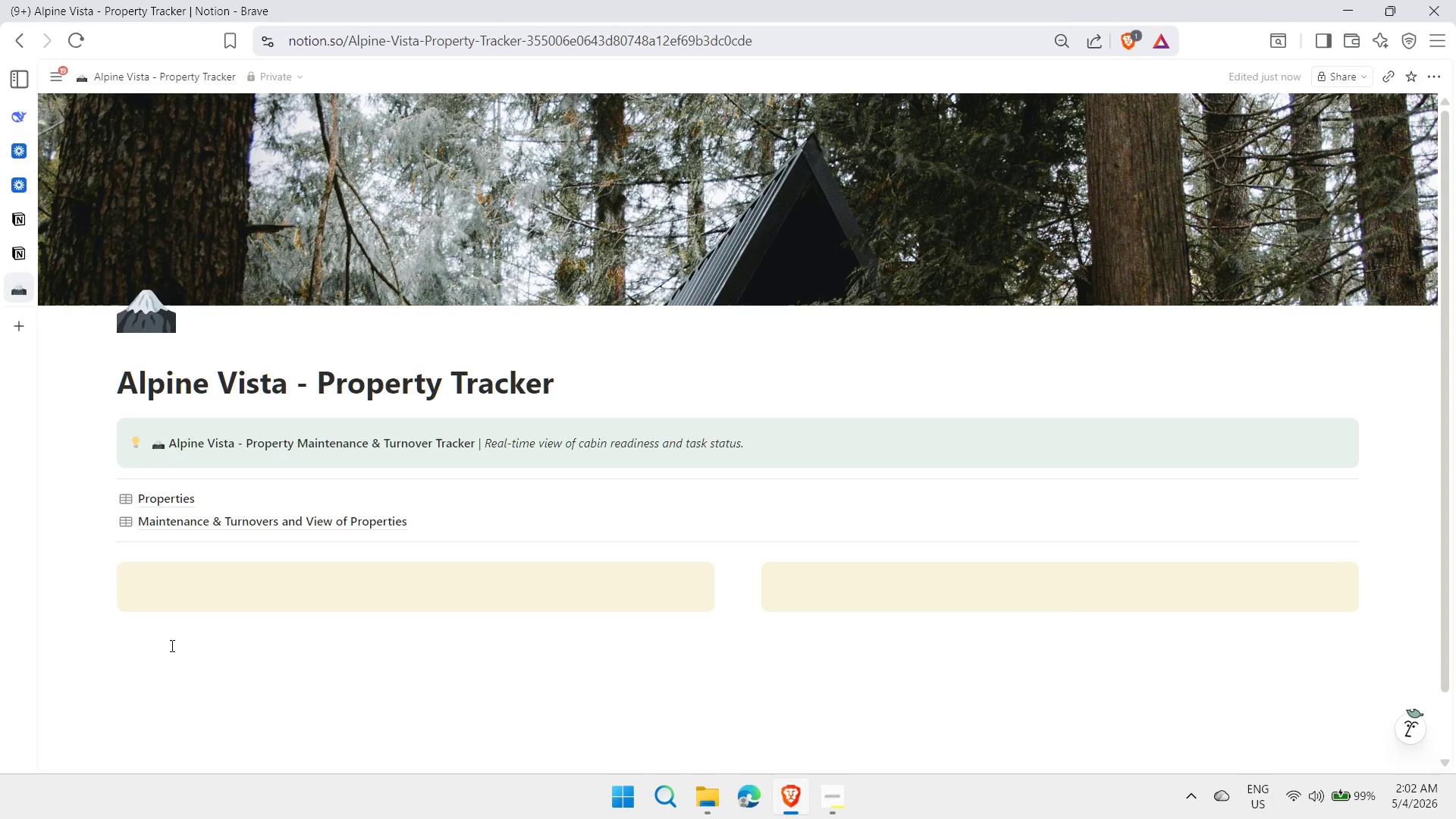 
left_click([168, 623])
 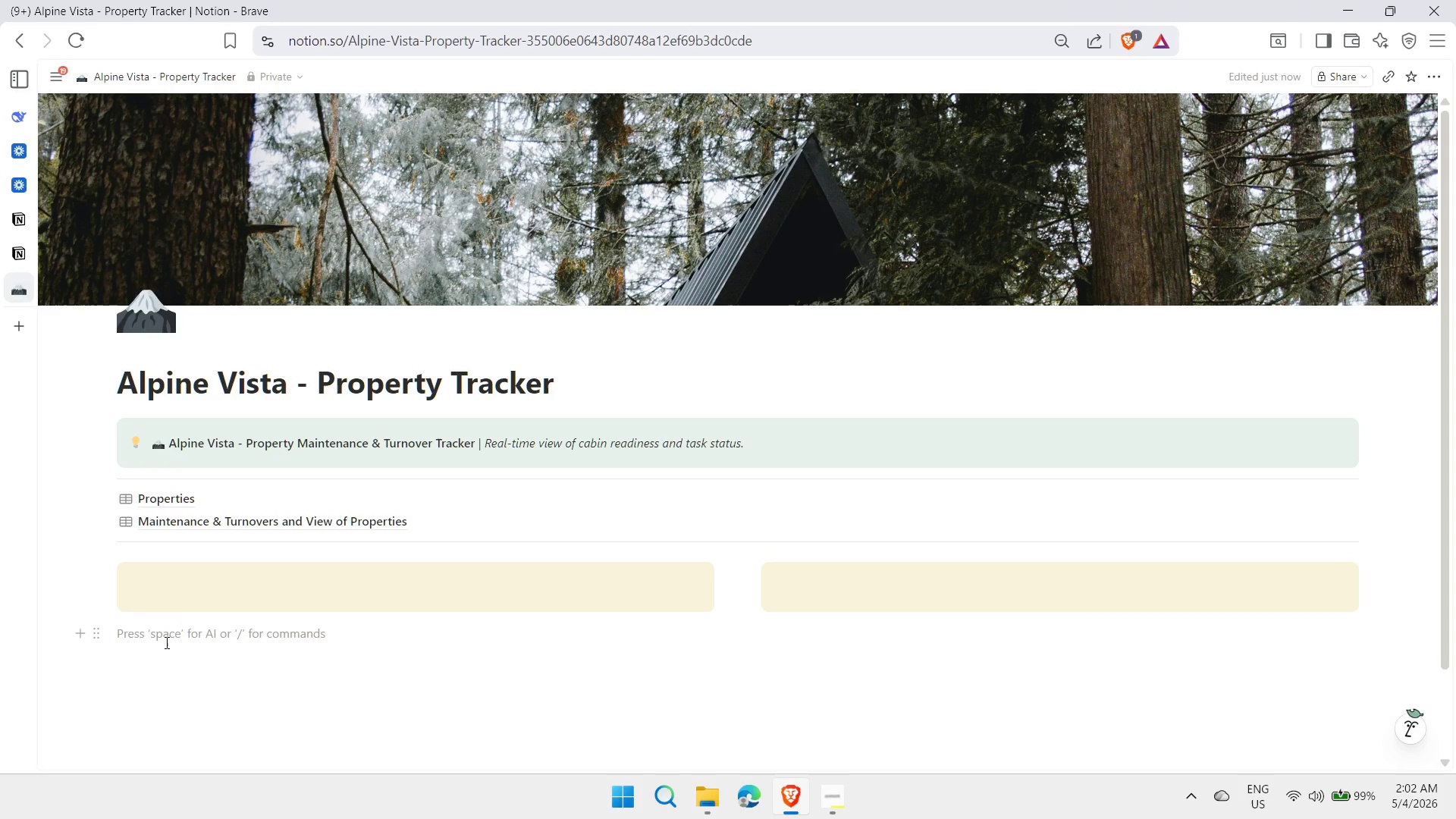 
key(Slash)
 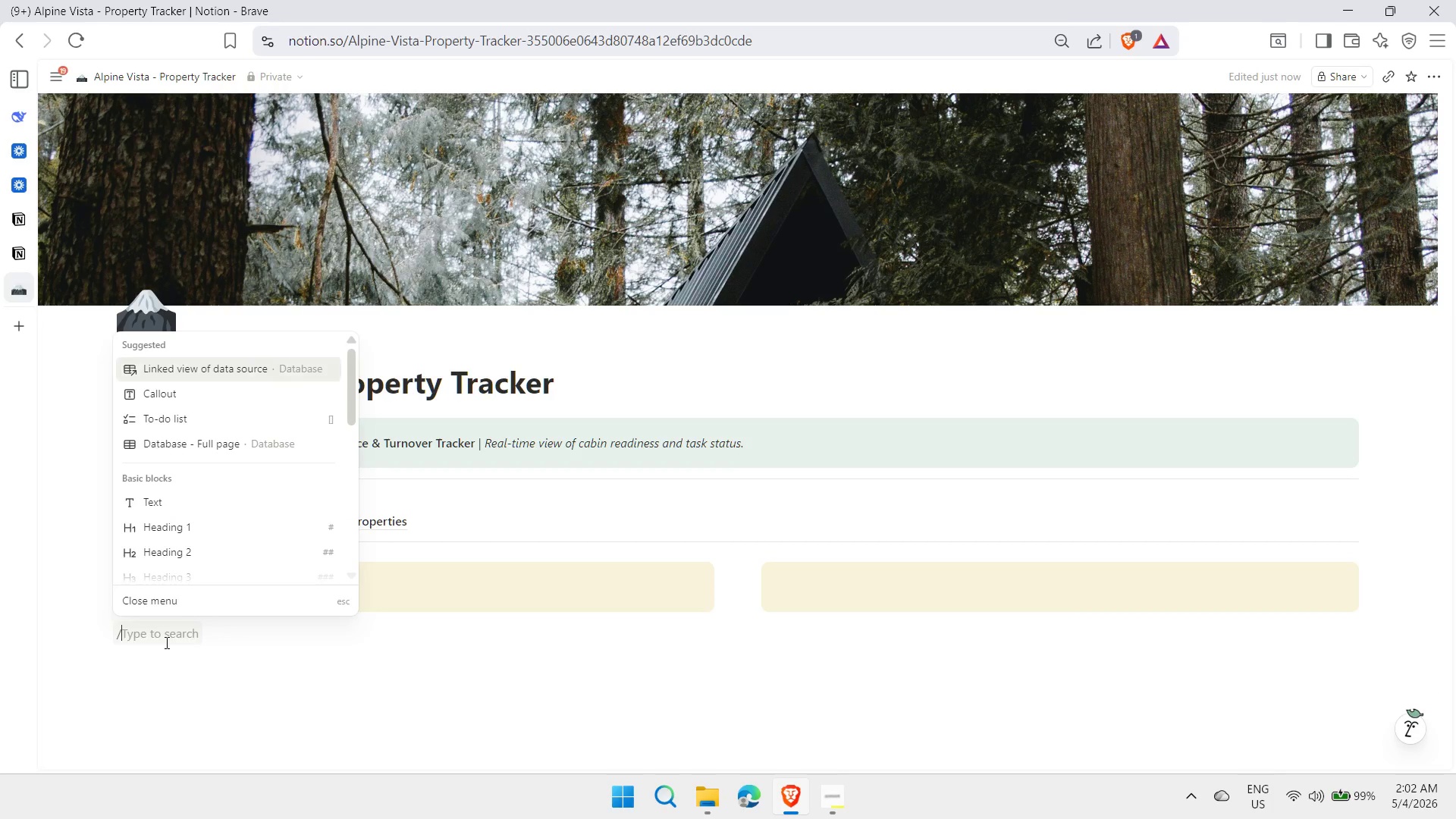 
key(2)
 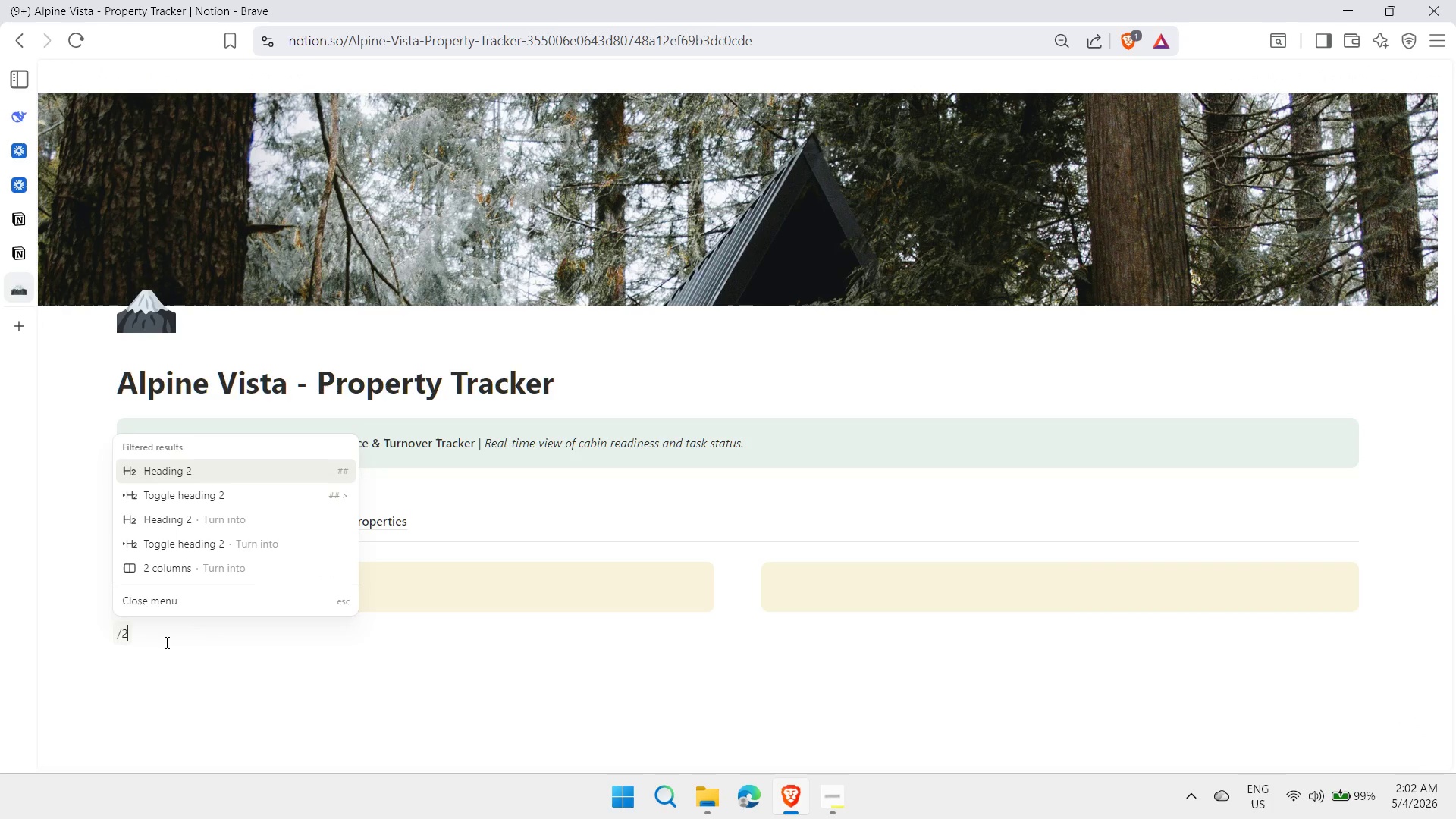 
key(ArrowDown)
 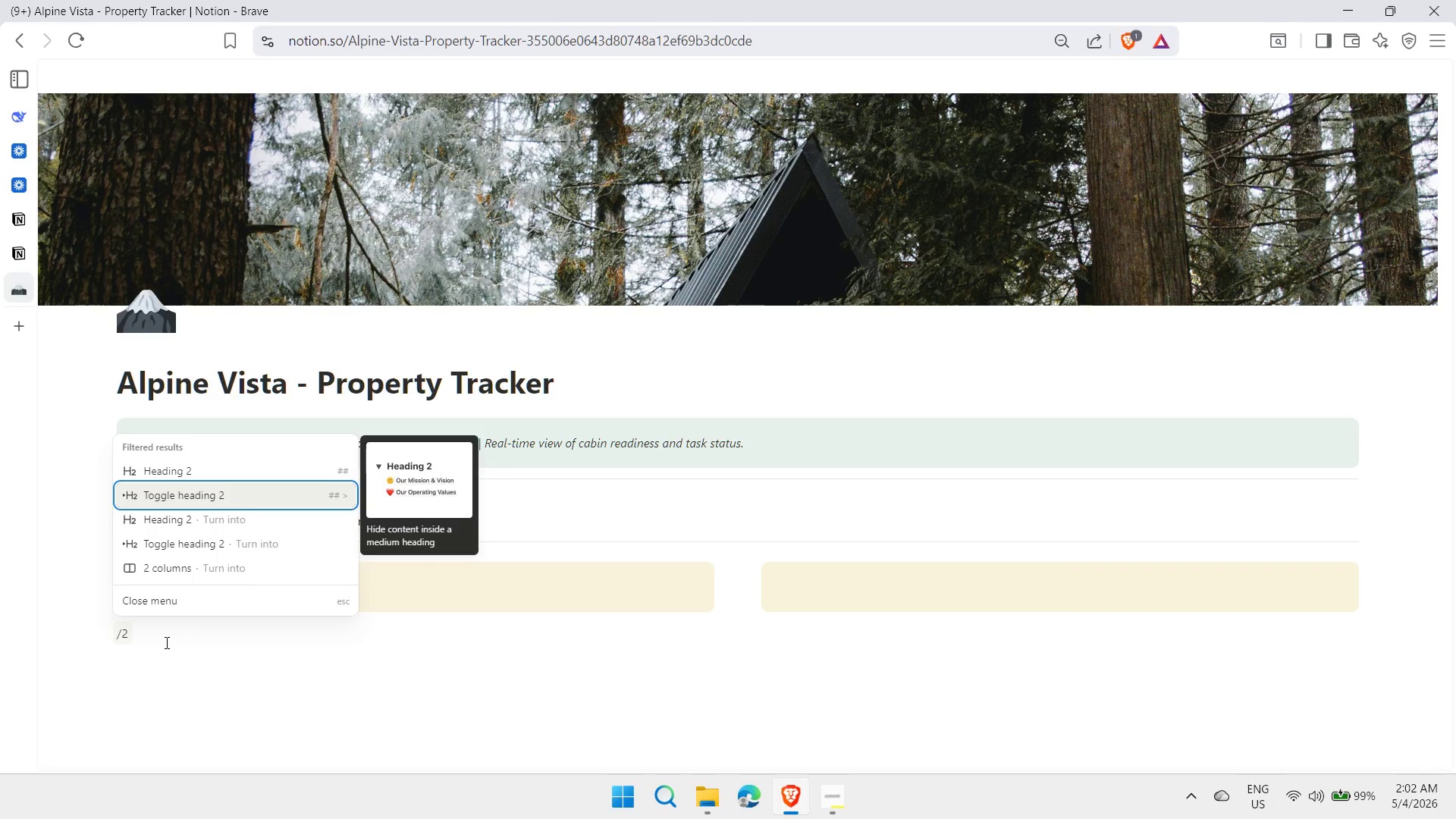 
key(ArrowDown)
 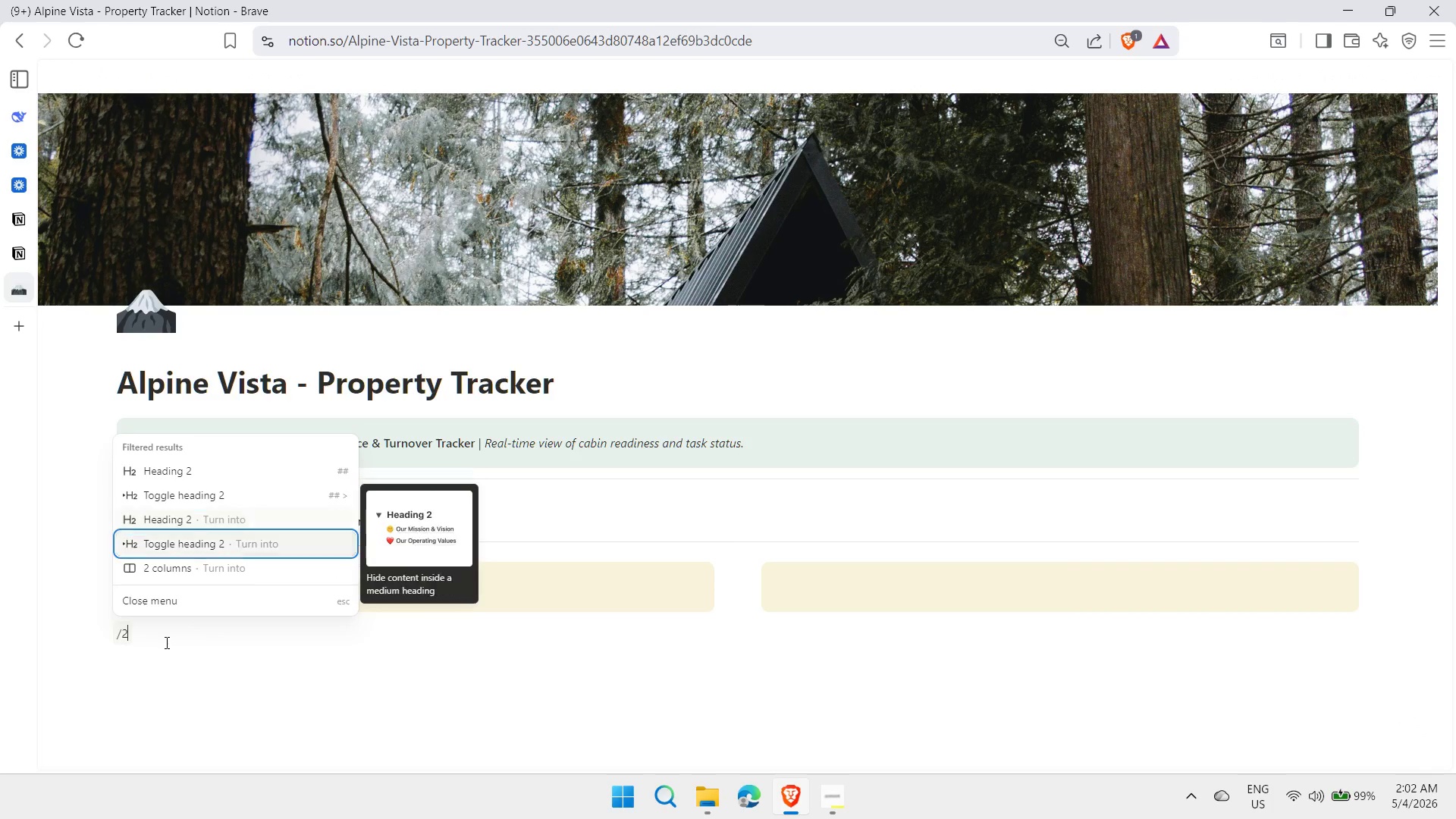 
key(ArrowDown)
 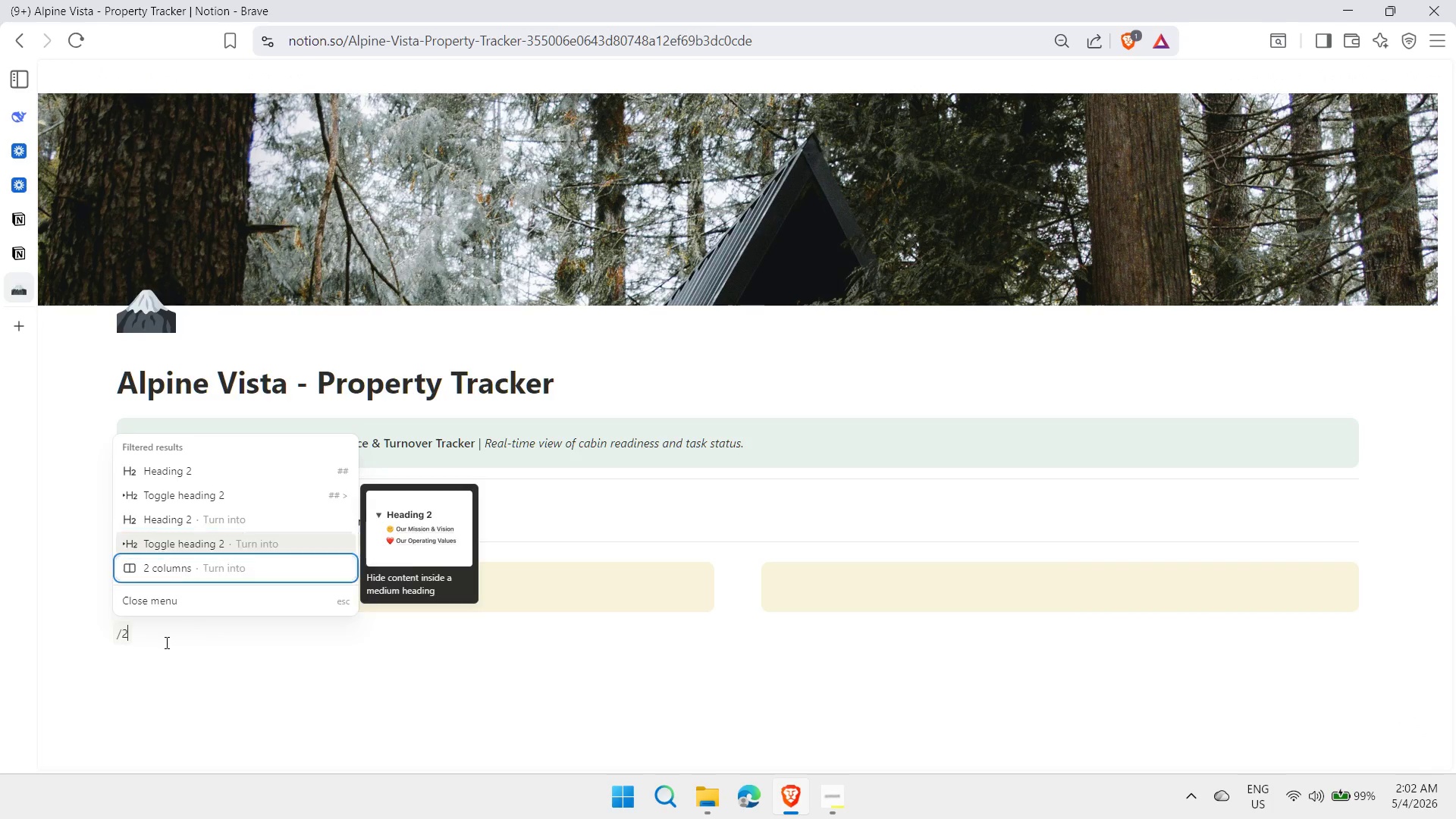 
key(ArrowDown)
 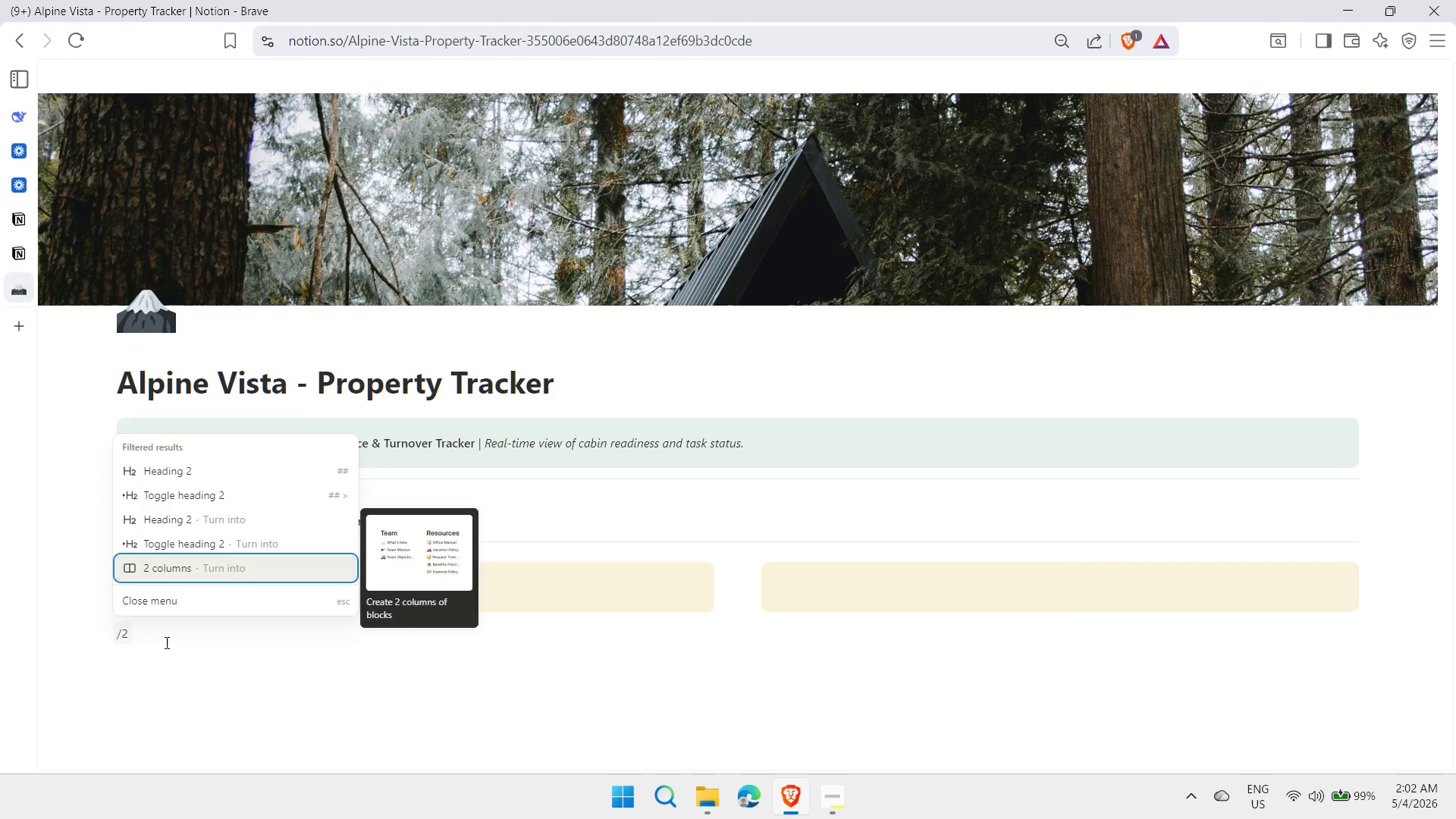 
key(Enter)
 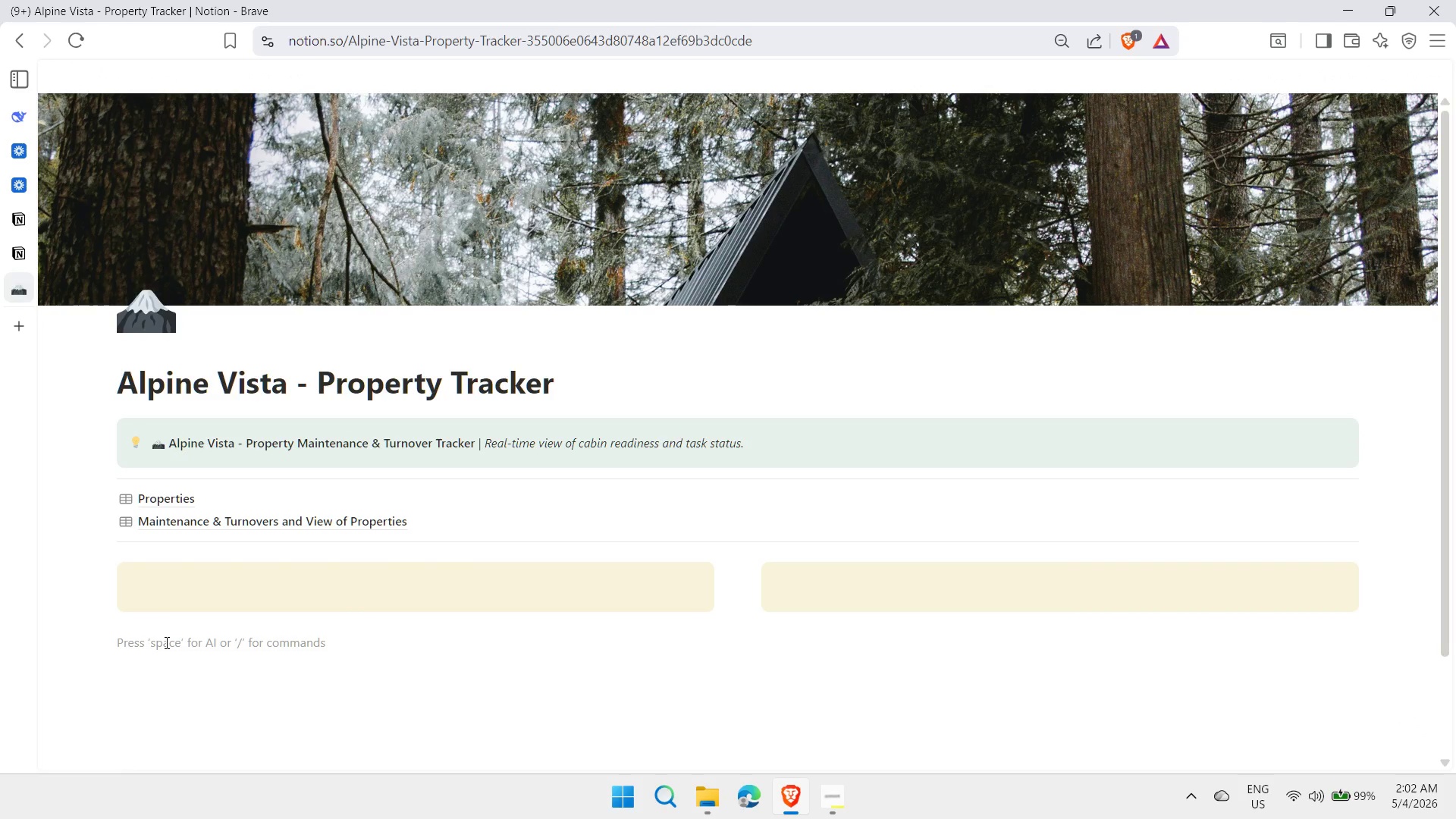 
type(/linked)
 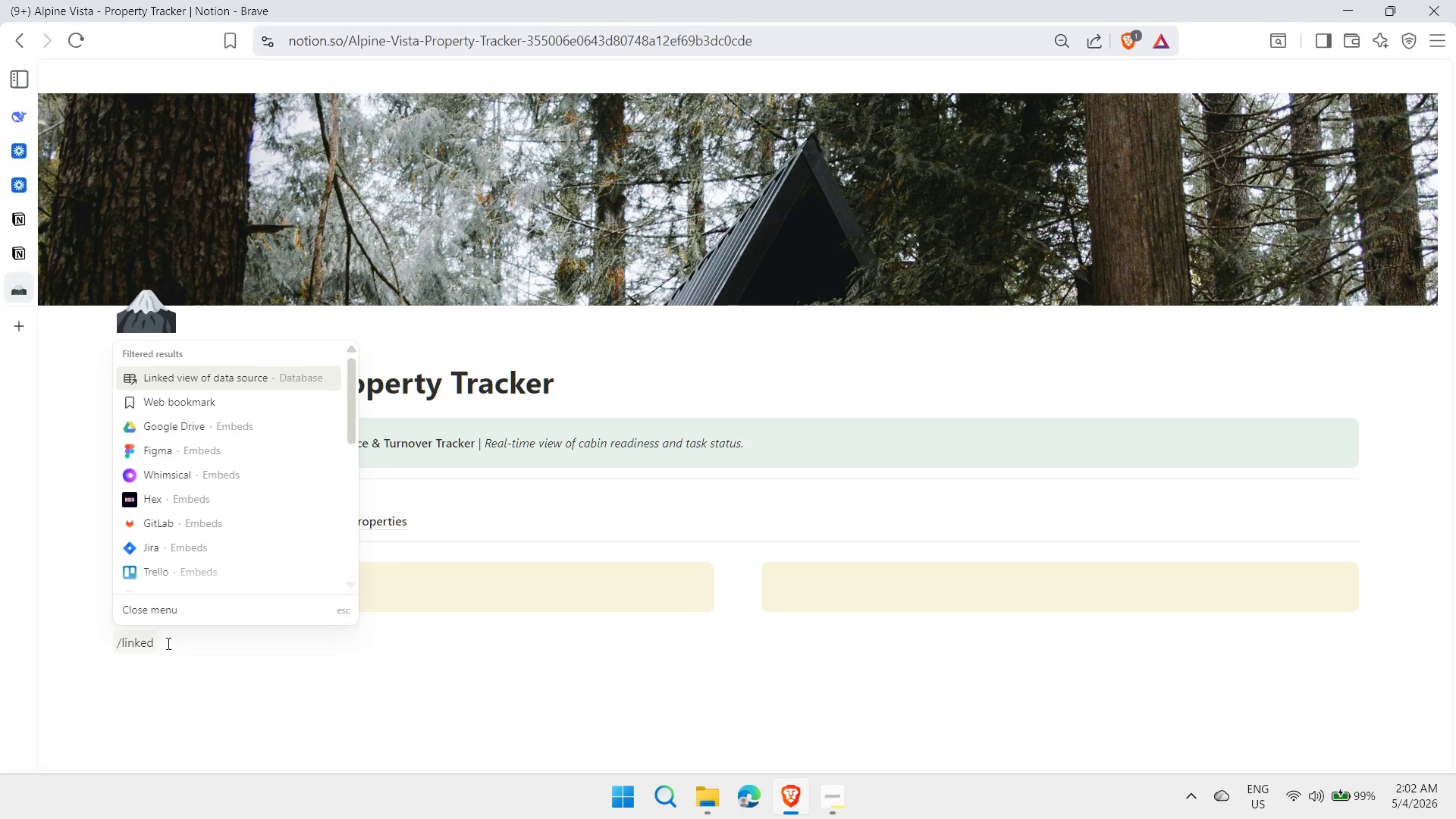 
key(Enter)
 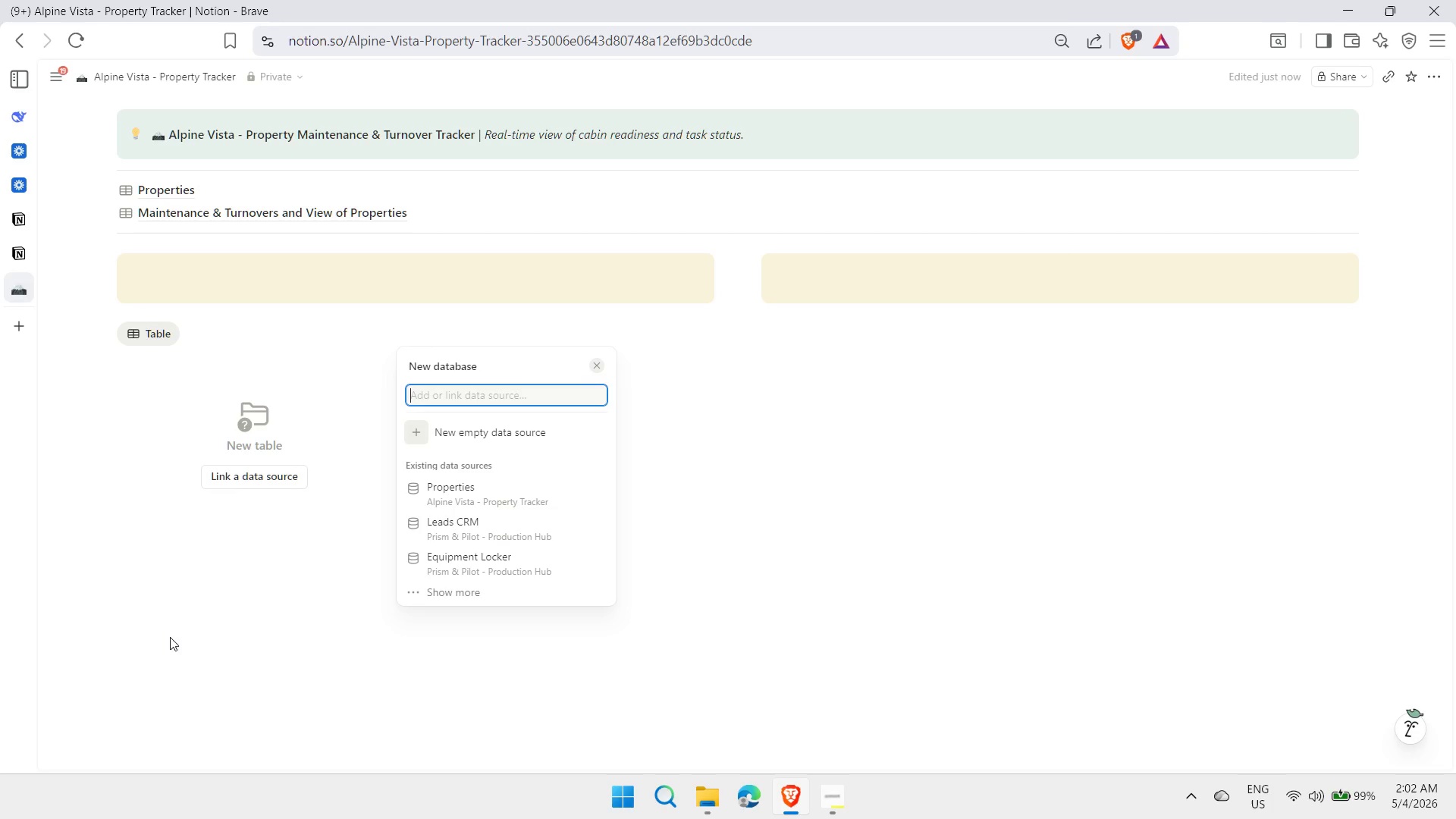 
wait(8.56)
 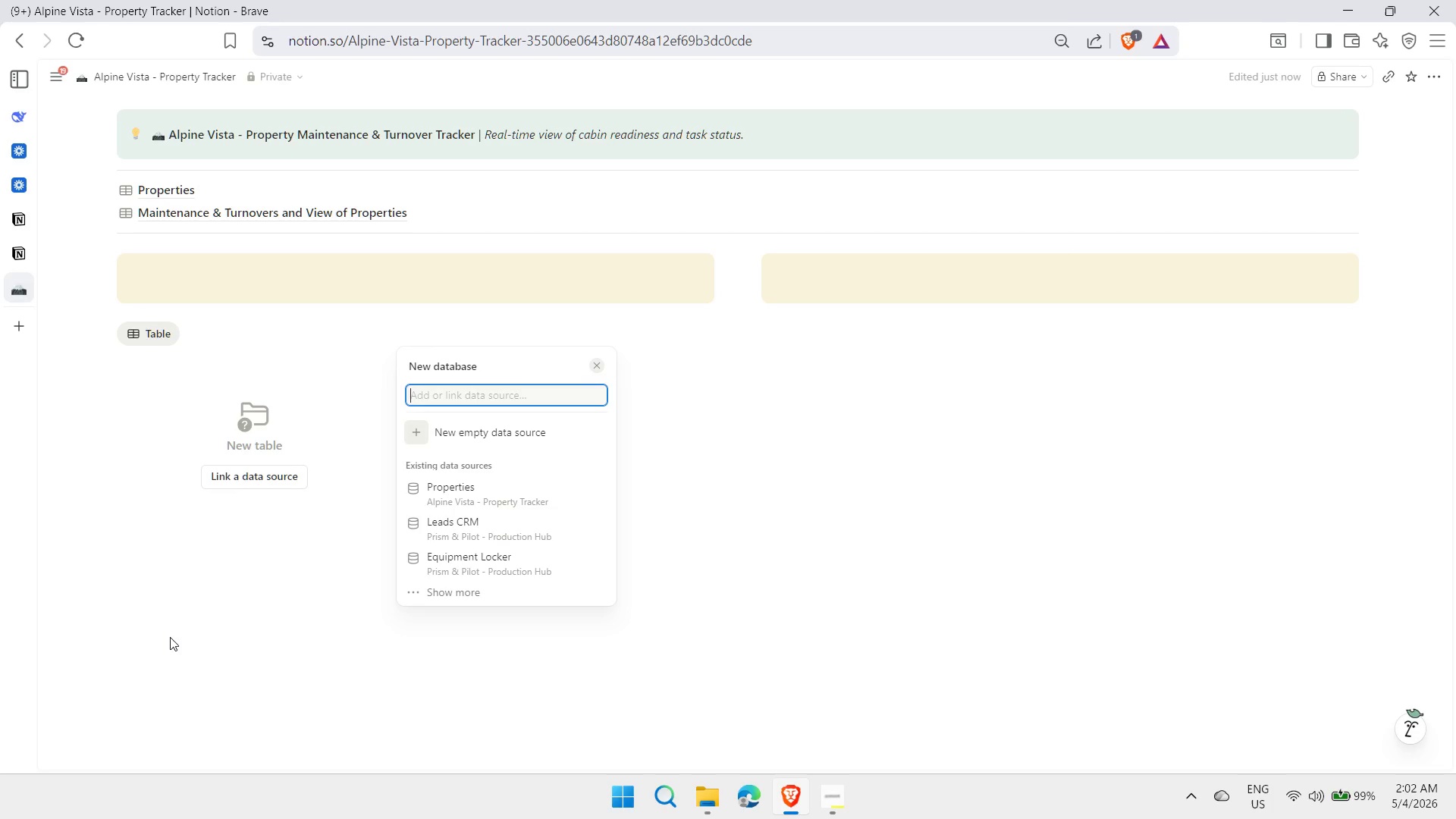 
left_click([448, 595])
 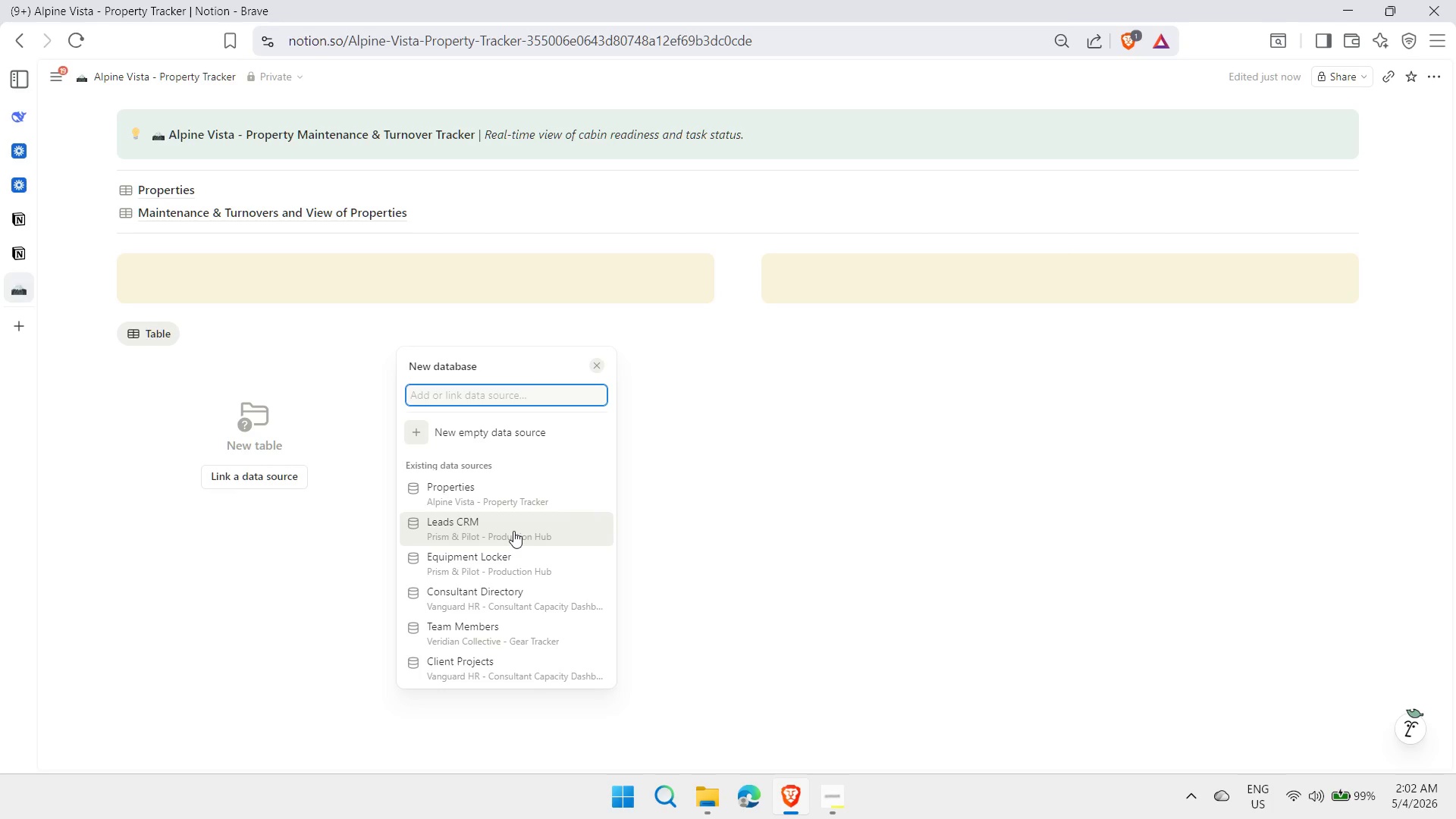 
scroll: coordinate [513, 531], scroll_direction: down, amount: 1.0
 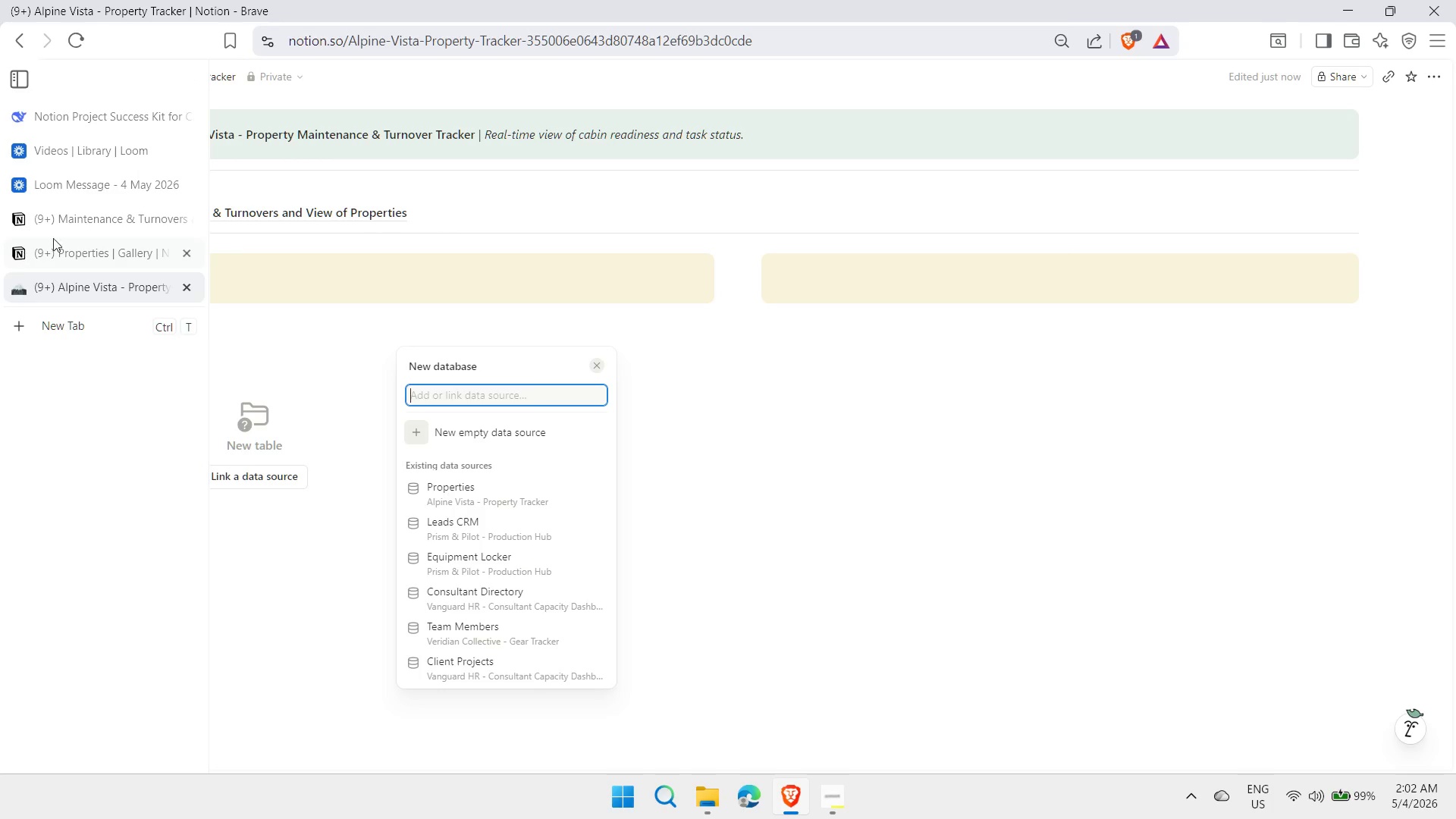 
left_click([87, 216])
 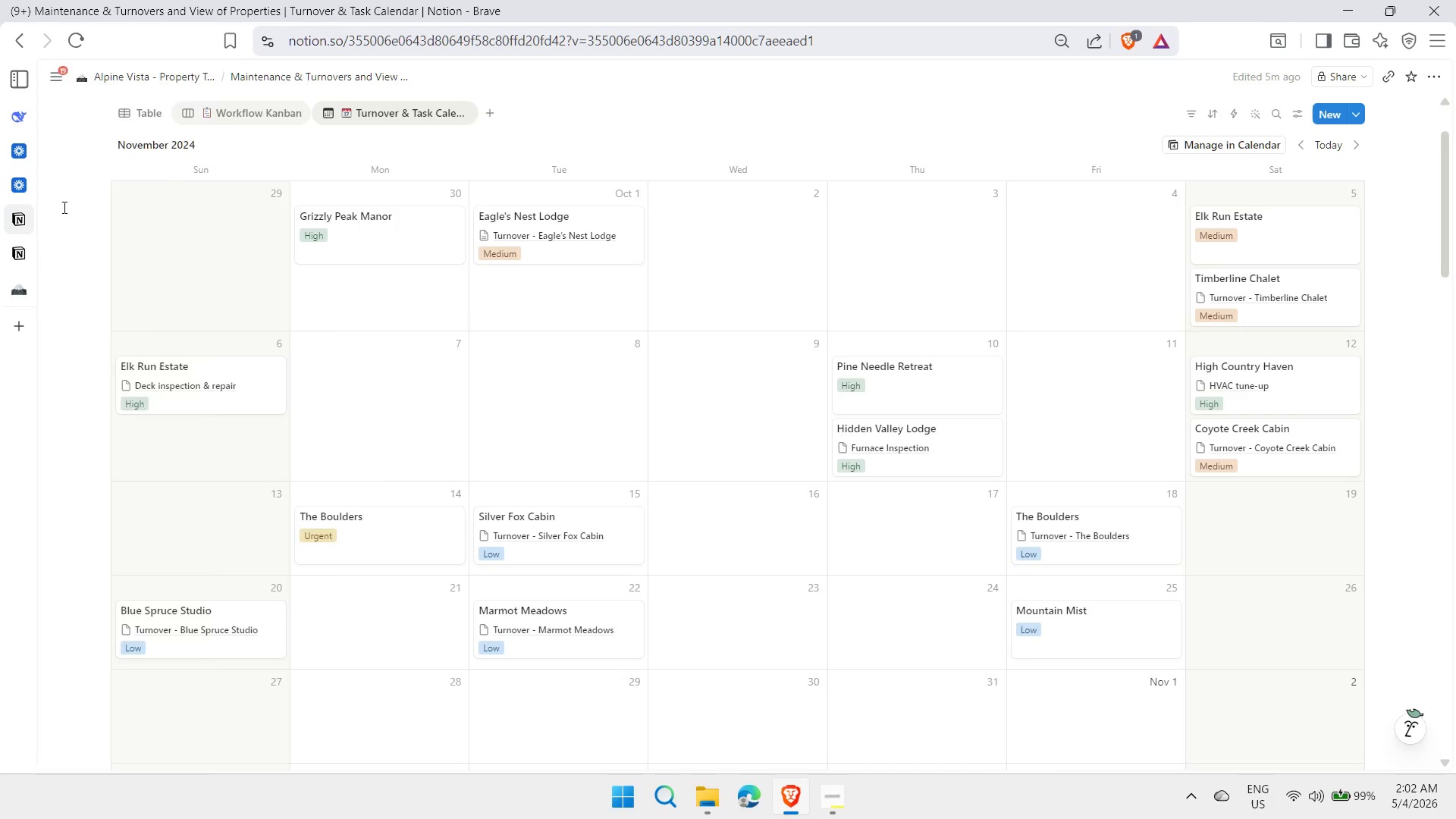 
left_click([71, 288])
 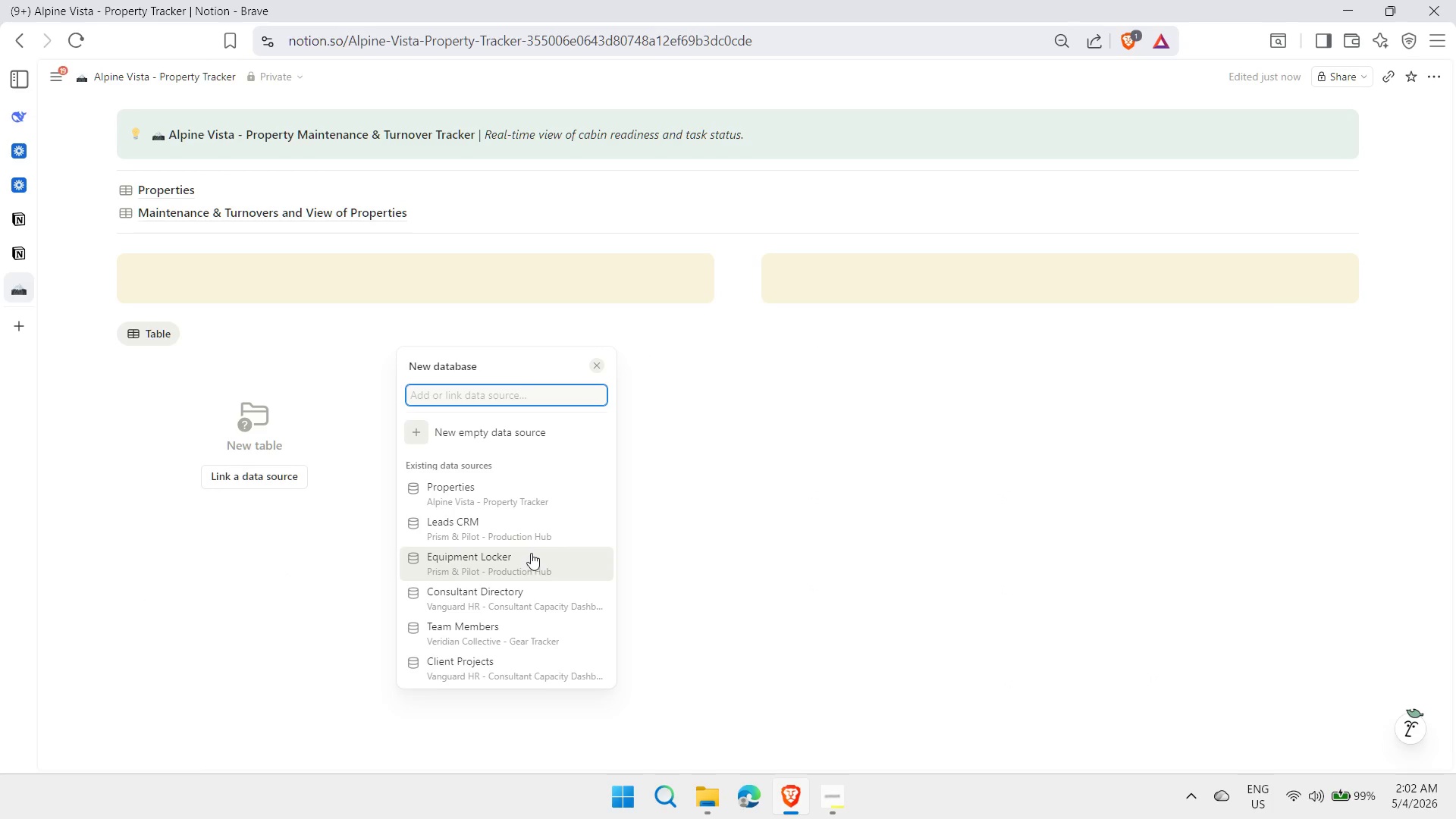 
left_click([713, 516])
 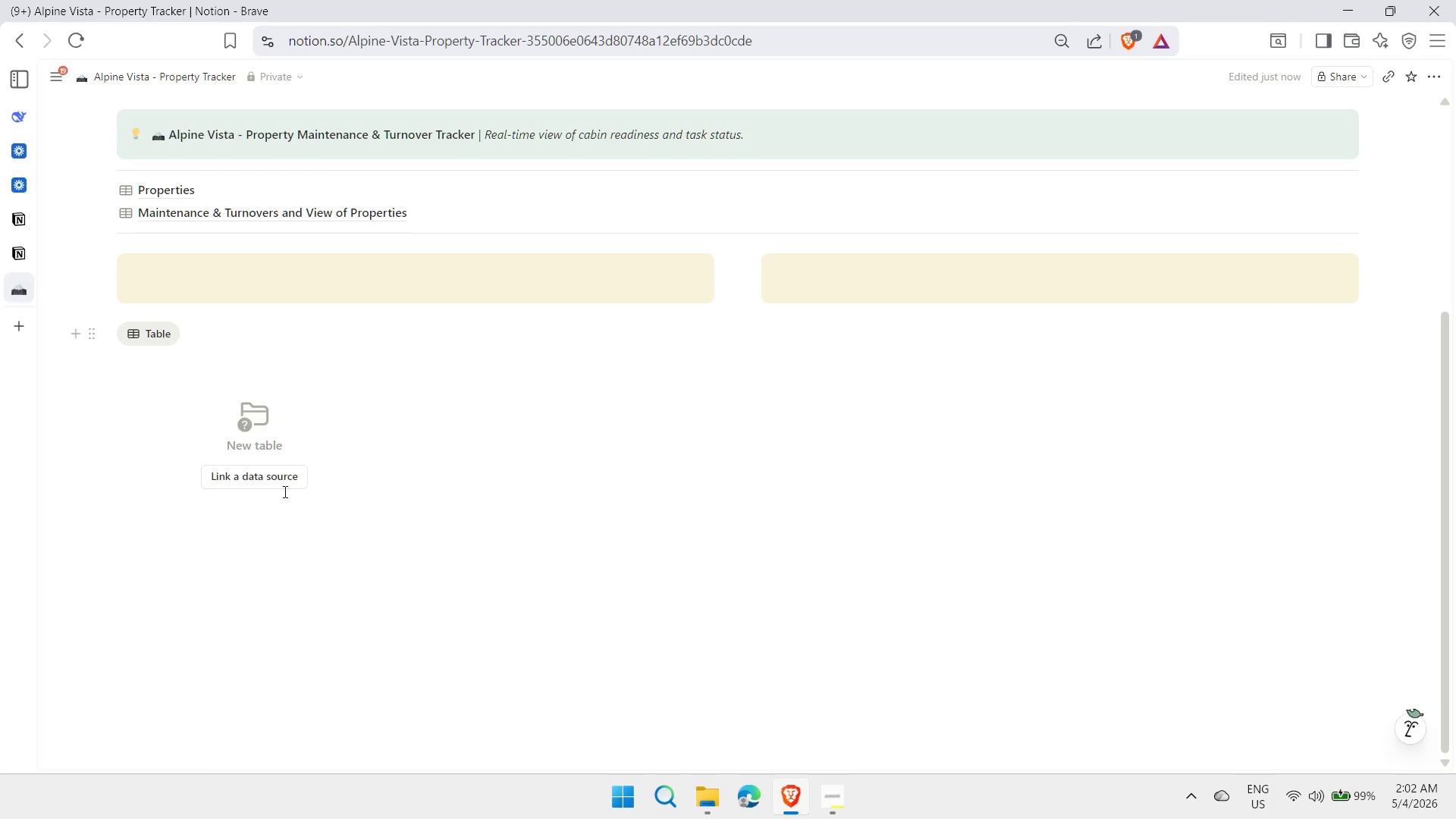 
left_click([273, 475])
 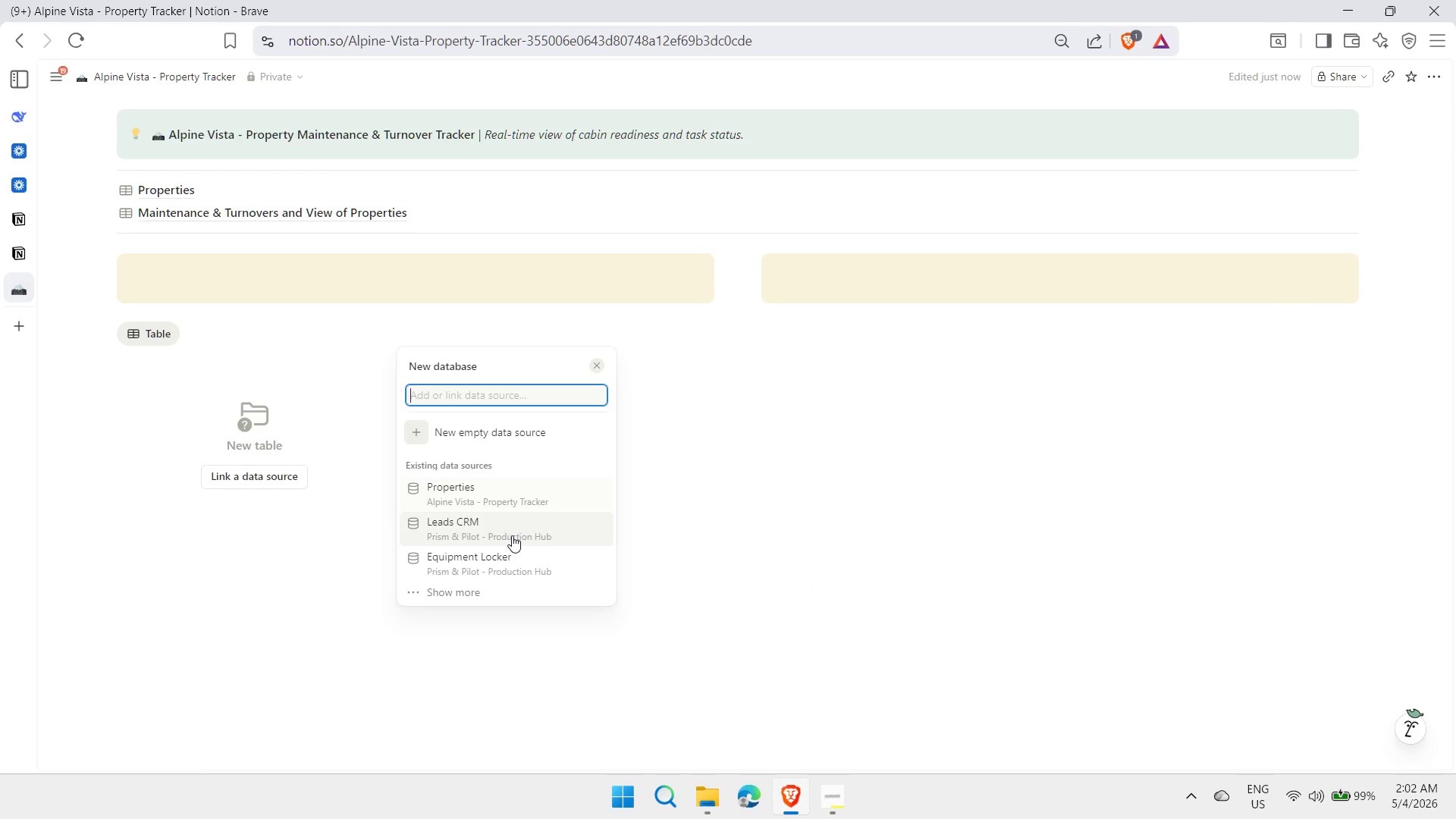 
left_click([442, 597])
 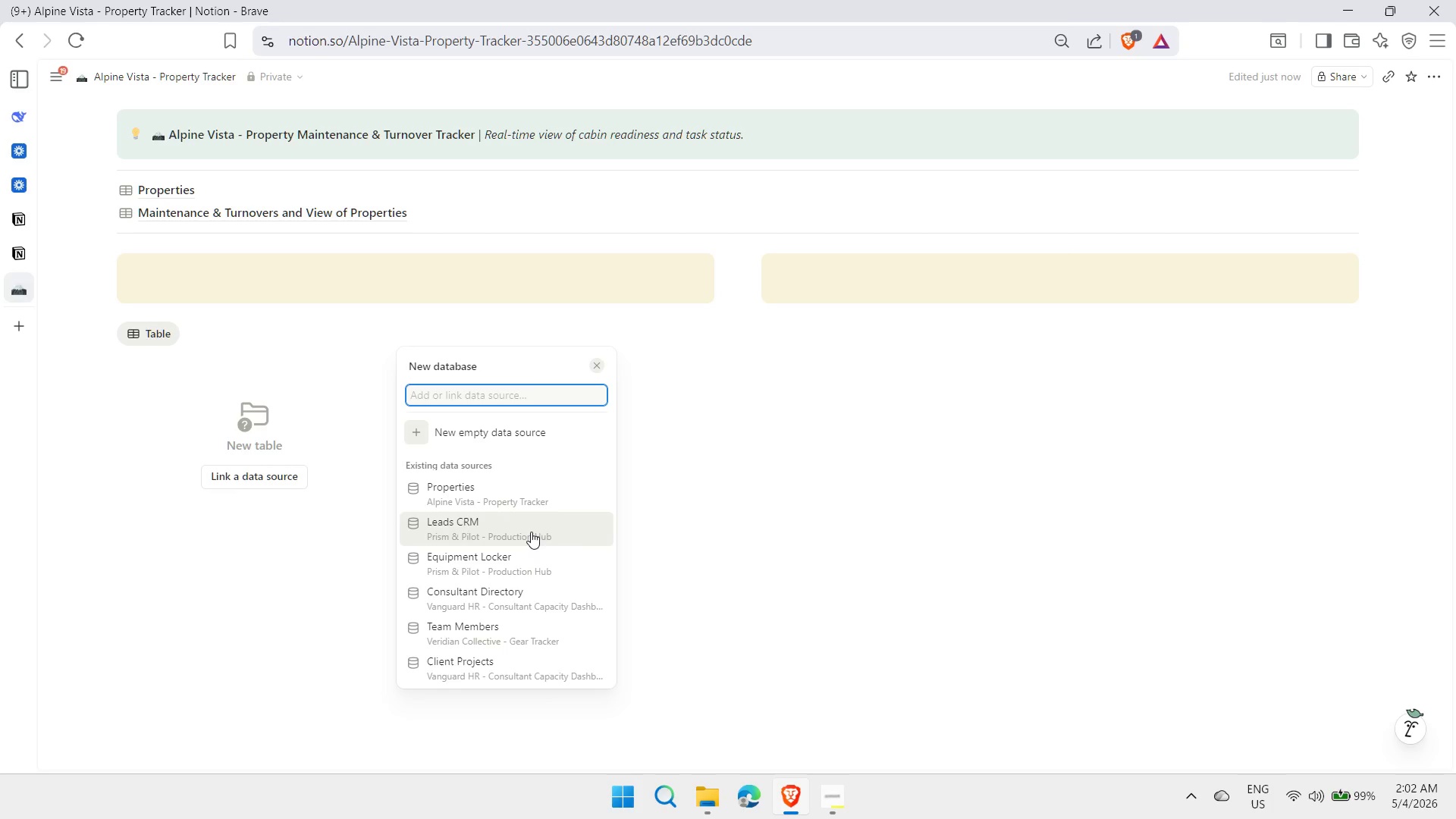 
scroll: coordinate [518, 544], scroll_direction: down, amount: 2.0
 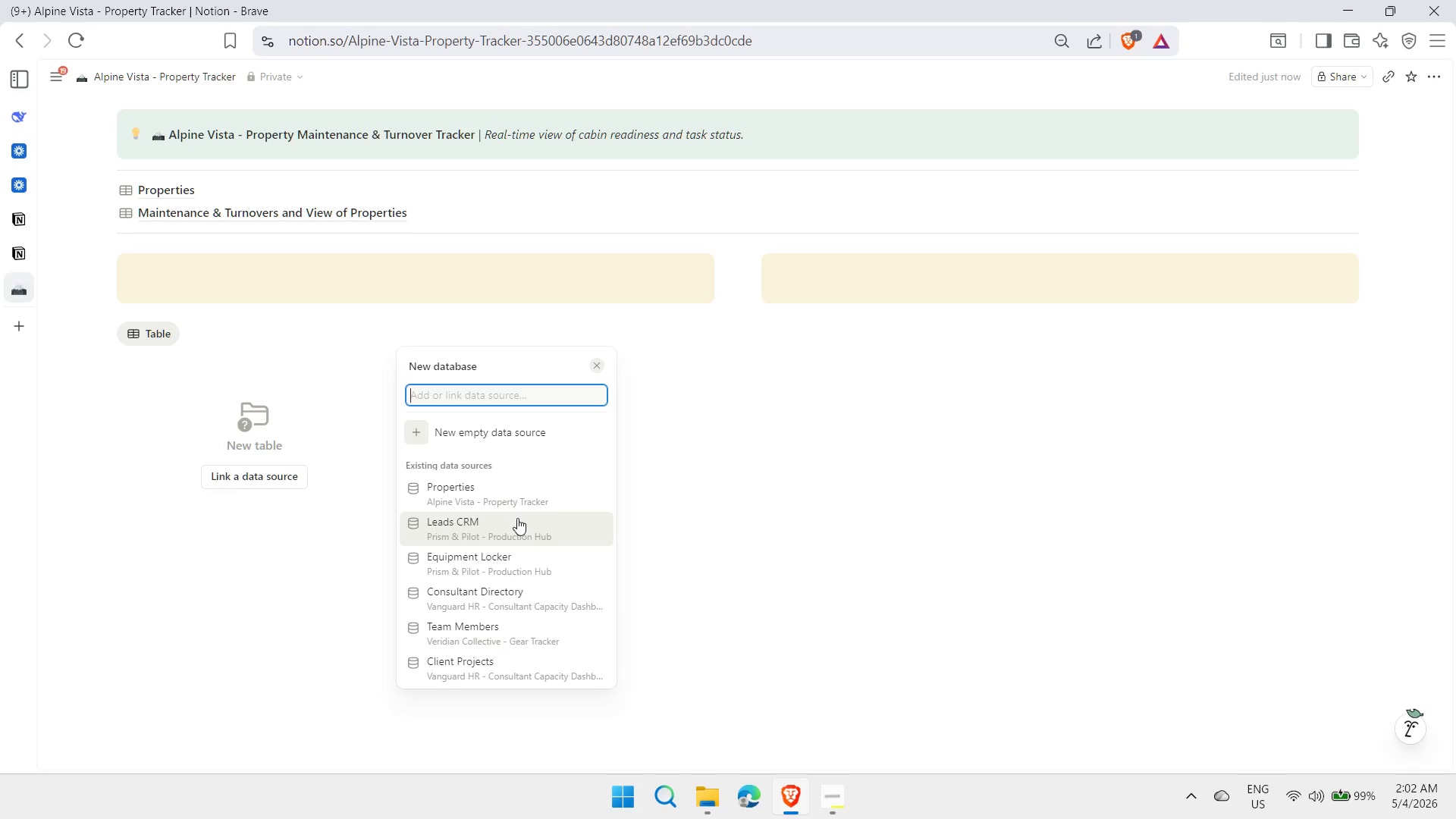 
type(work)
 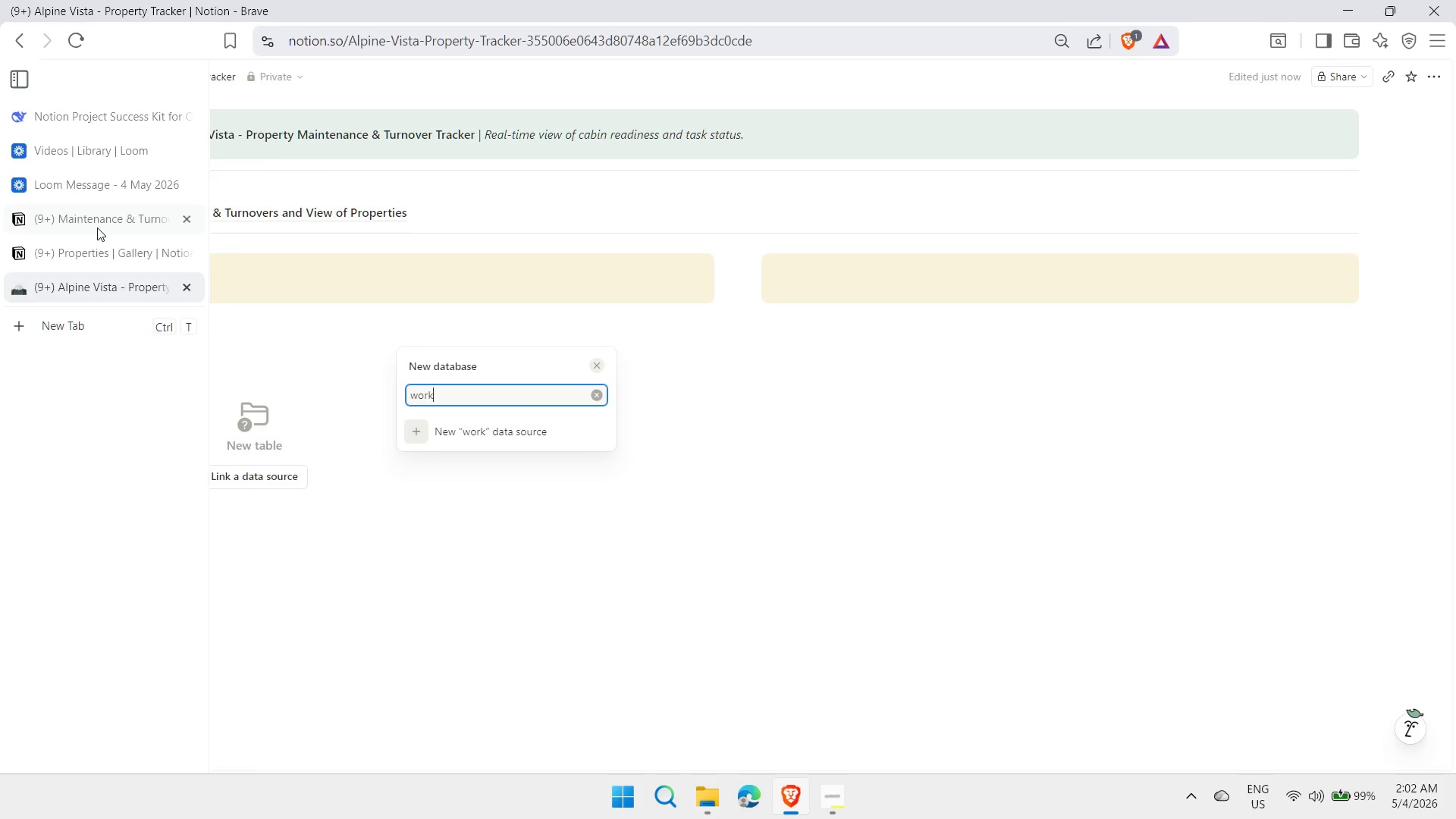 
key(Backspace)
key(Backspace)
key(Backspace)
key(Backspace)
type(main)
 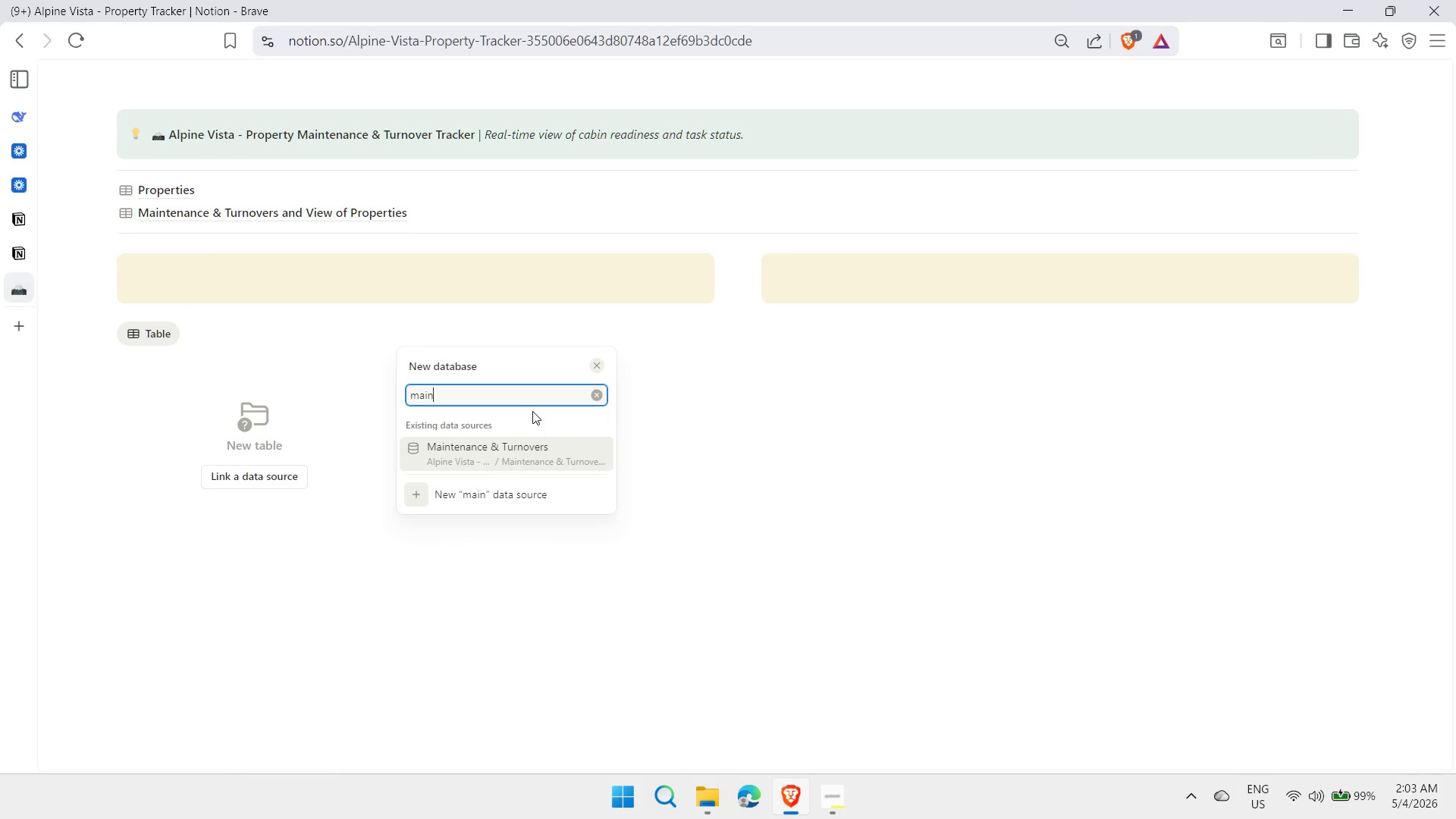 
left_click([493, 457])
 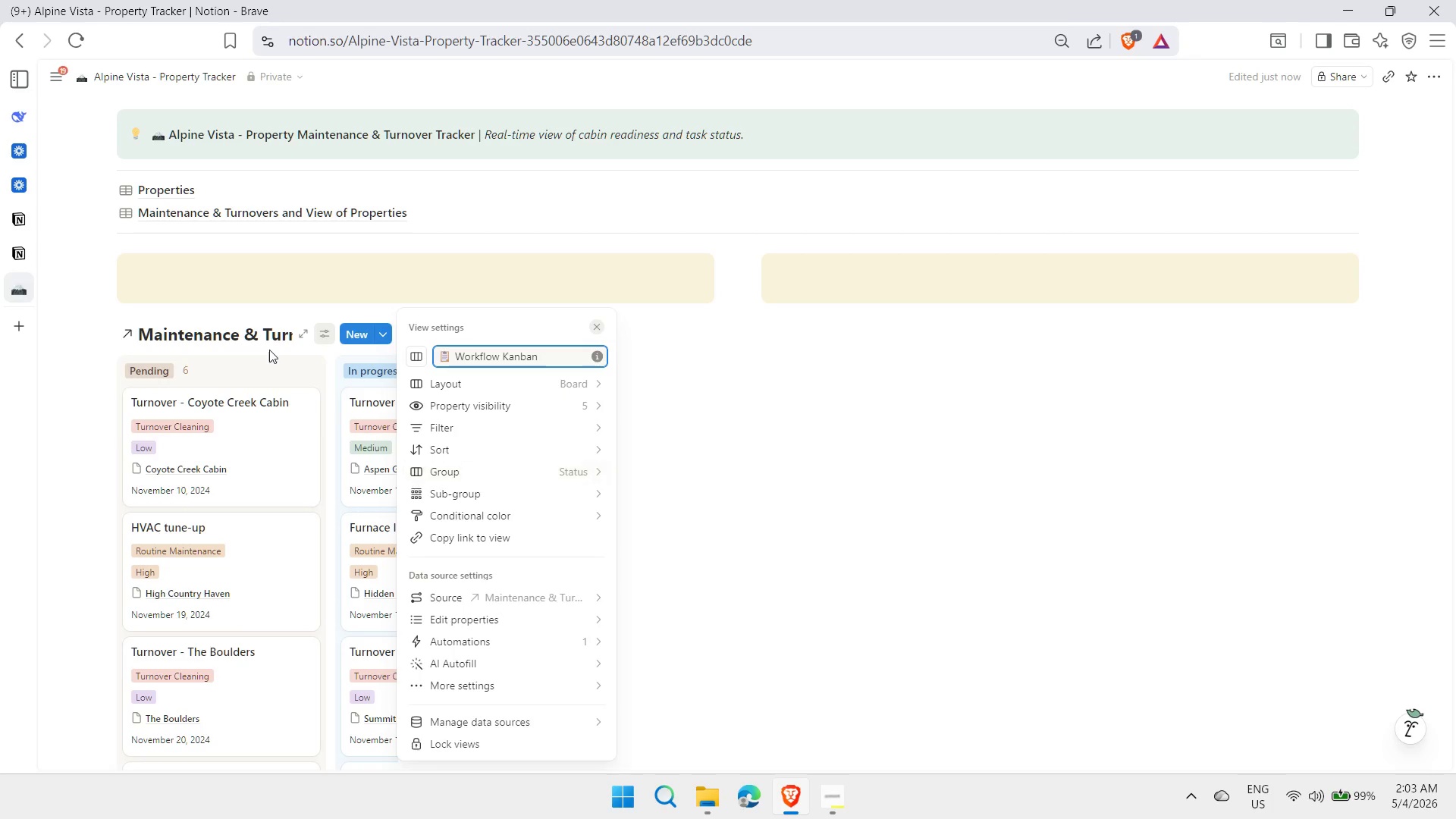 
left_click([678, 384])
 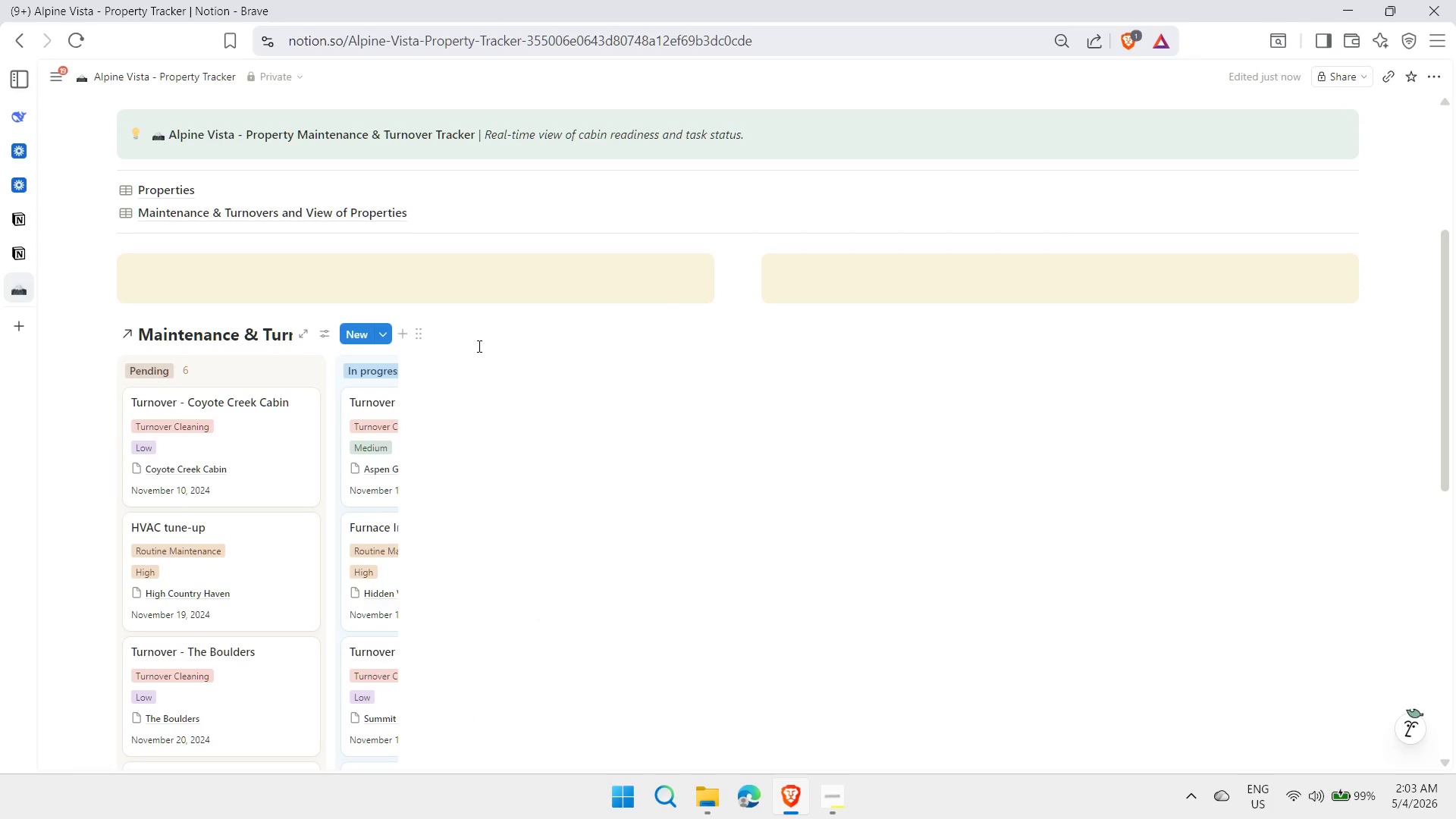 
left_click([422, 338])
 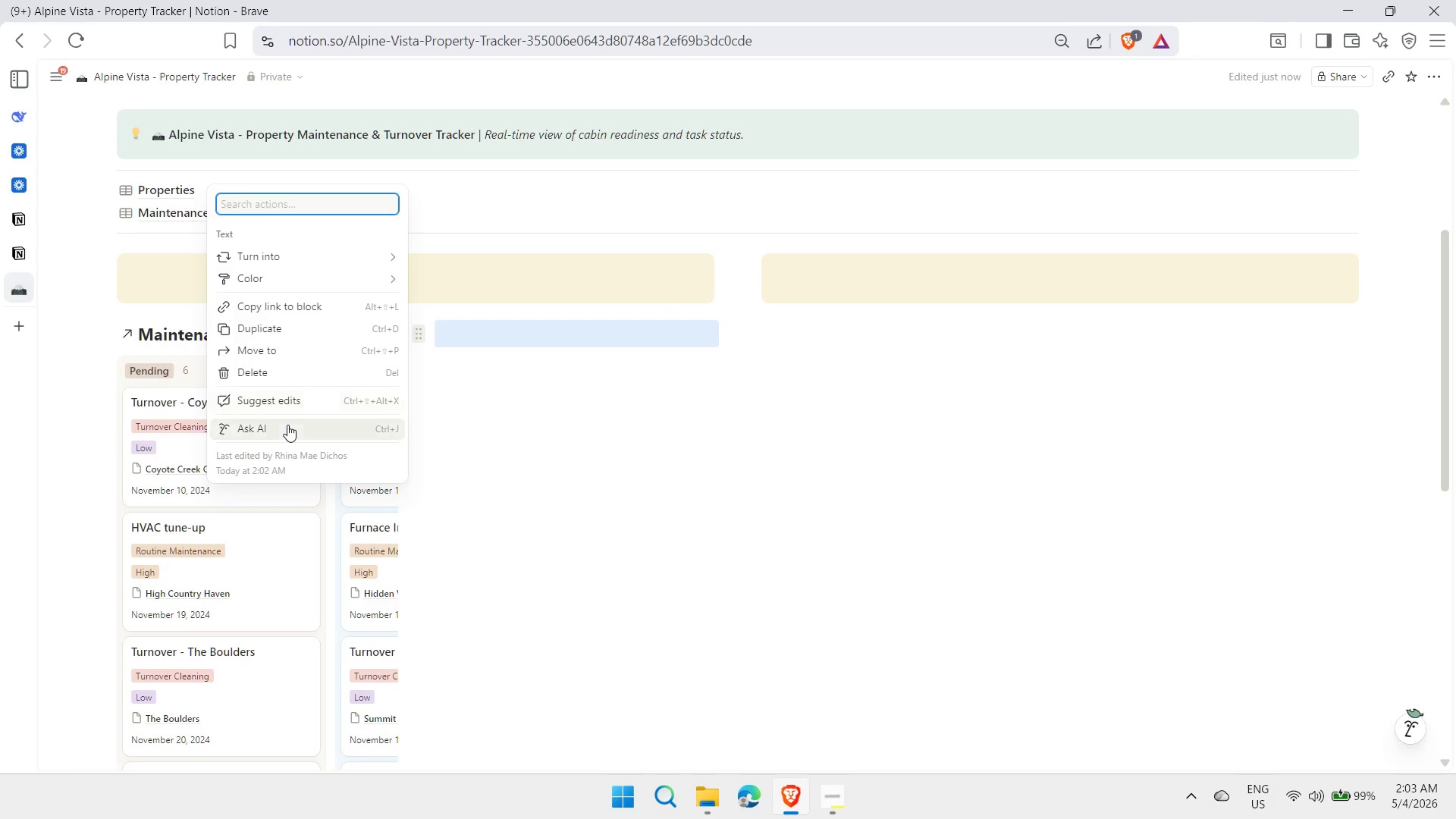 
left_click([285, 369])
 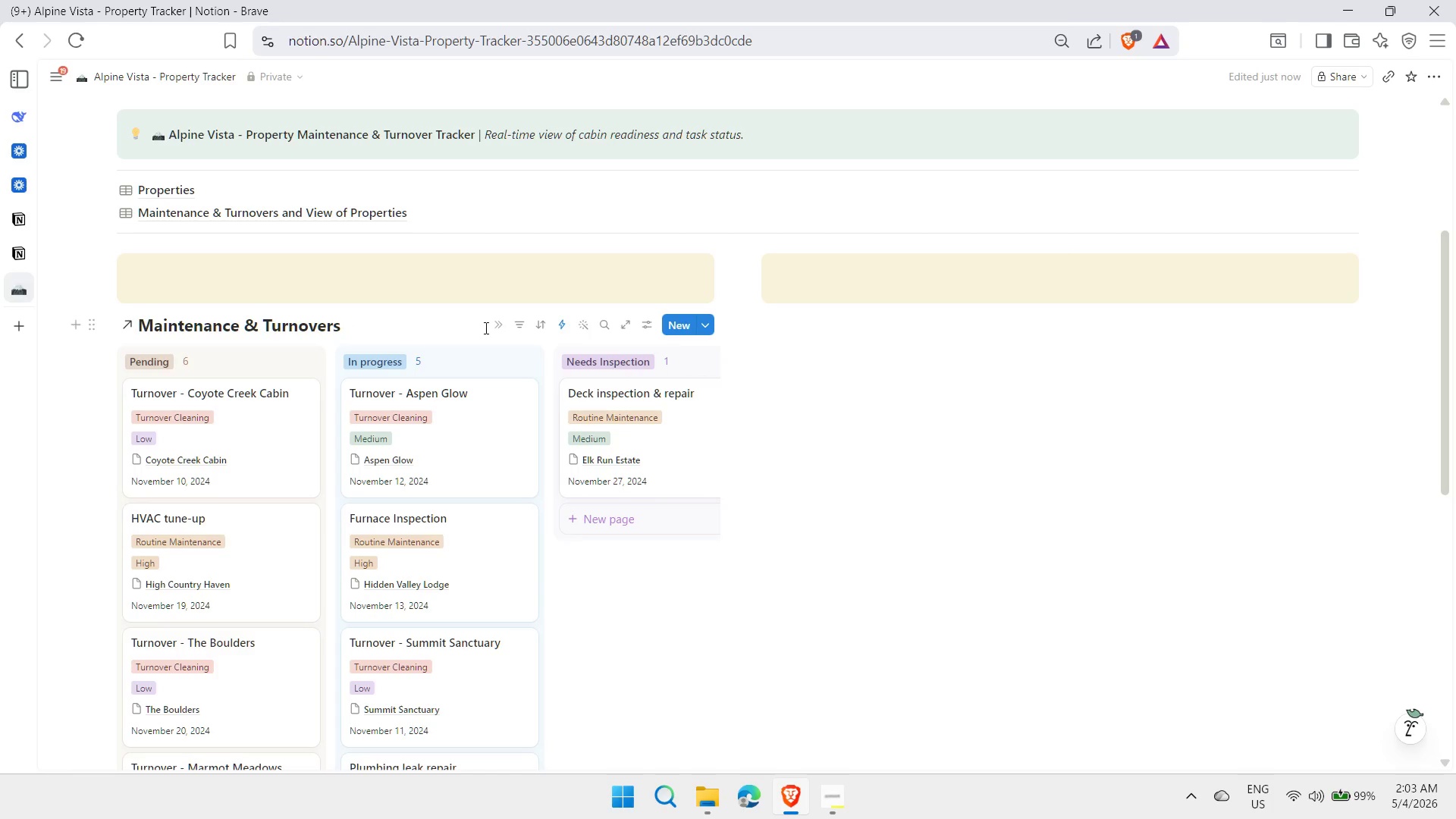 
left_click([499, 328])
 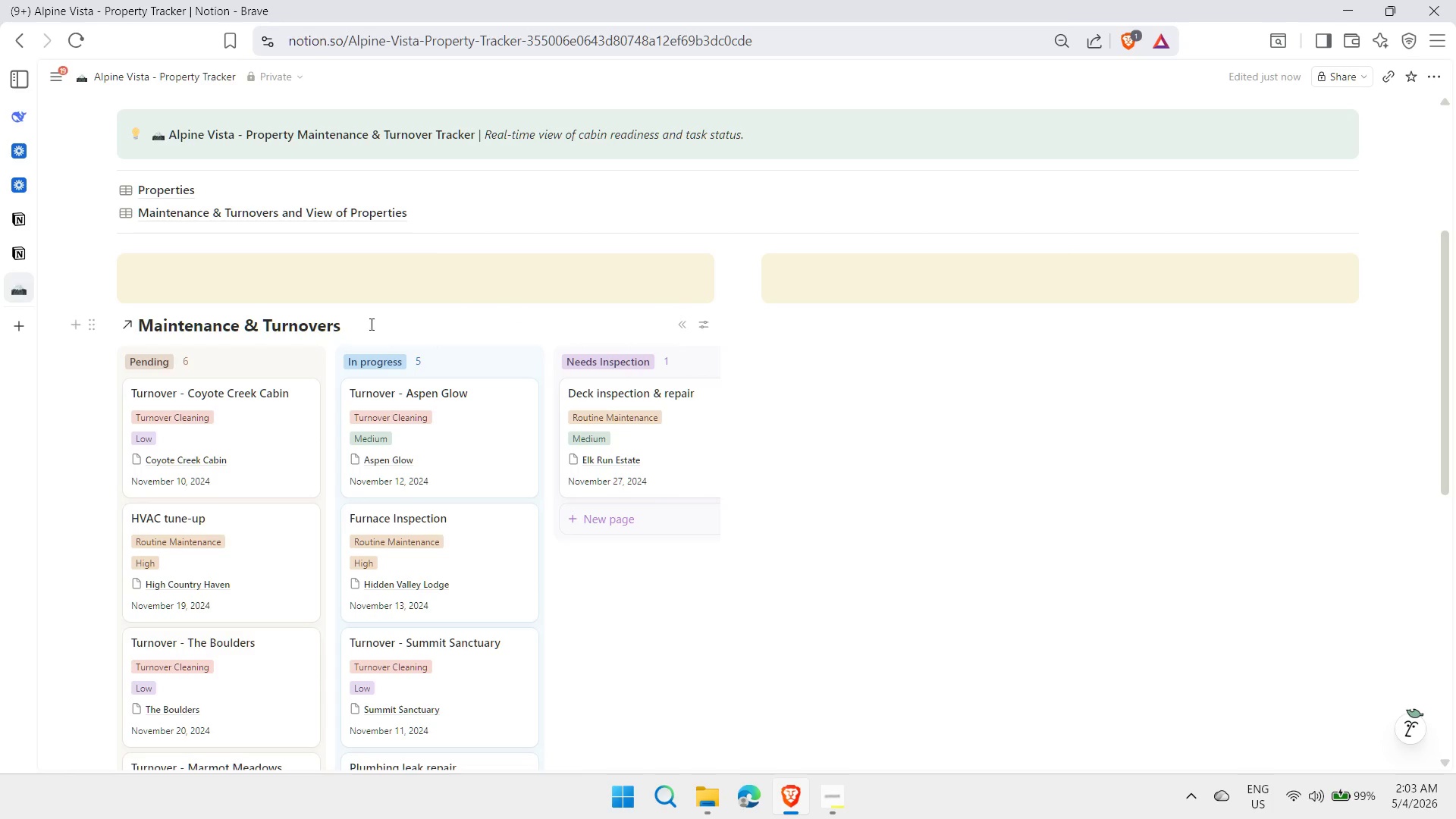 
left_click([400, 325])
 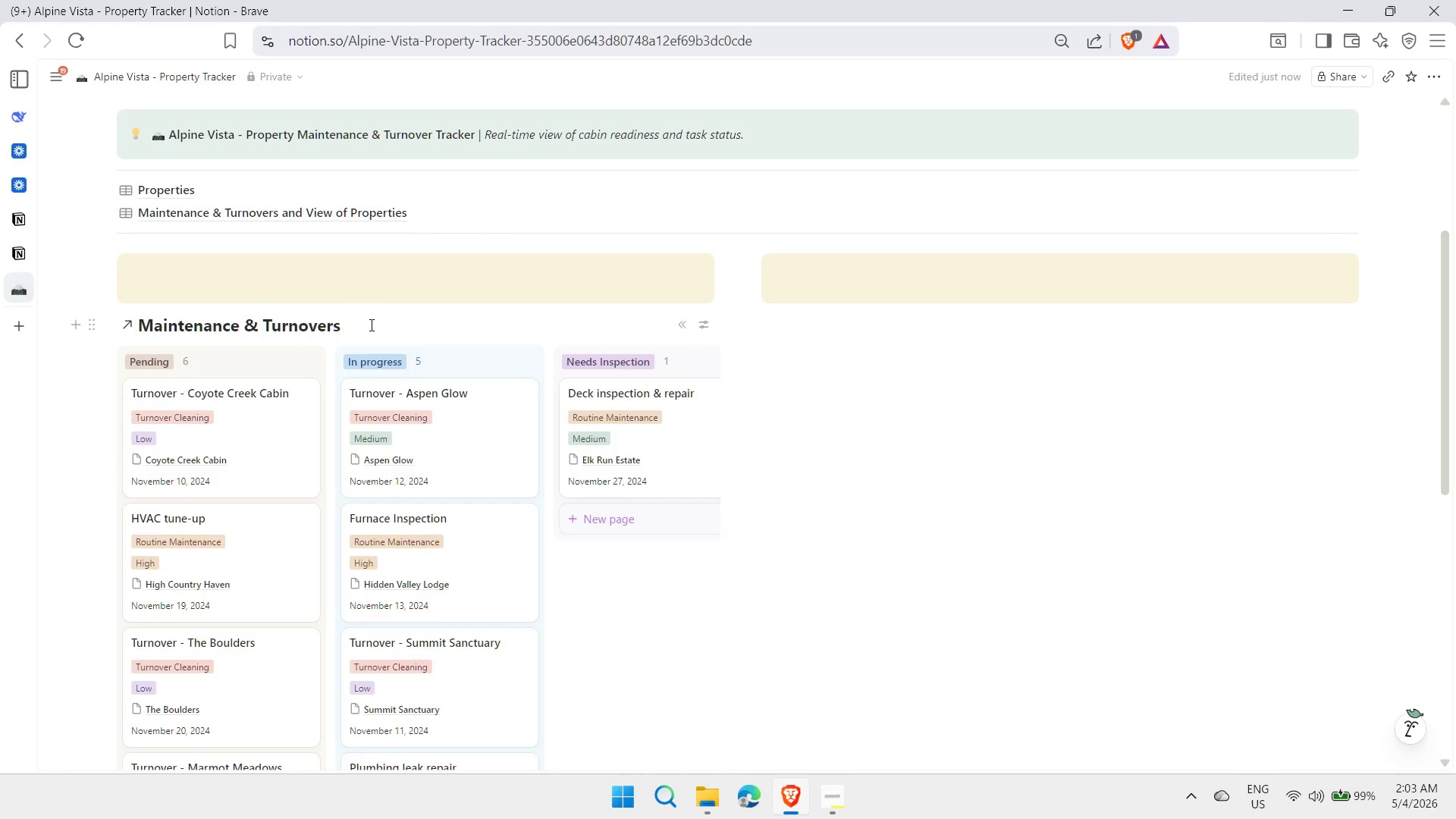 
left_click([857, 421])
 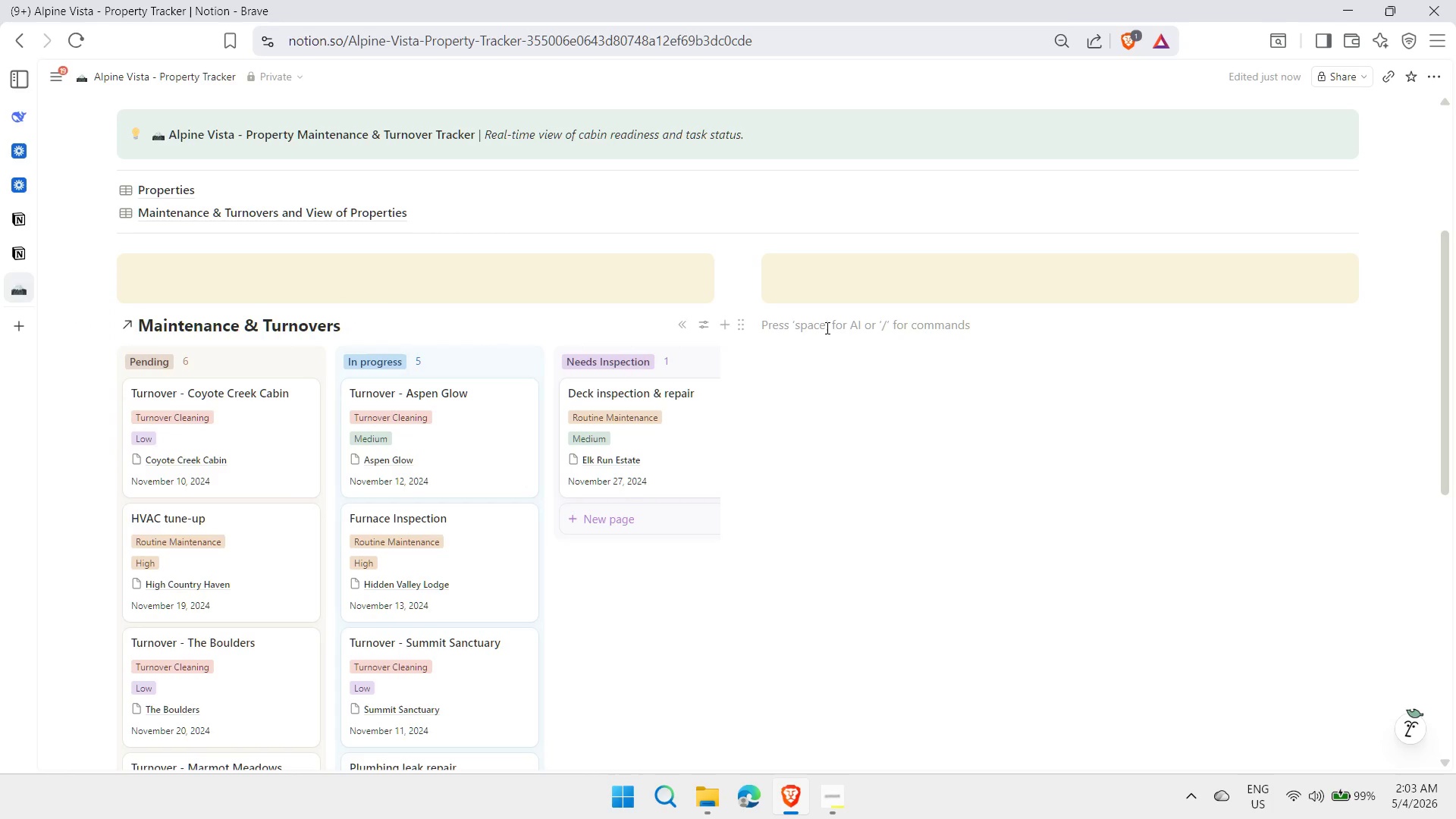 
key(Slash)
 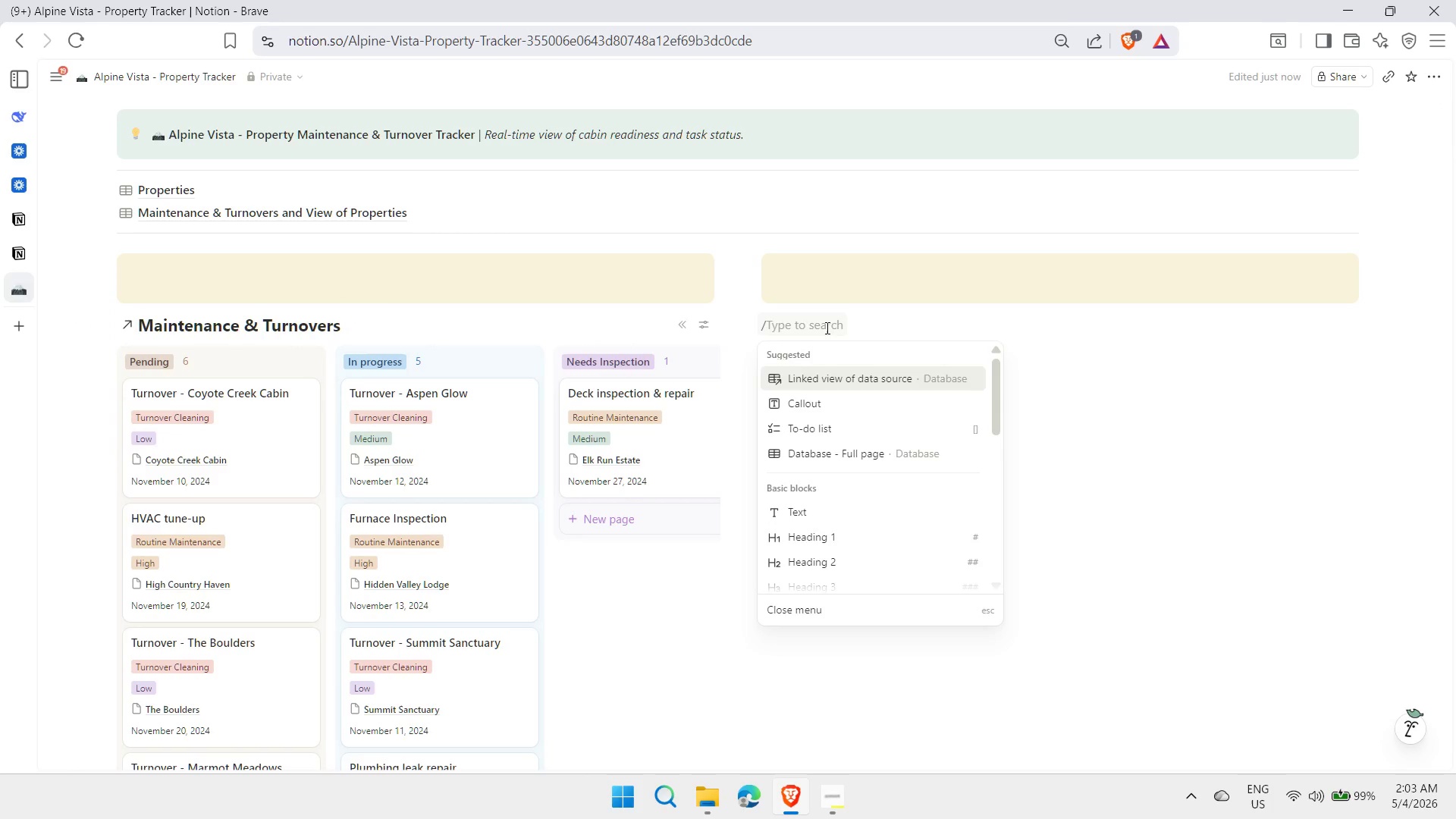 
key(Enter)
 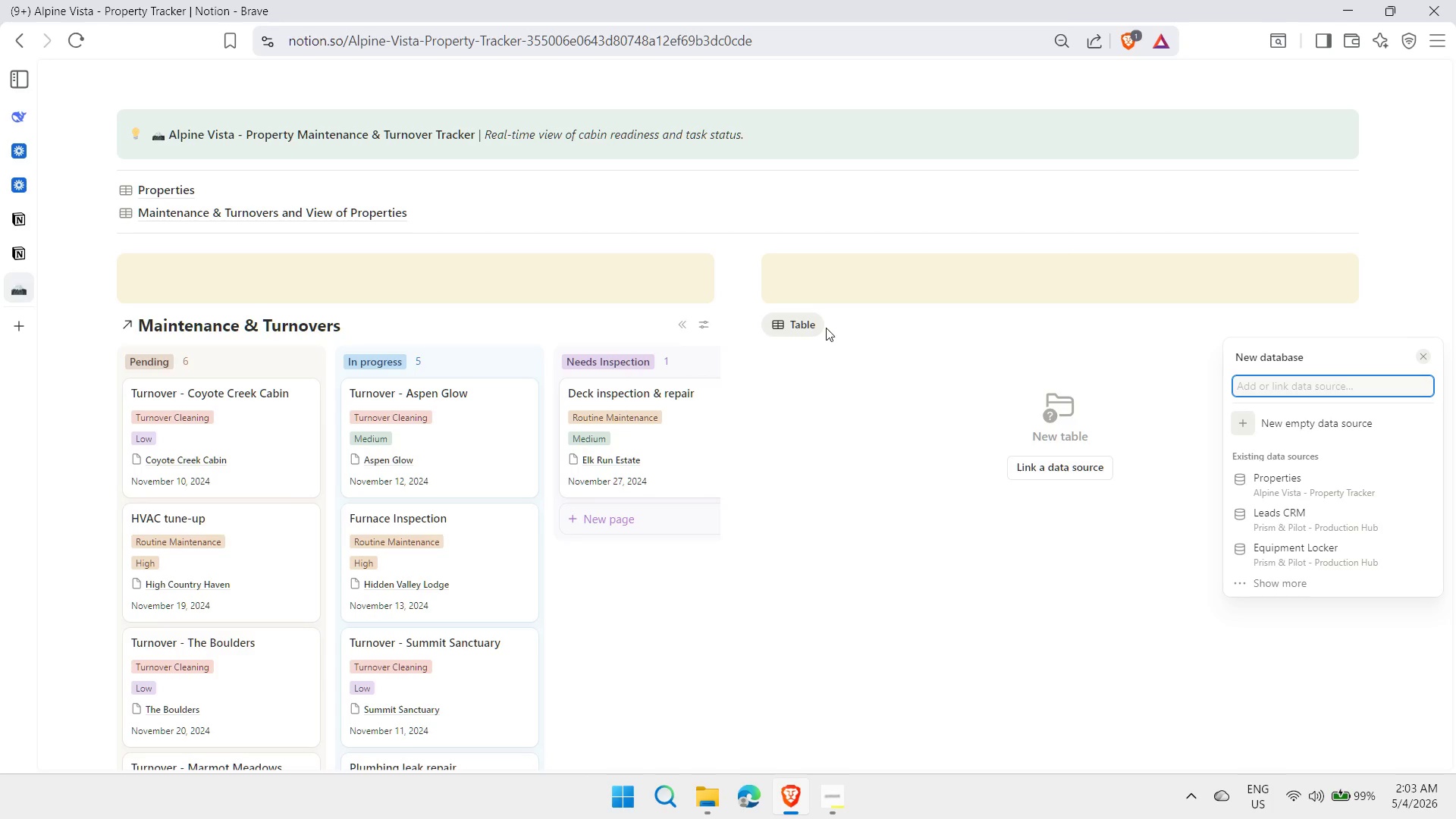 
wait(8.23)
 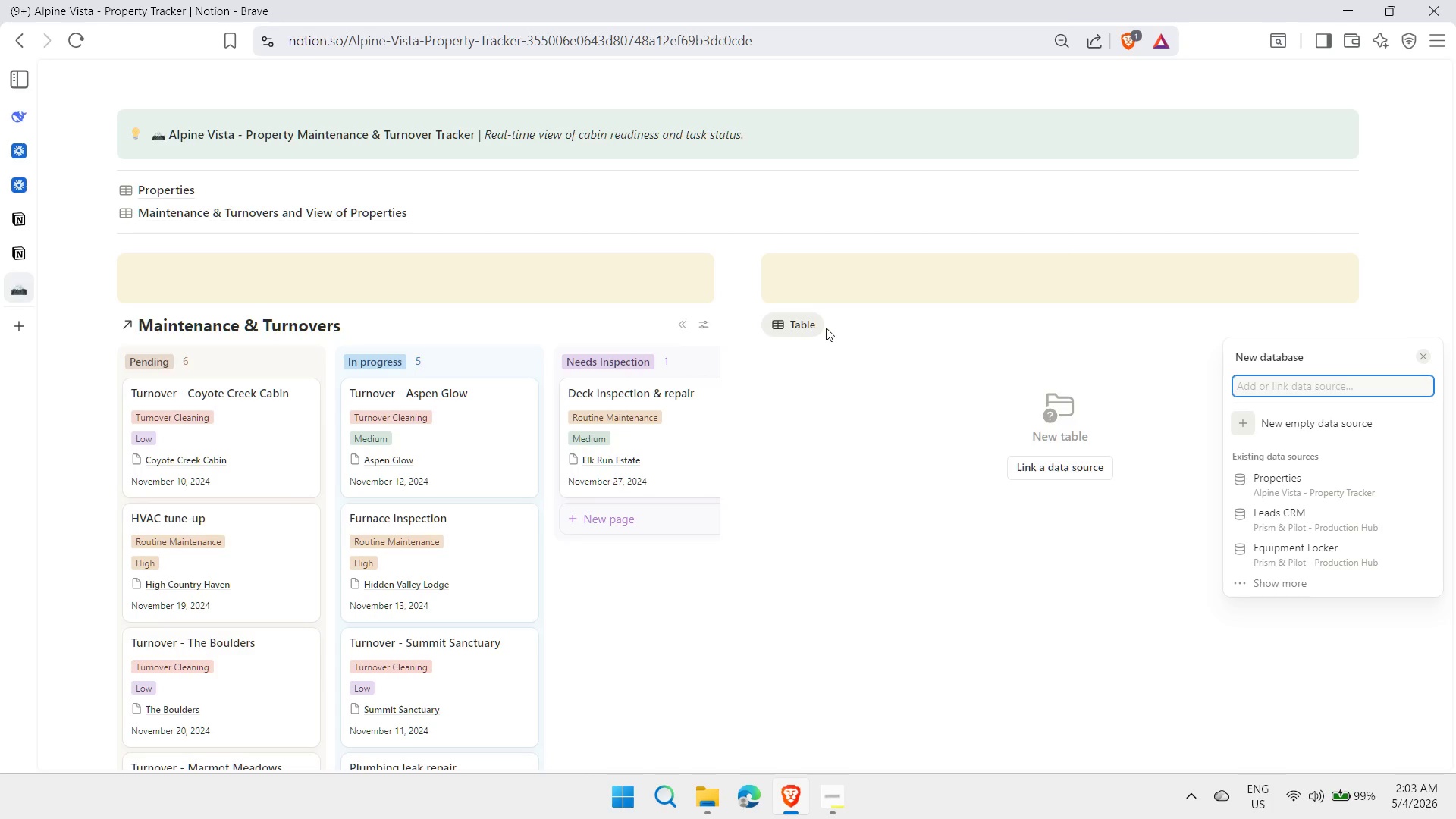 
type(main)
 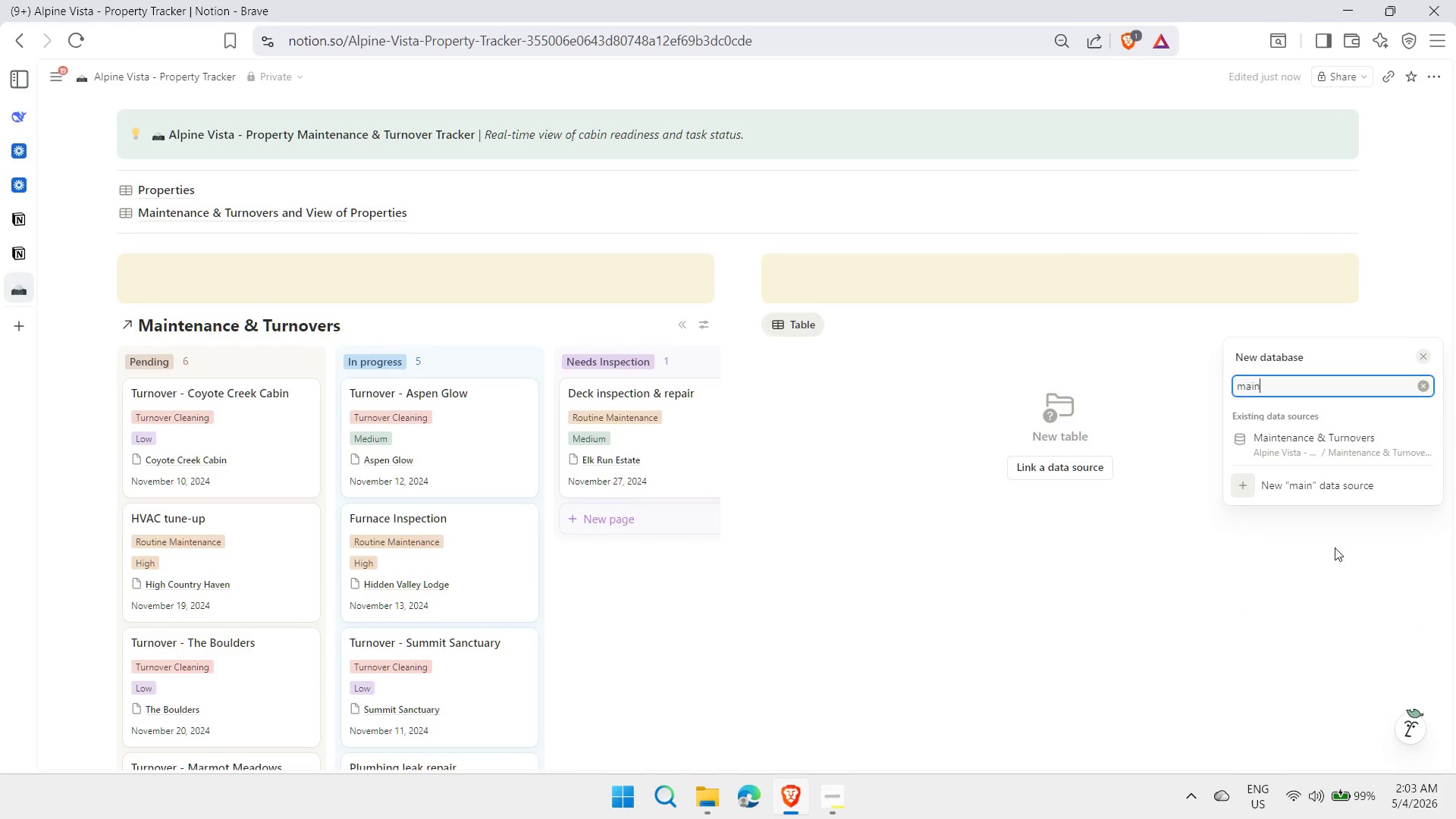 
left_click([1315, 442])
 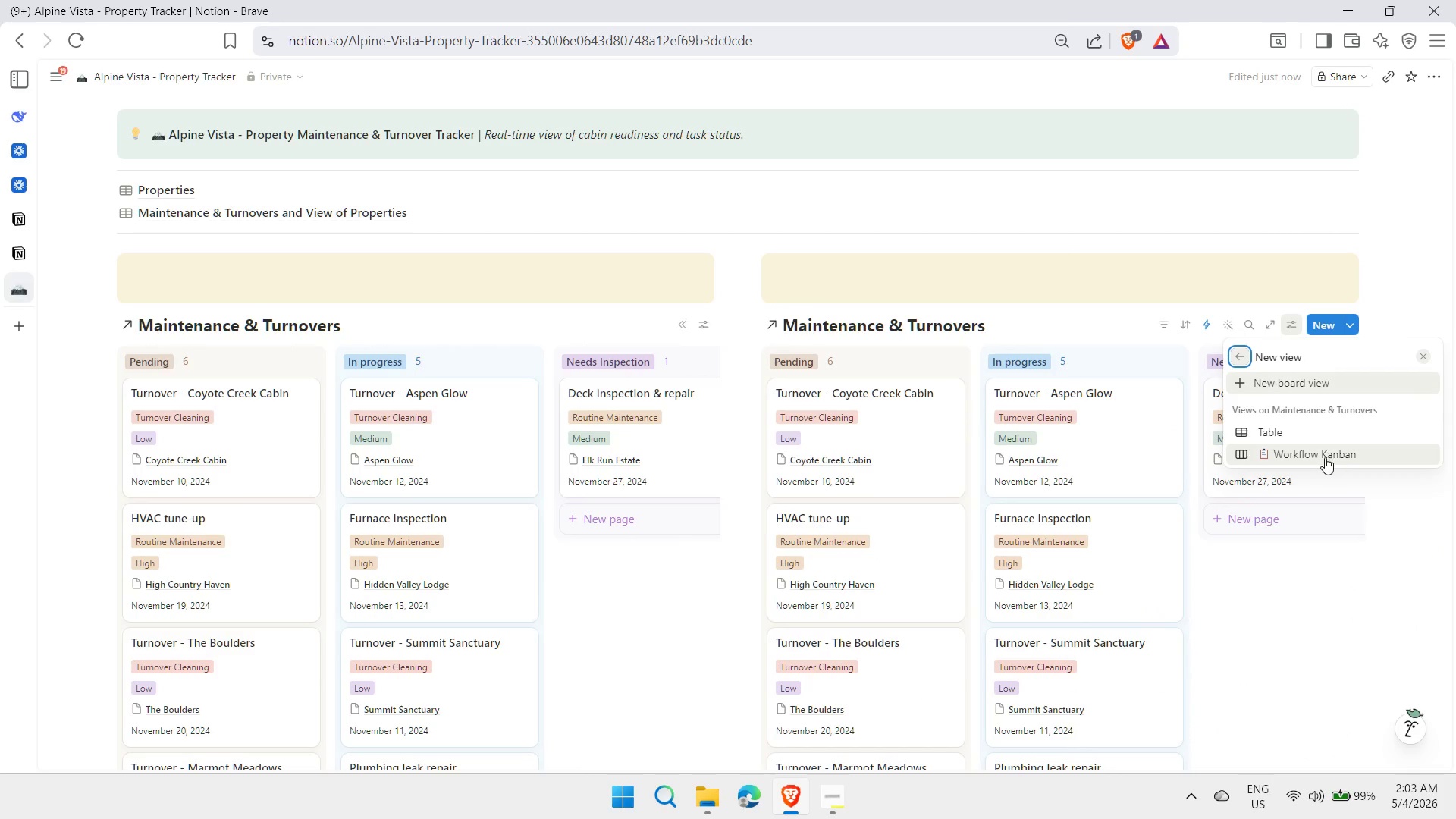 
left_click([84, 223])
 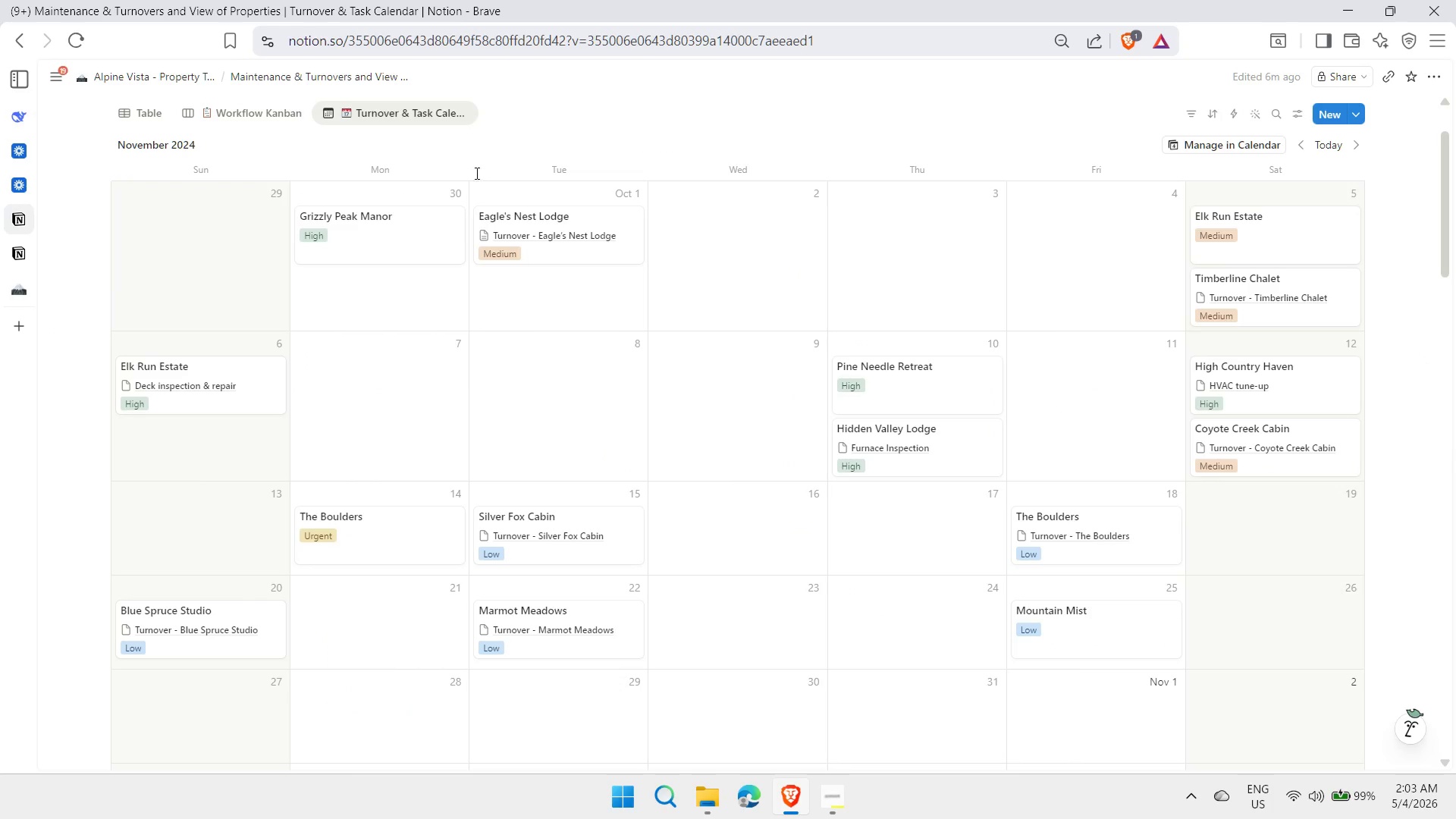 
left_click([605, 113])
 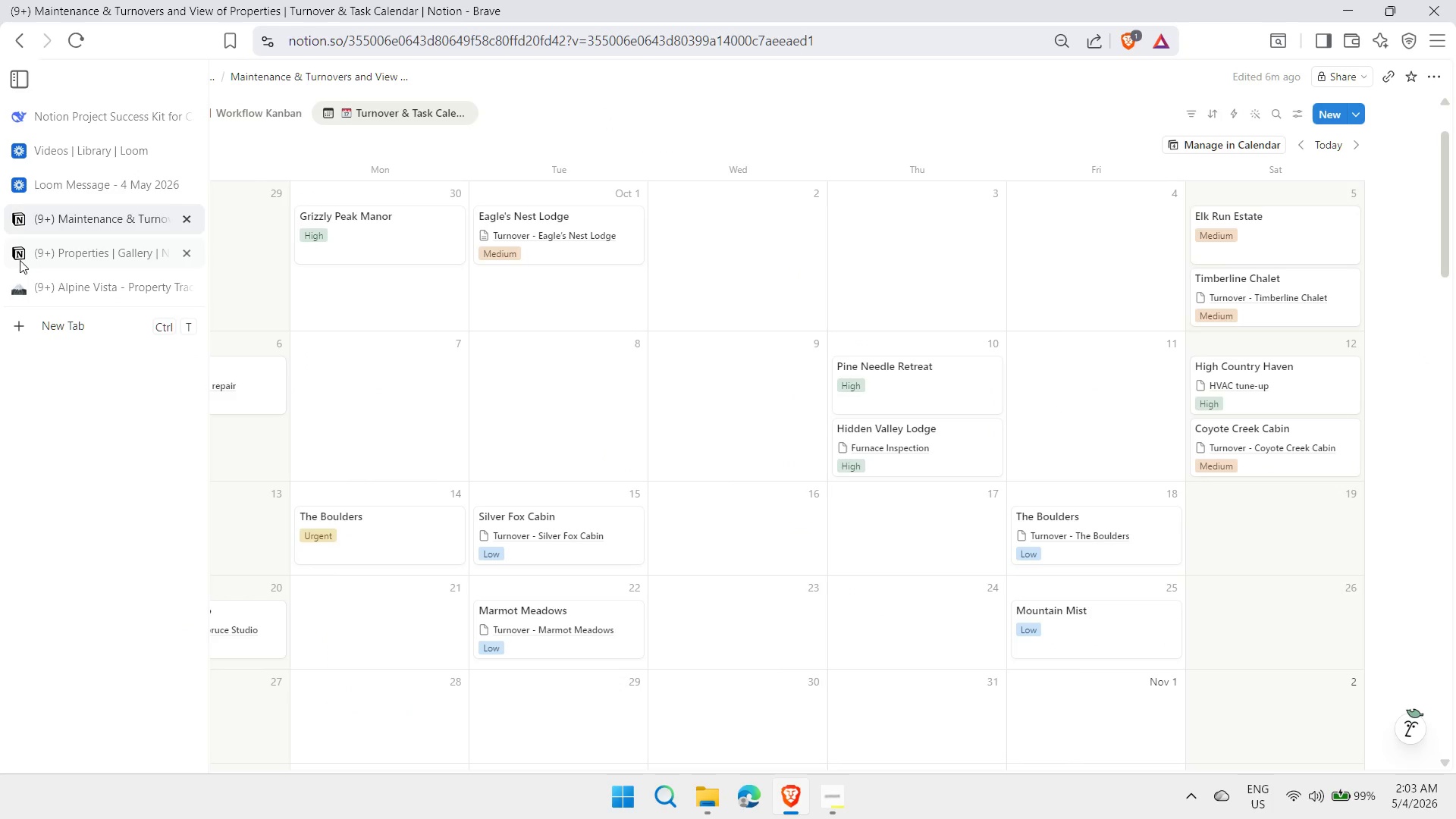 
left_click([98, 256])
 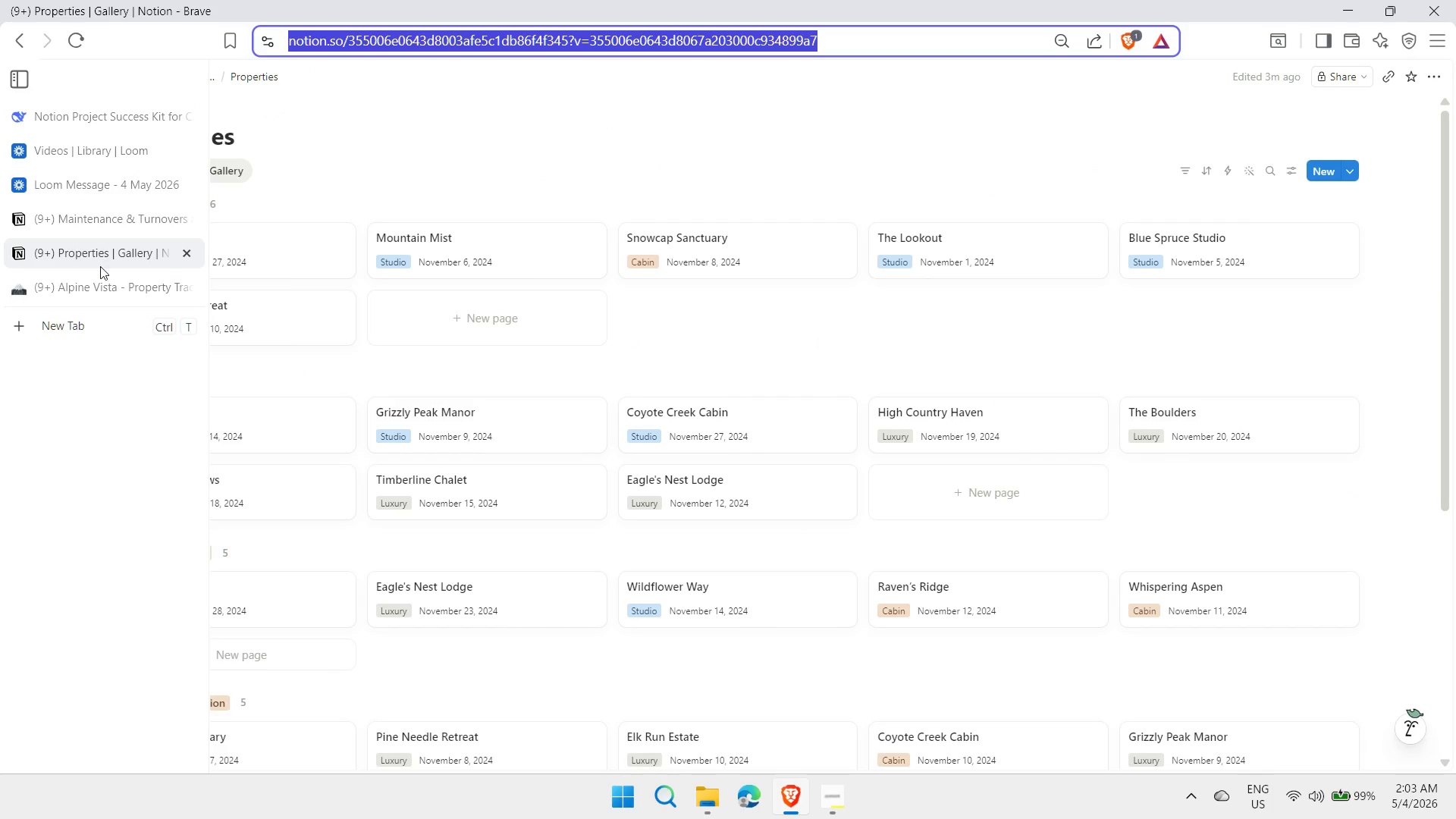 
left_click([97, 291])
 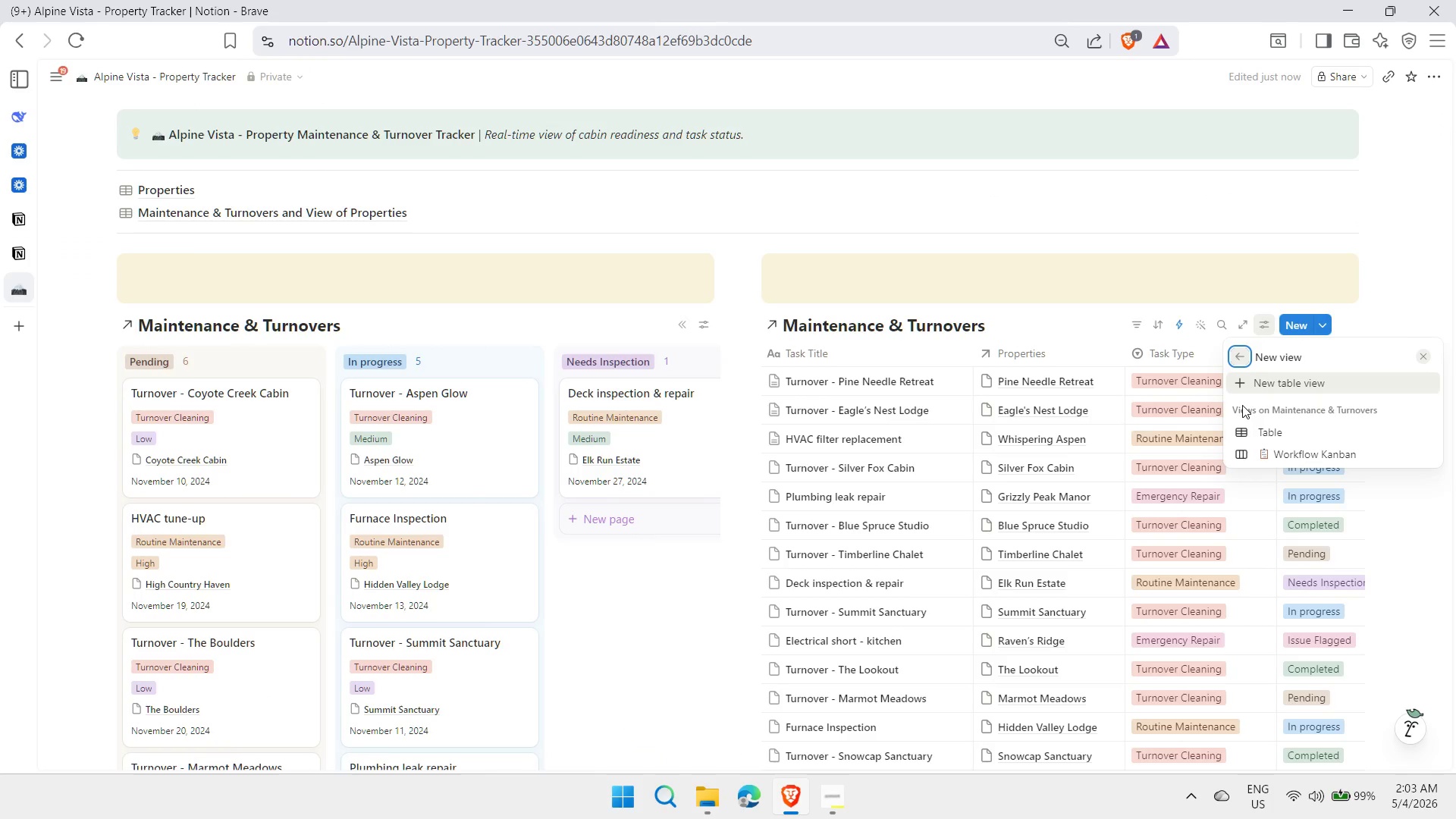 
left_click([1241, 354])
 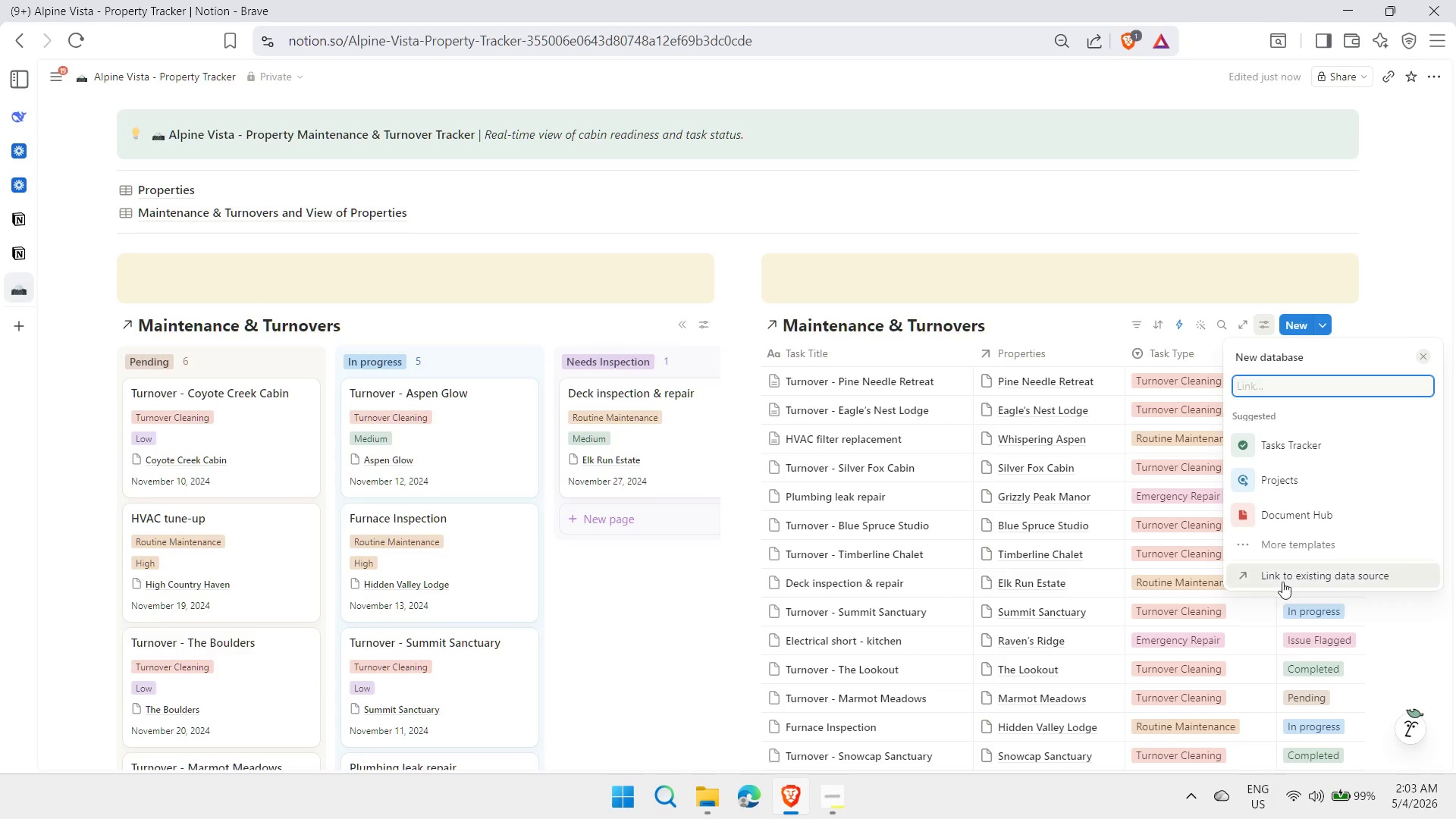 
left_click([1283, 575])
 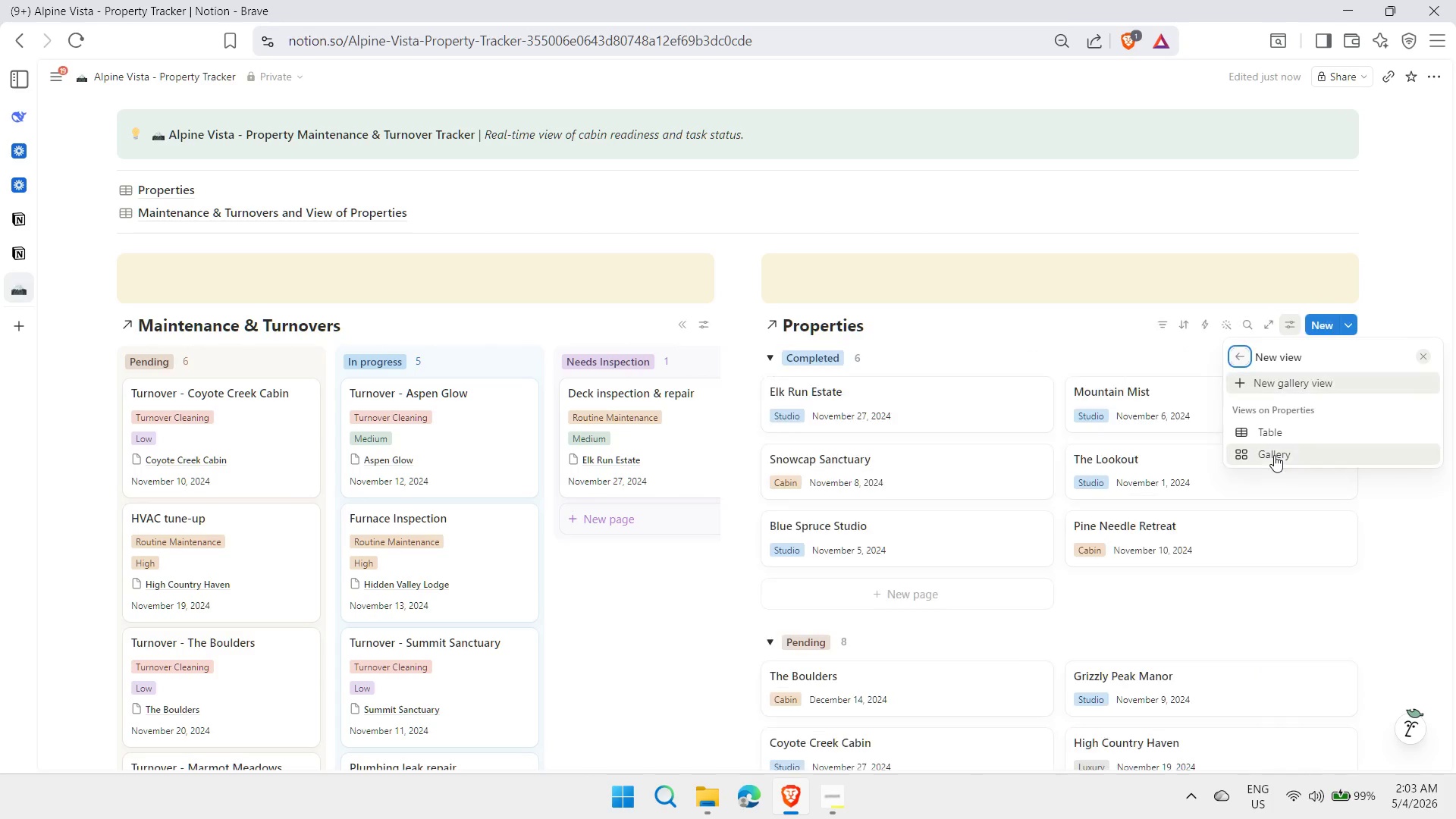 
wait(6.86)
 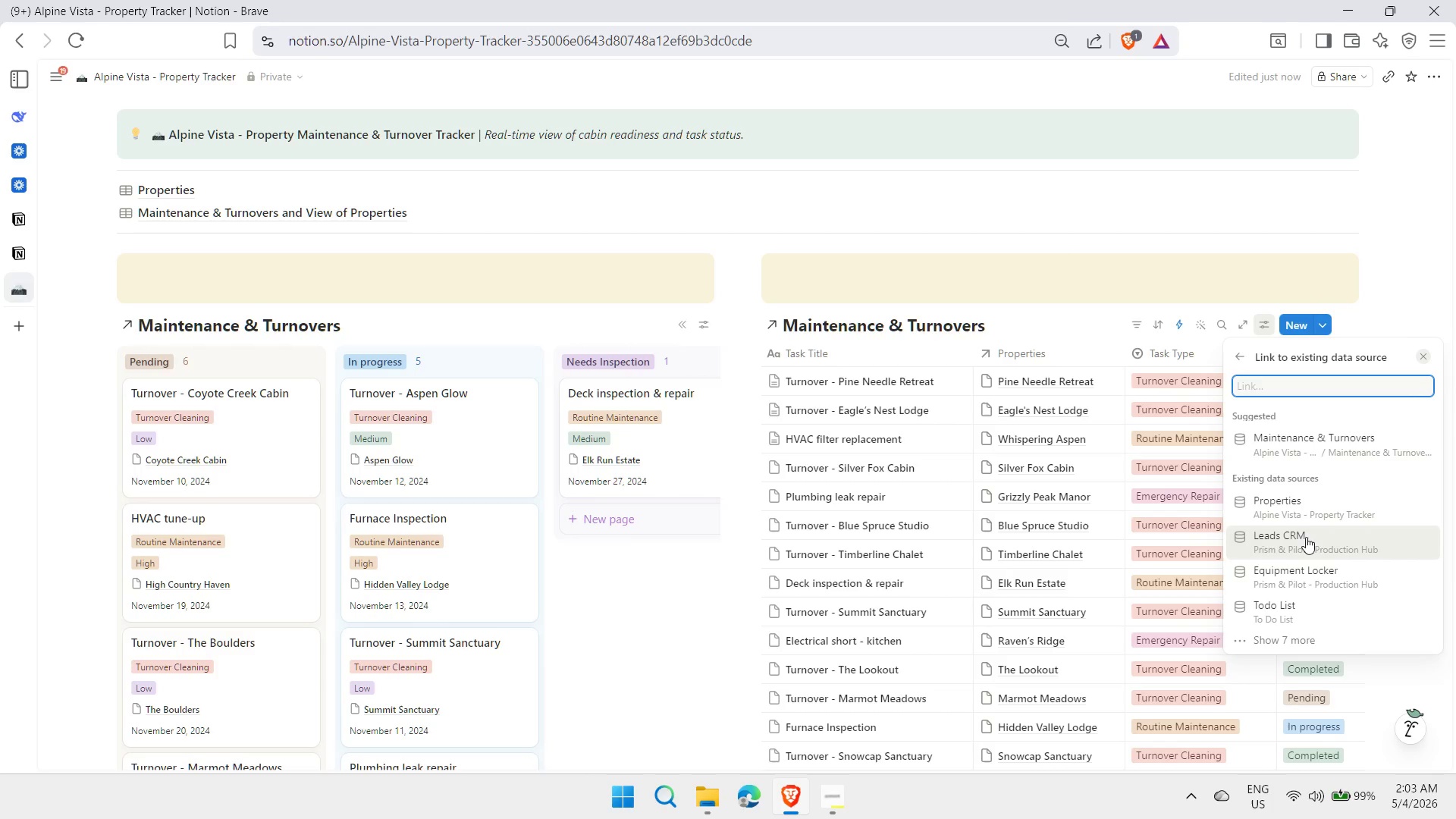 
left_click([1413, 277])
 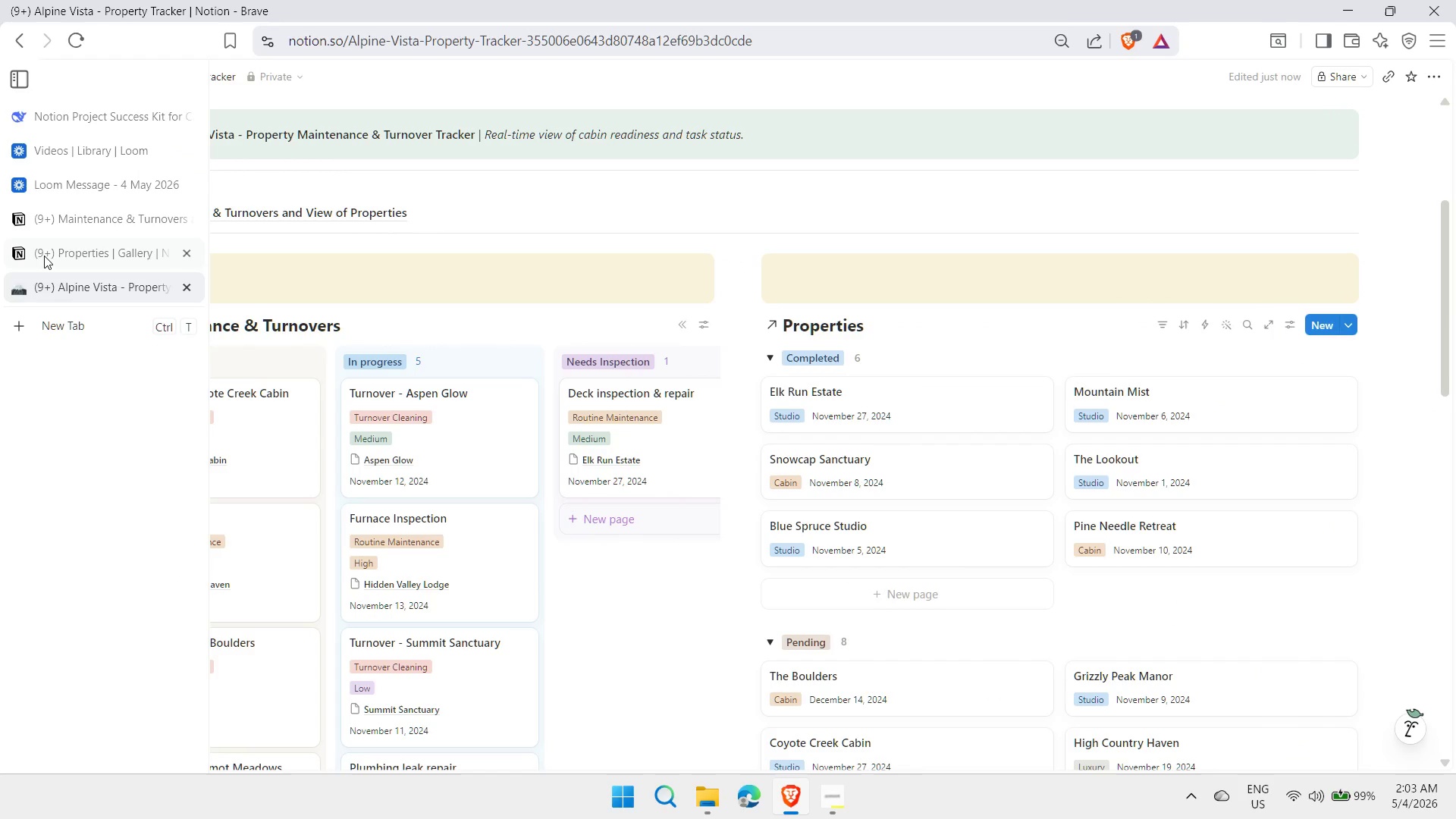 
left_click([86, 255])
 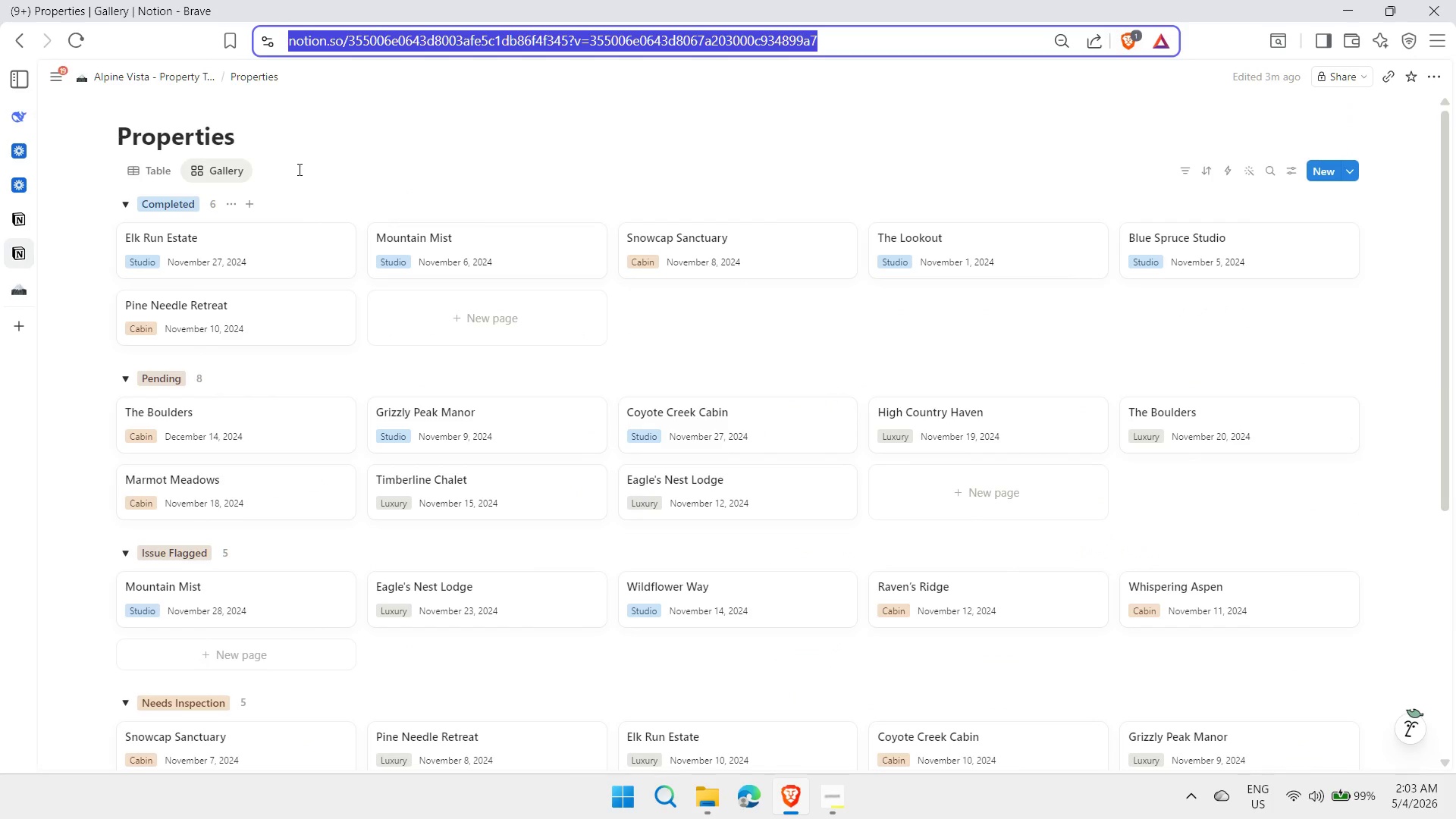 
left_click([265, 171])
 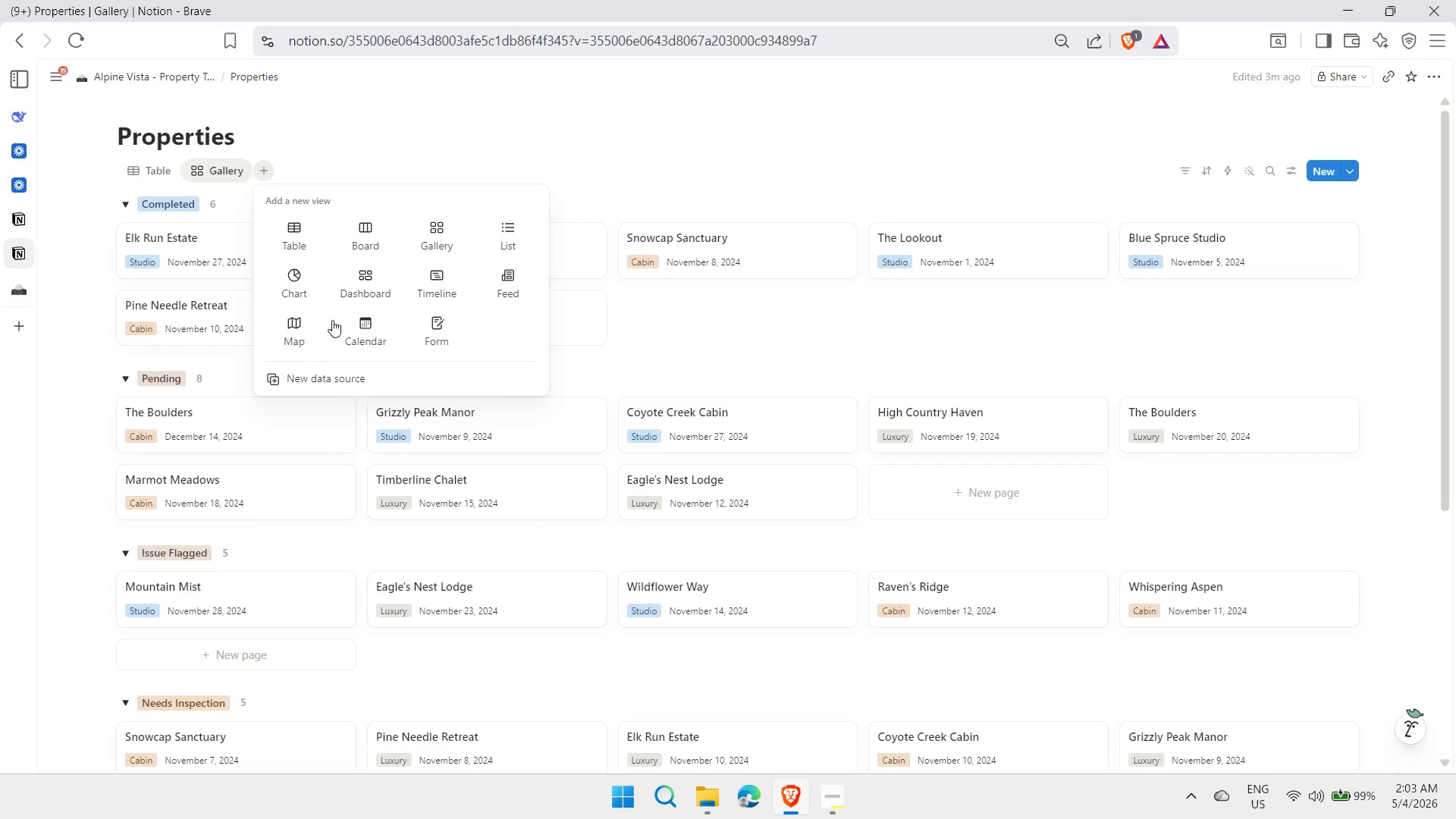 
left_click([438, 281])
 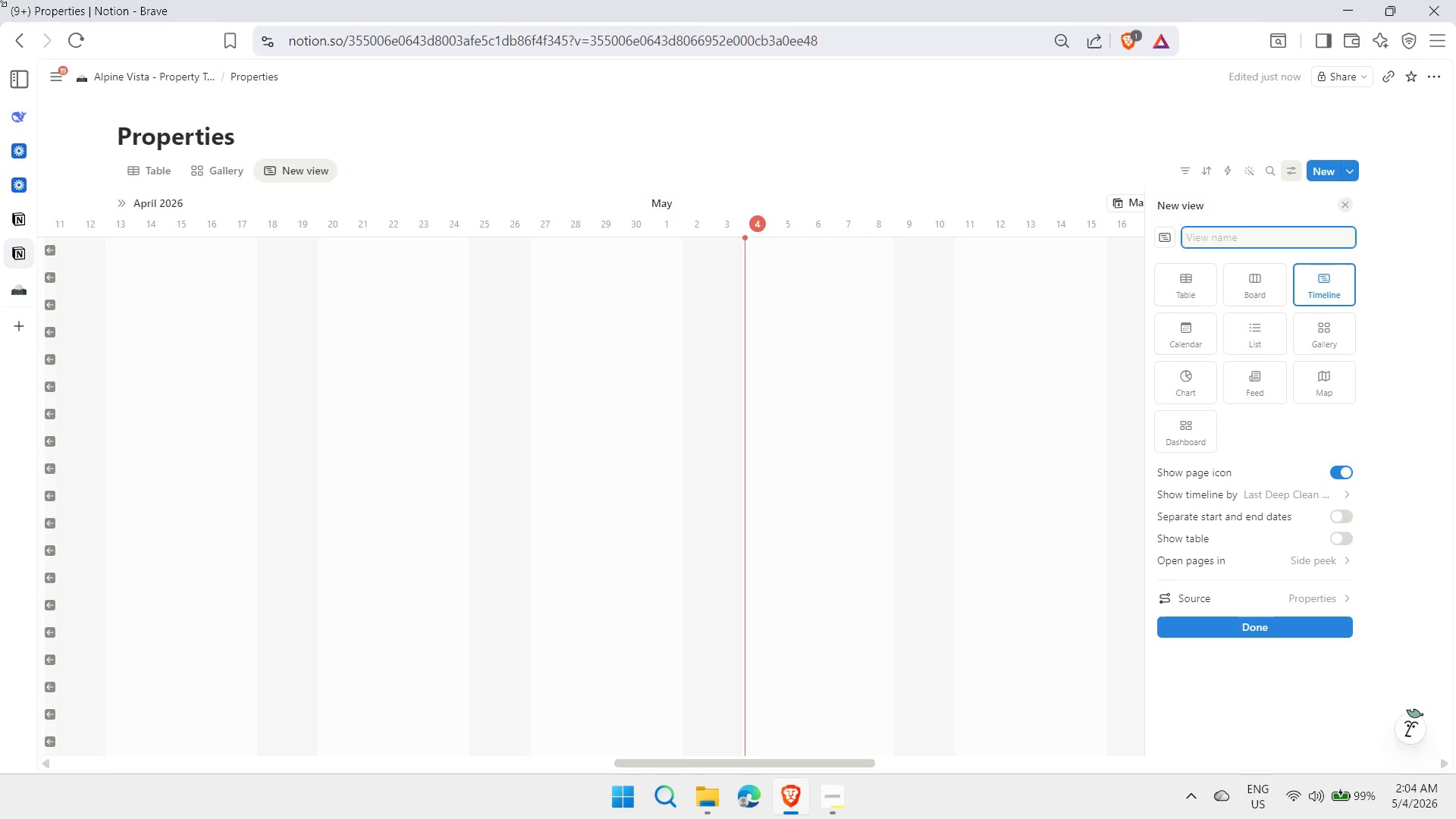 
wait(16.23)
 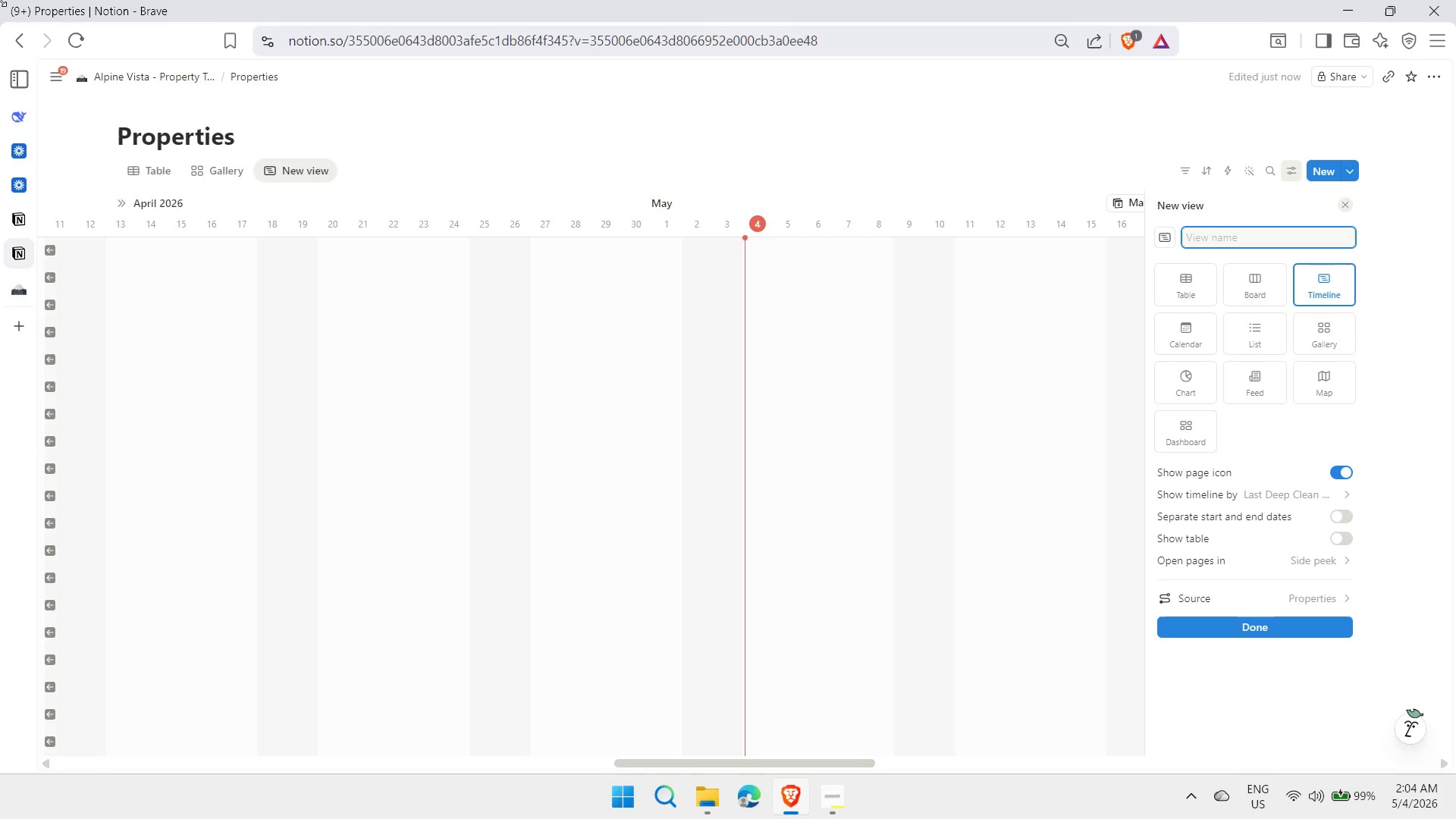 
left_click([1332, 491])
 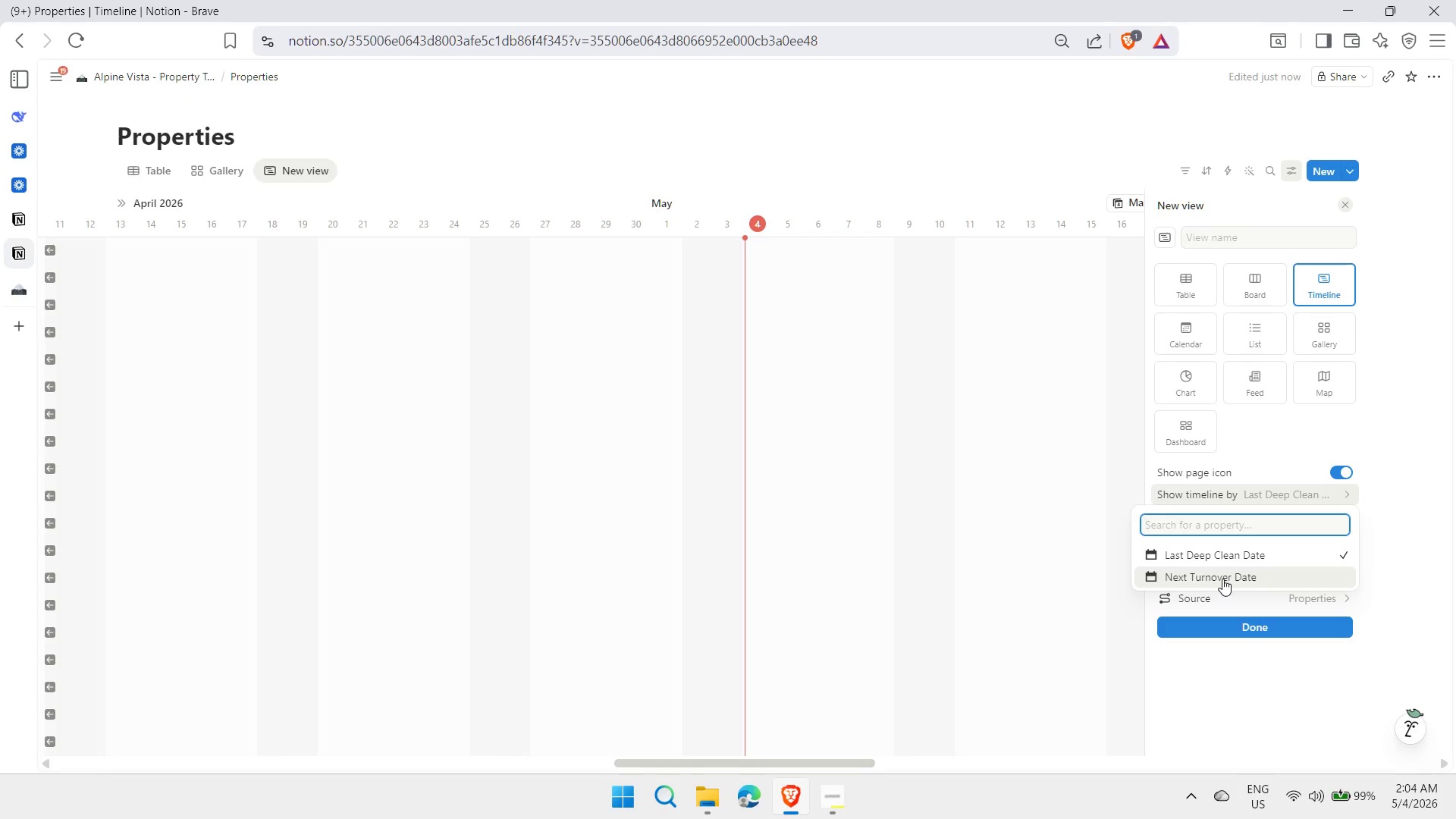 
left_click([1220, 576])
 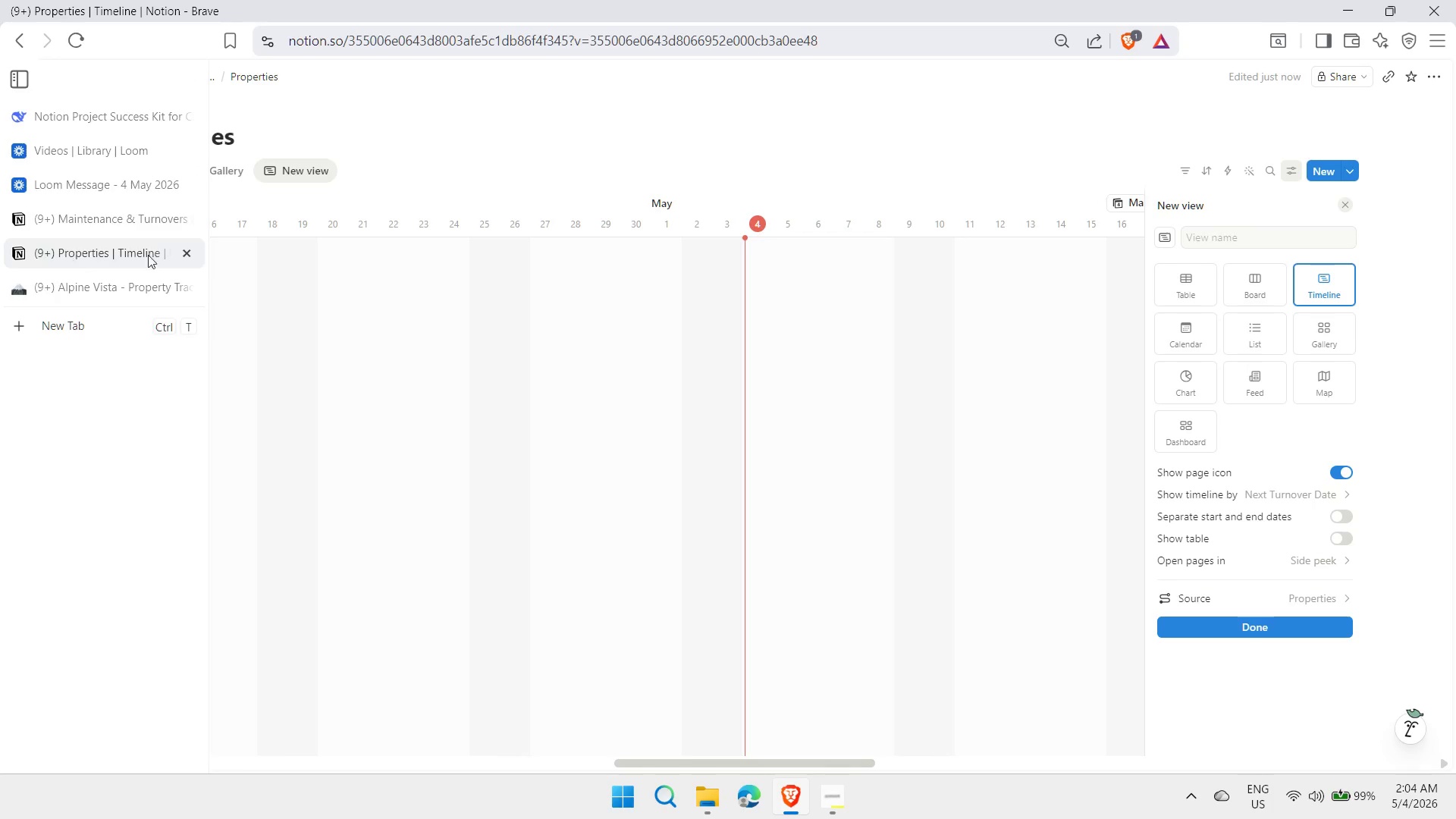 
left_click([54, 250])
 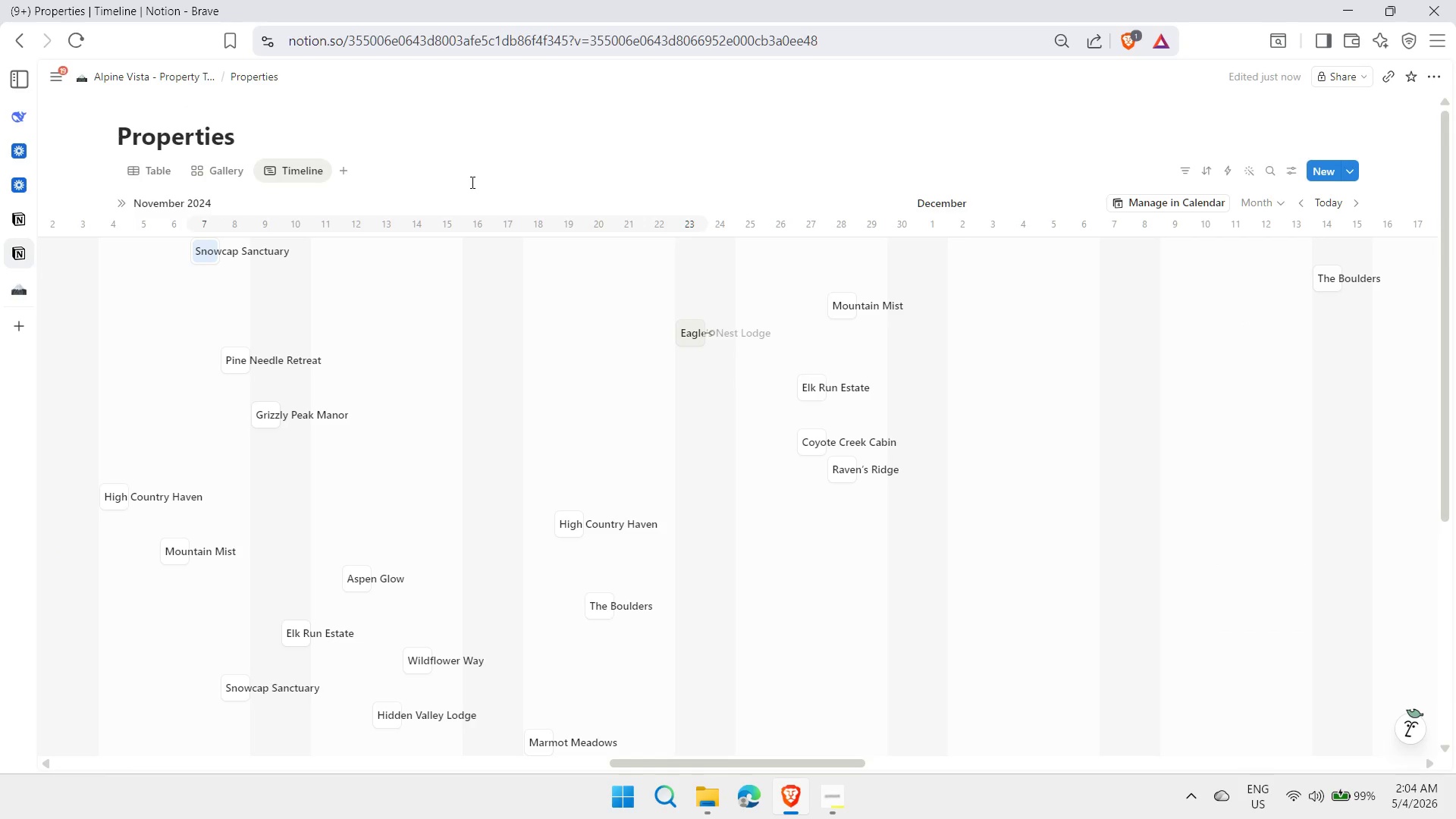 
wait(6.26)
 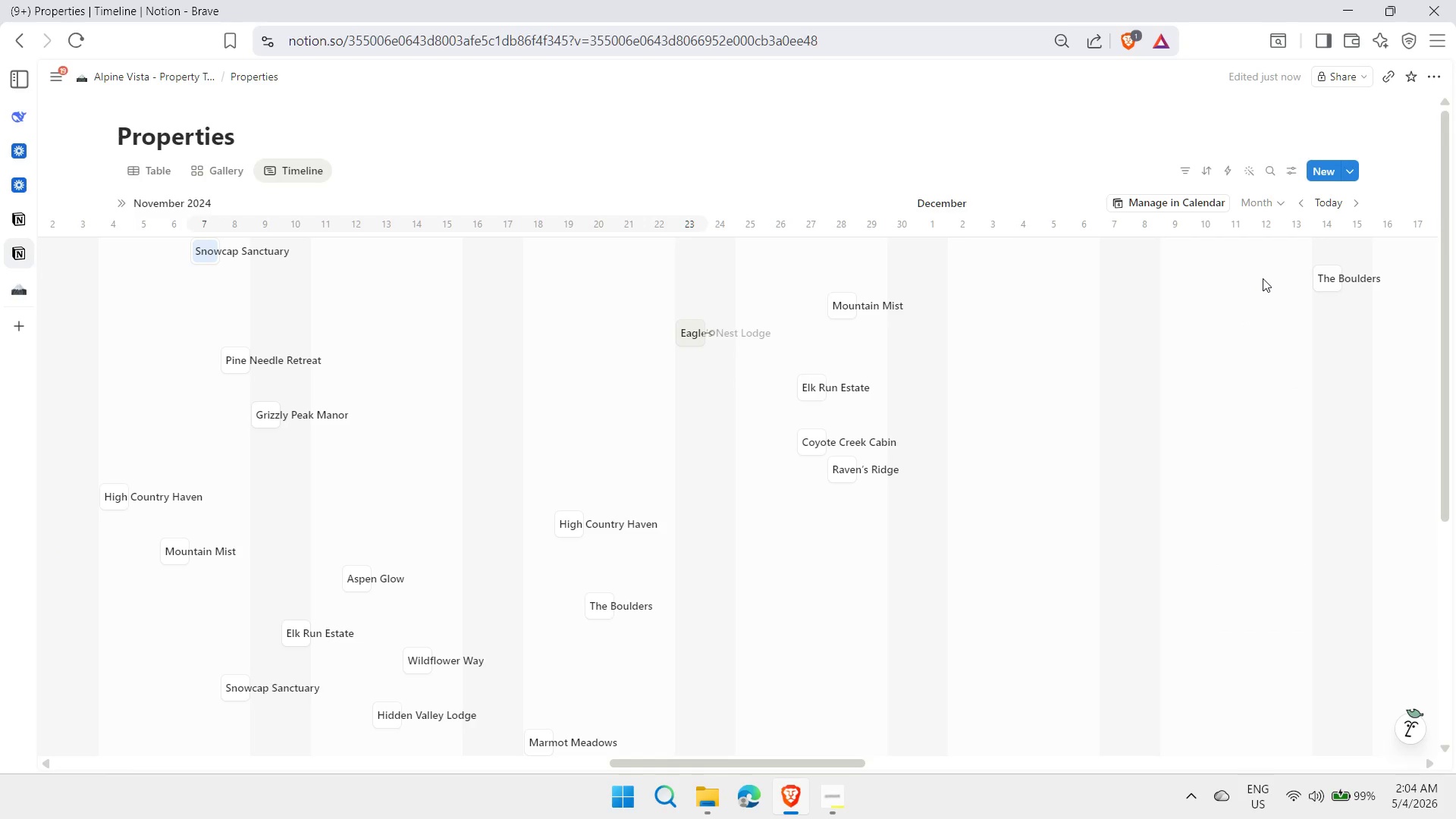 
left_click([313, 201])
 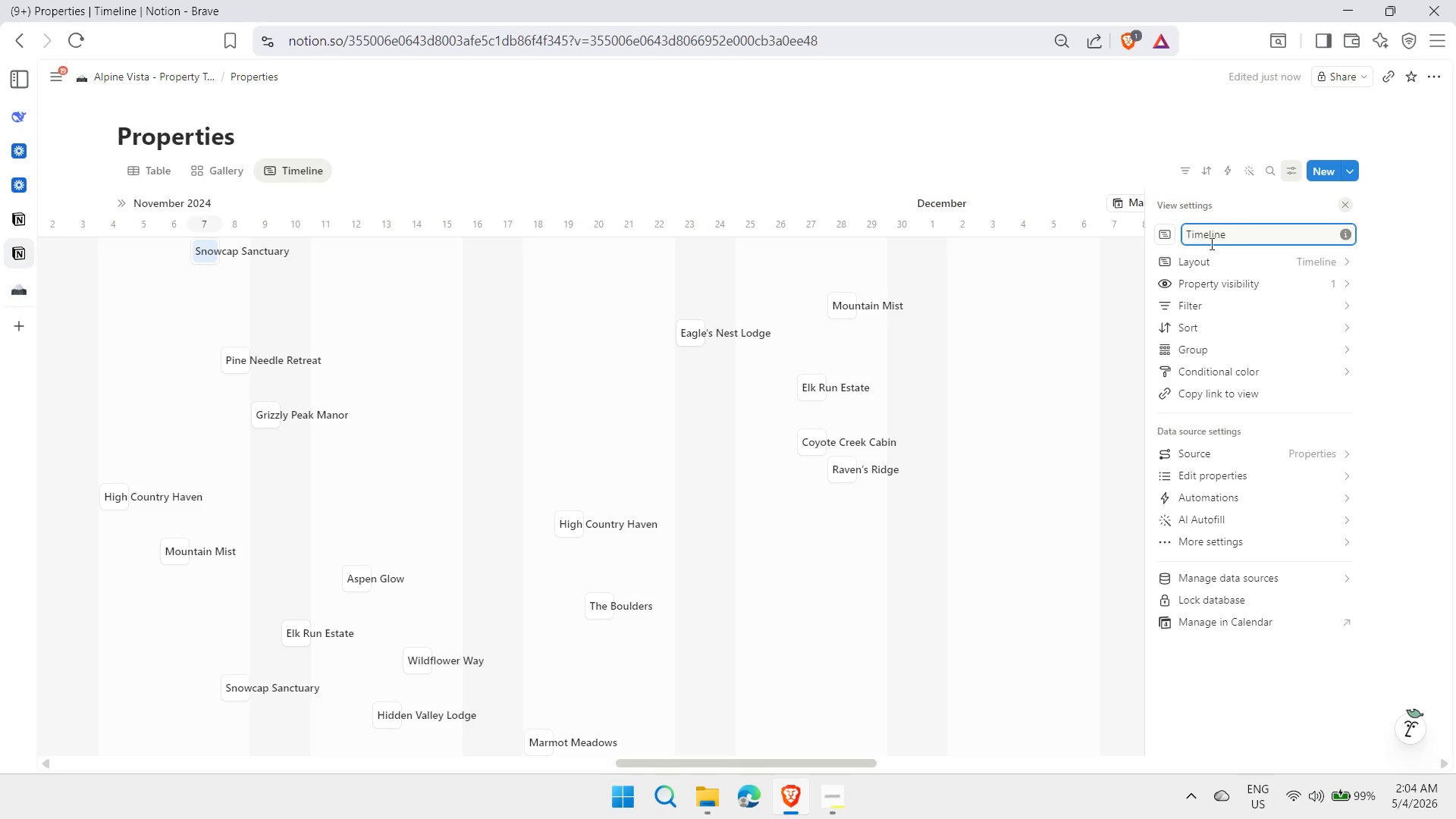 
double_click([1198, 234])
 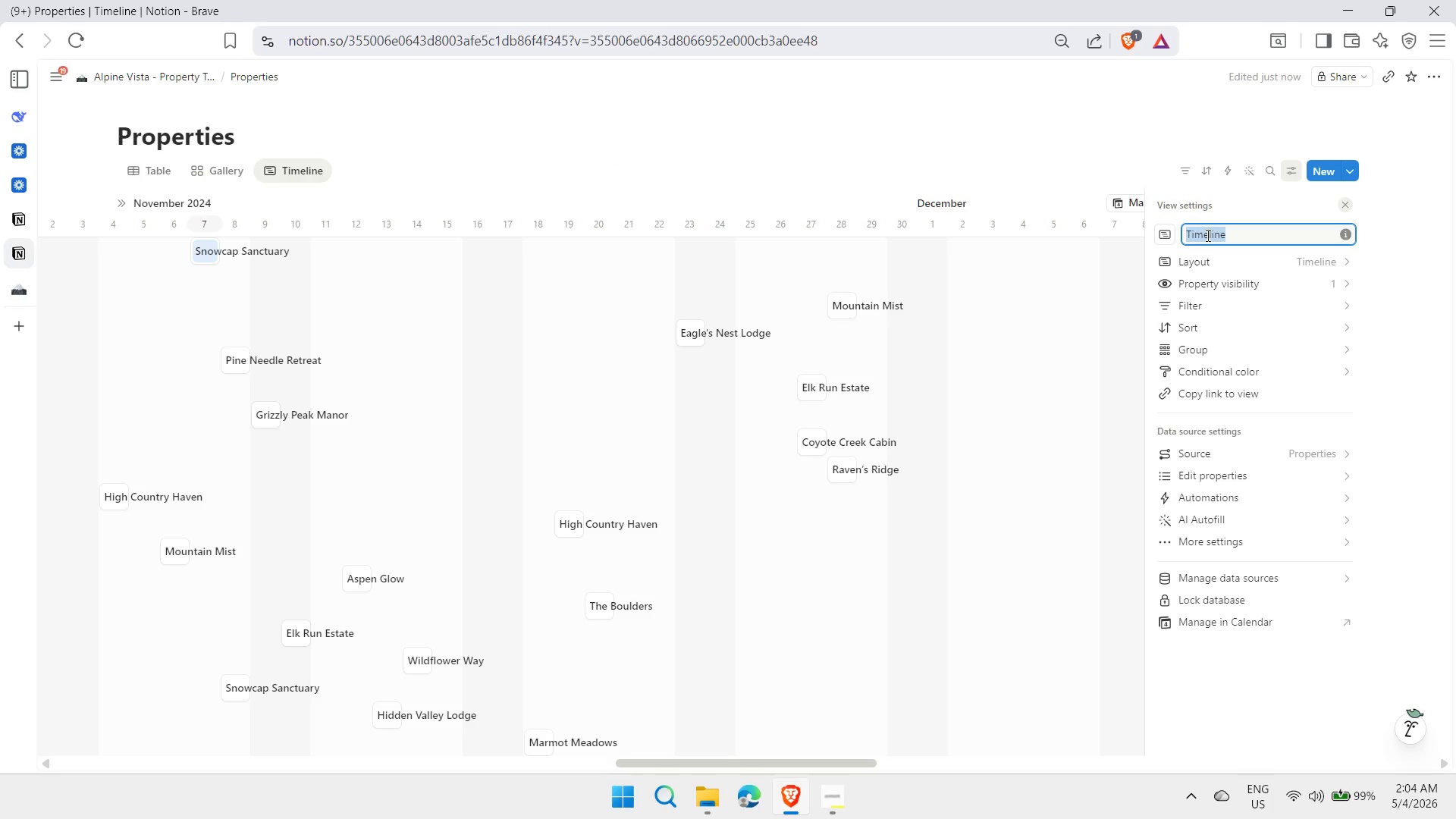 
key(Meta+MetaLeft)
 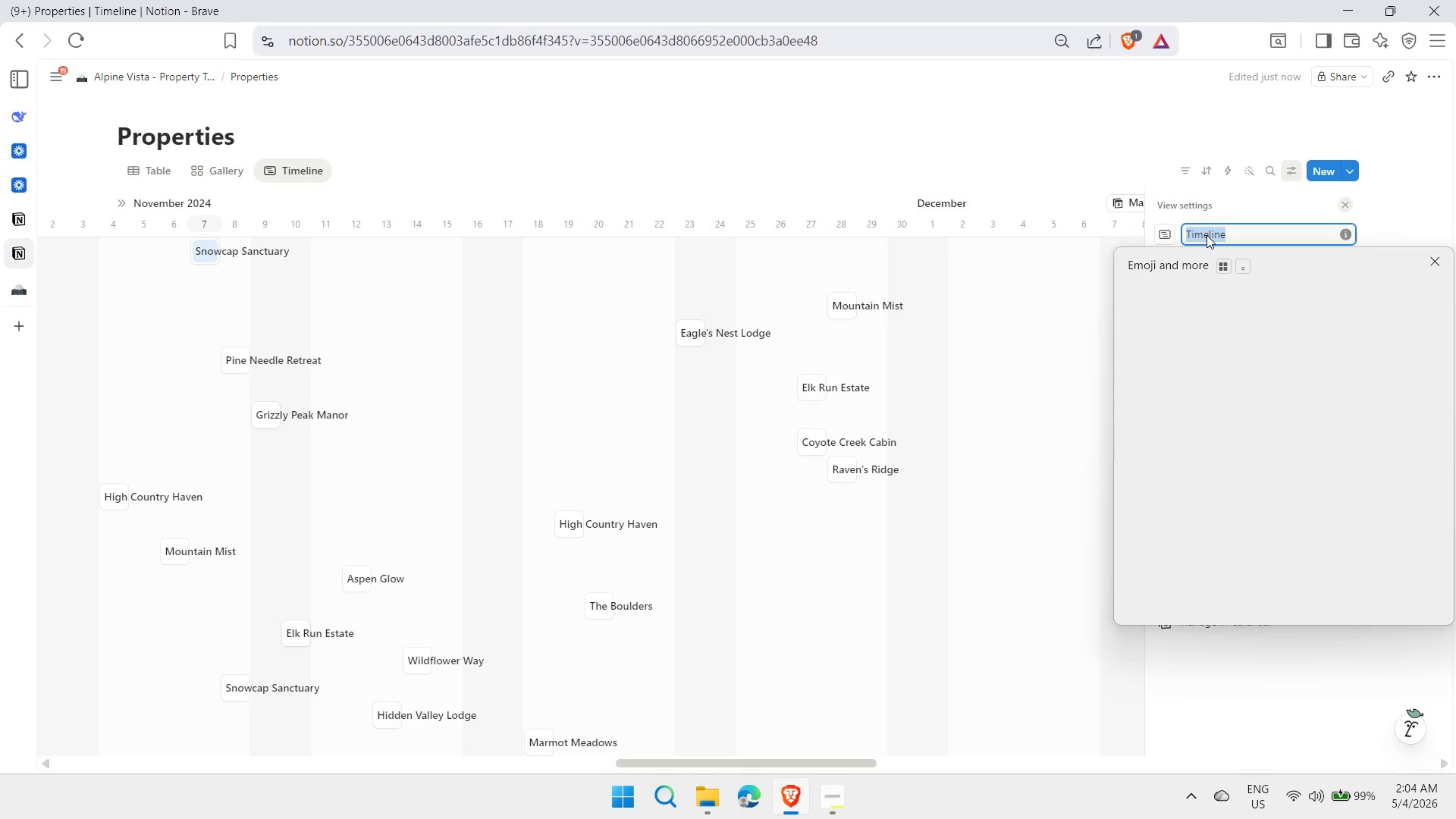 
key(Meta+Period)
 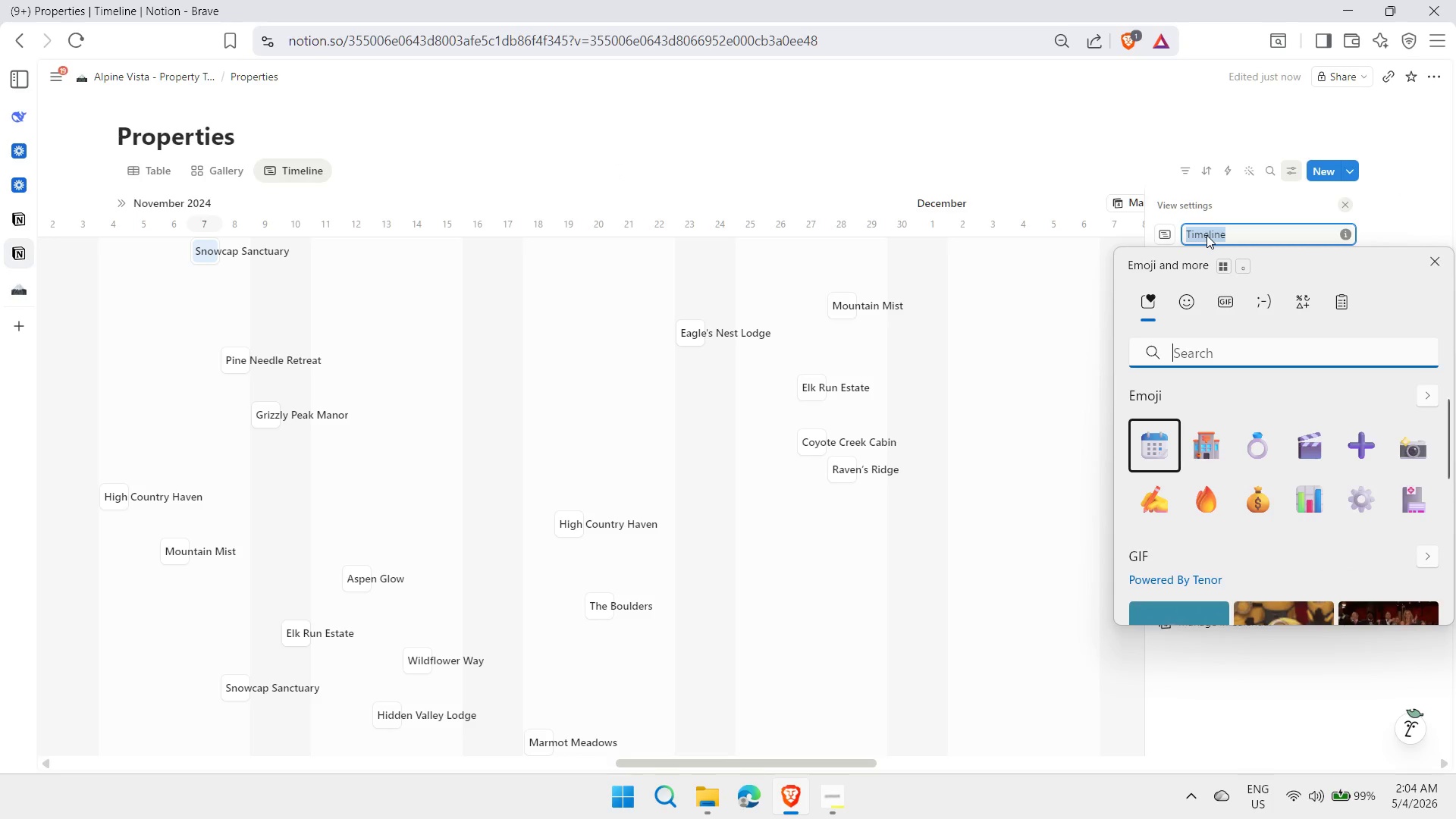 
key(Enter)
 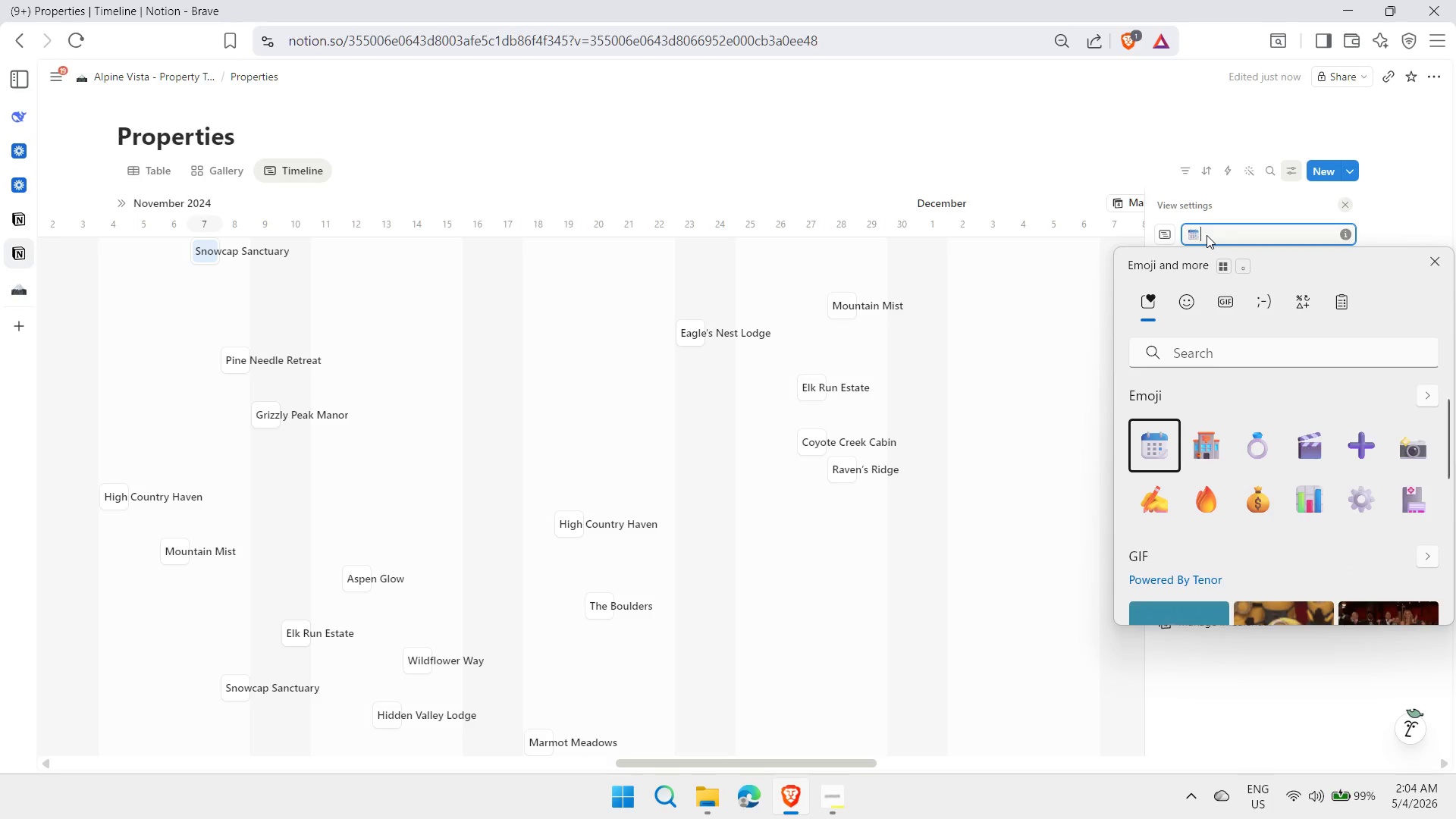 
type( Turnover & task )
key(Backspace)
key(Backspace)
key(Backspace)
key(Backspace)
key(Backspace)
type(Task Calnedar)
 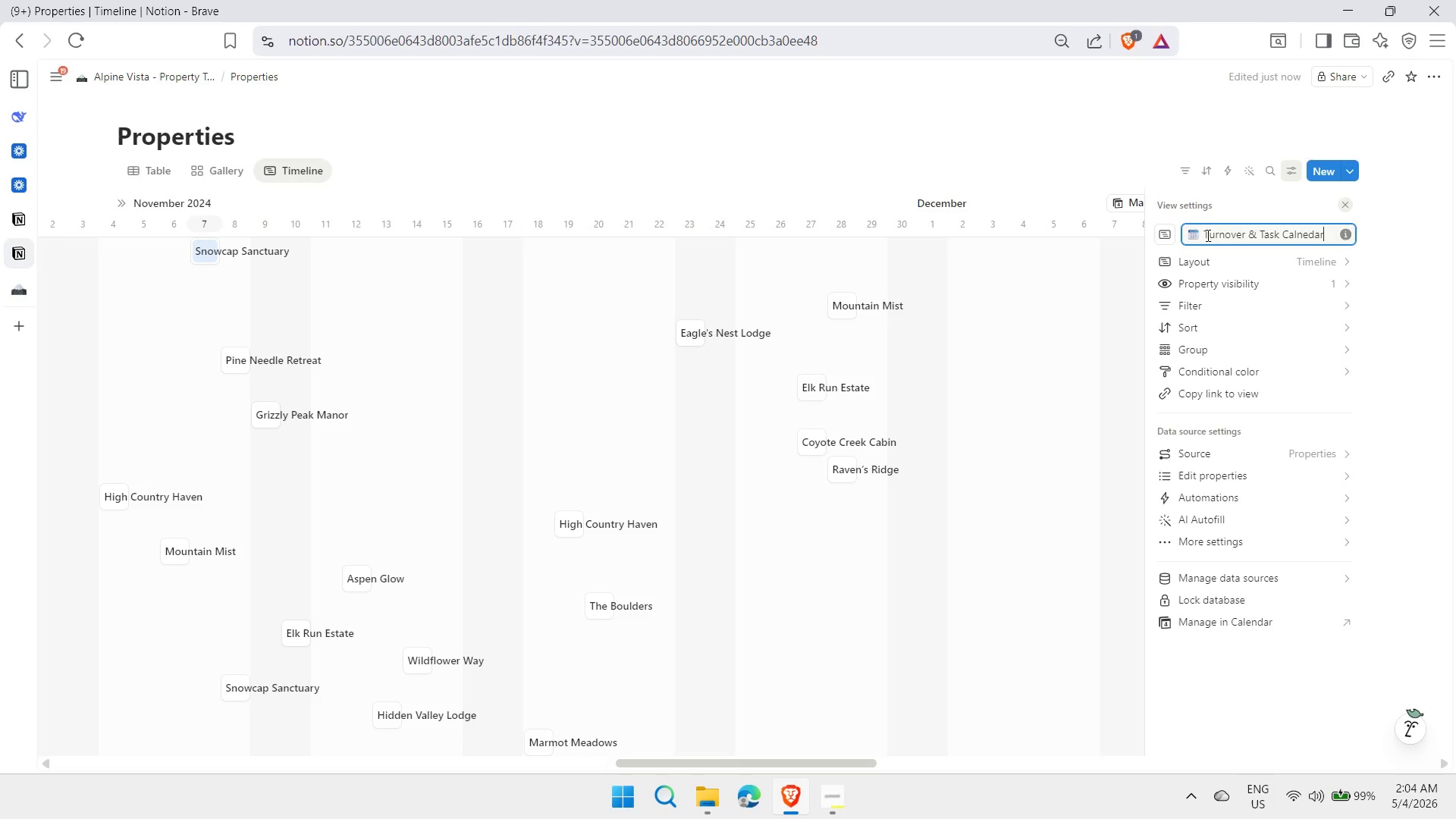 
key(Enter)
 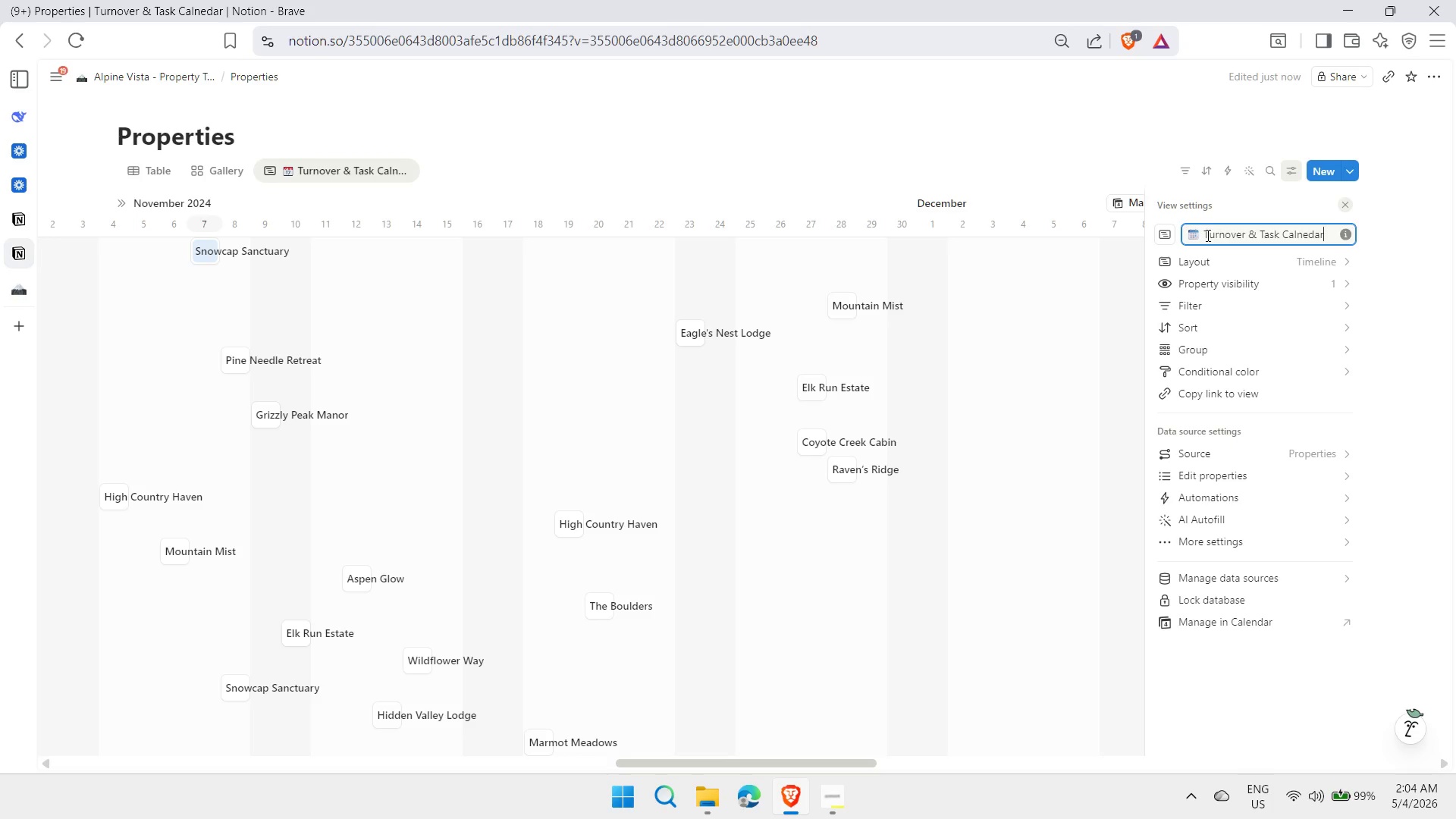 
key(Backspace)
key(Backspace)
key(Backspace)
key(Backspace)
key(Backspace)
type(endar)
 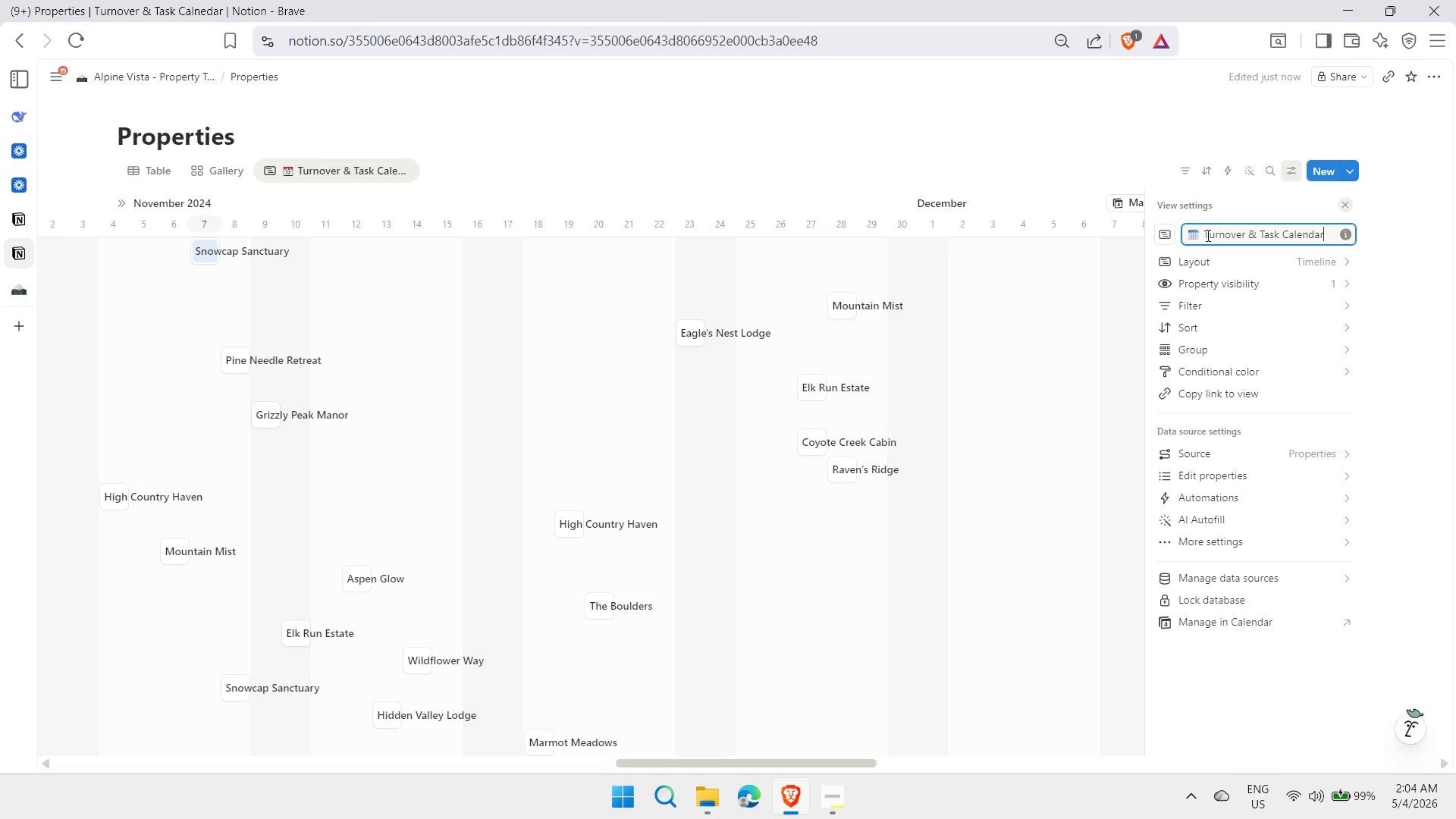 
key(Enter)
 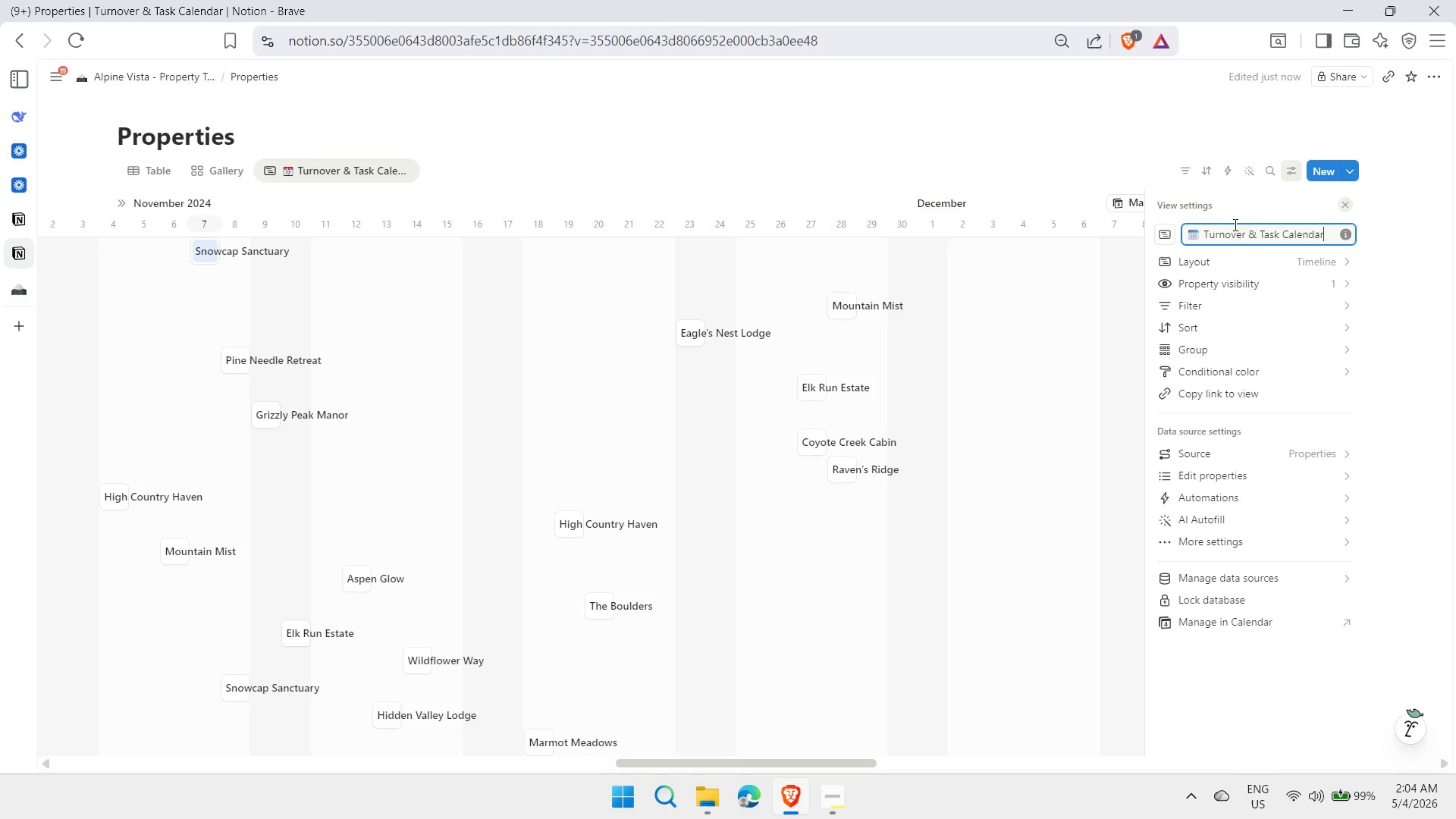 
left_click([1228, 268])
 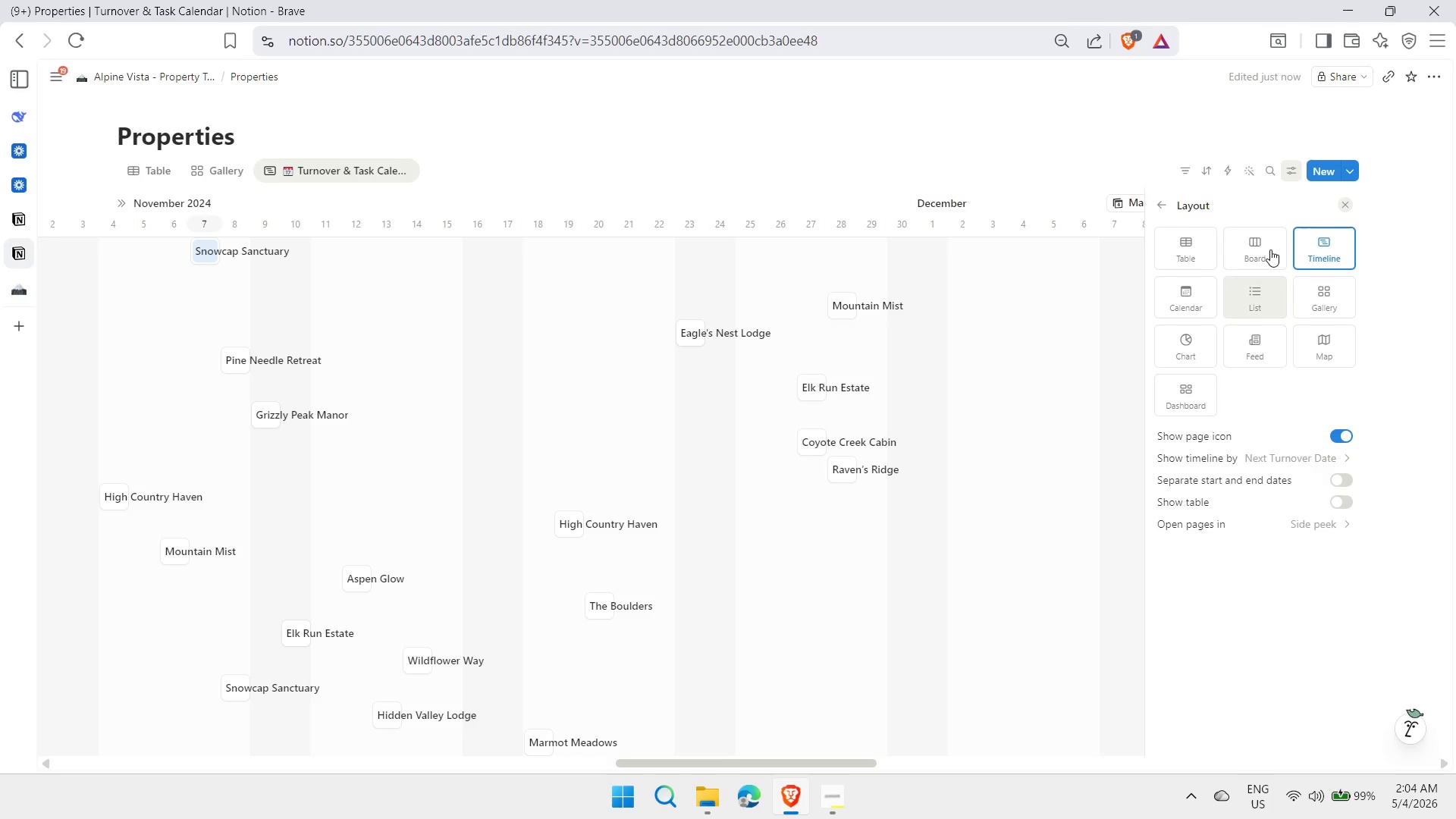 
left_click([1156, 204])
 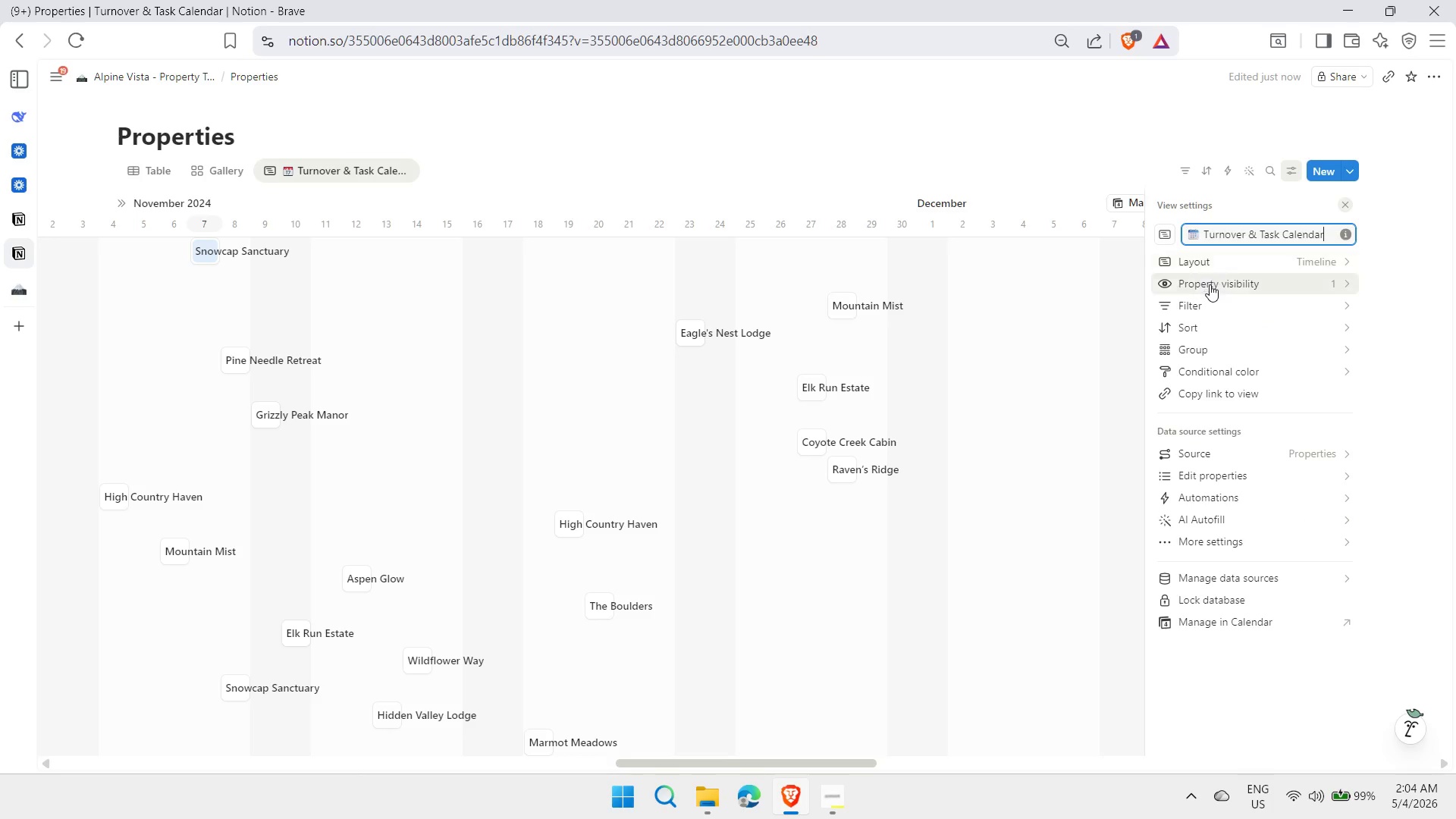 
left_click([1210, 285])
 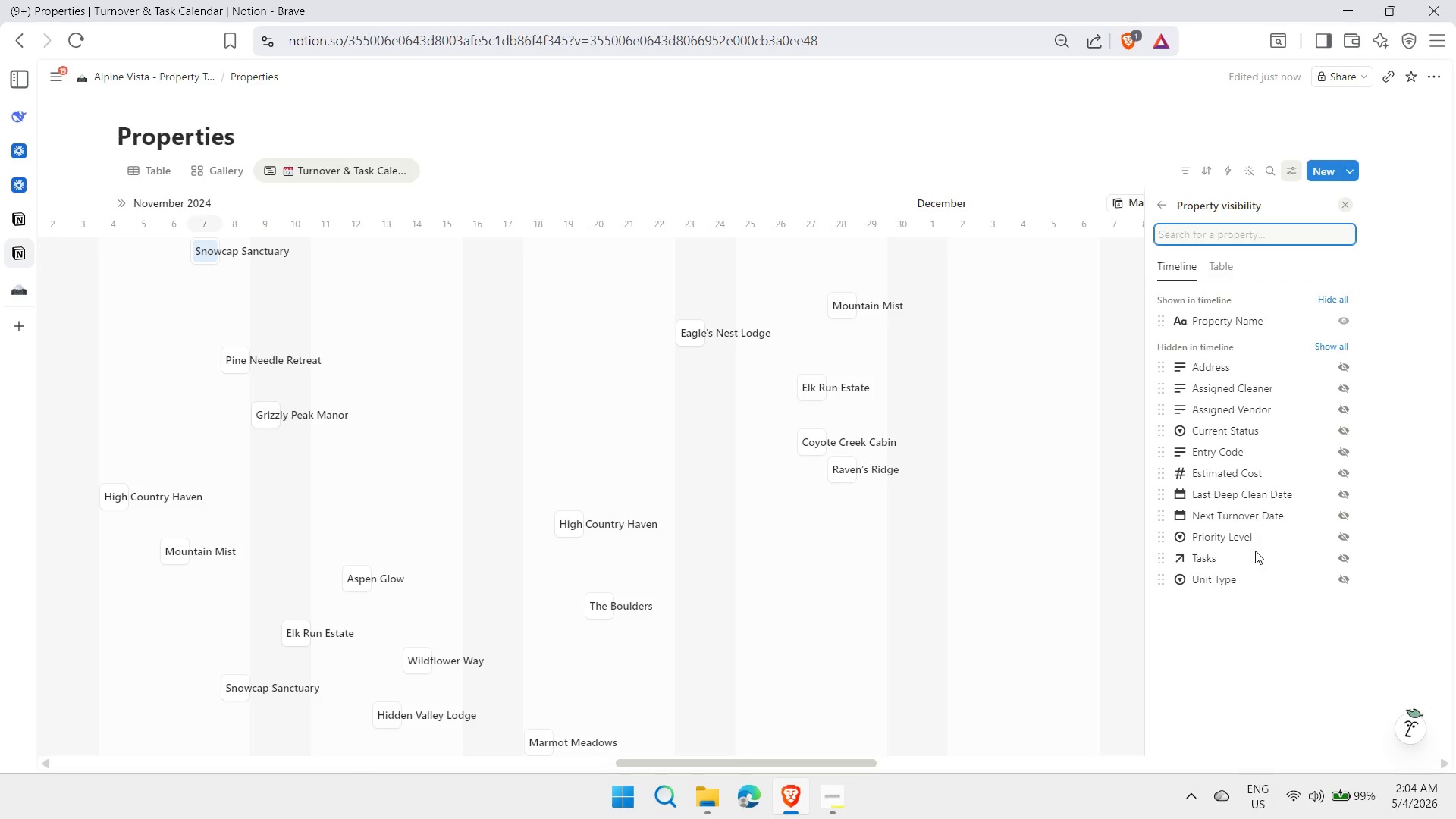 
left_click([1343, 558])
 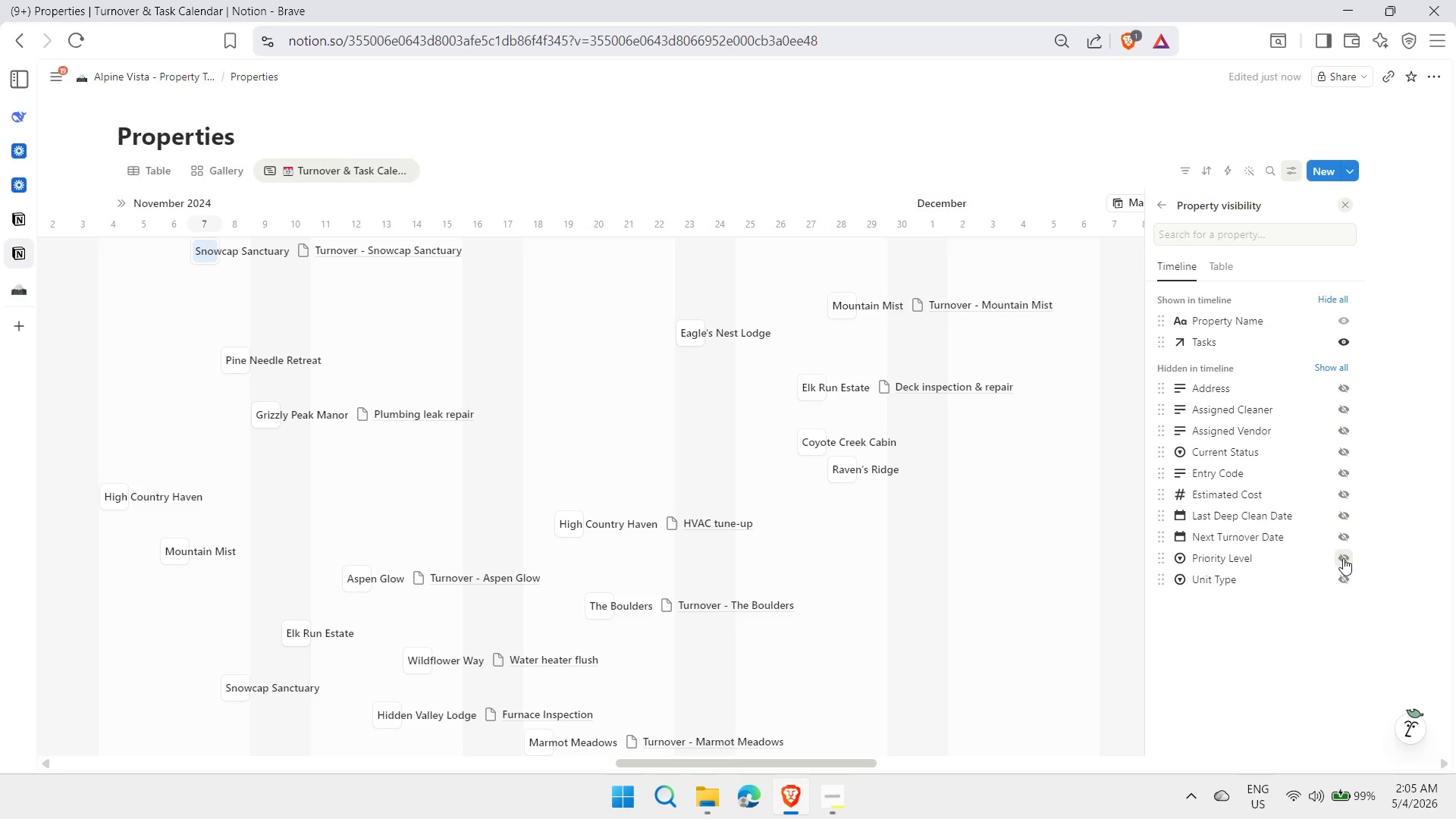 
wait(11.09)
 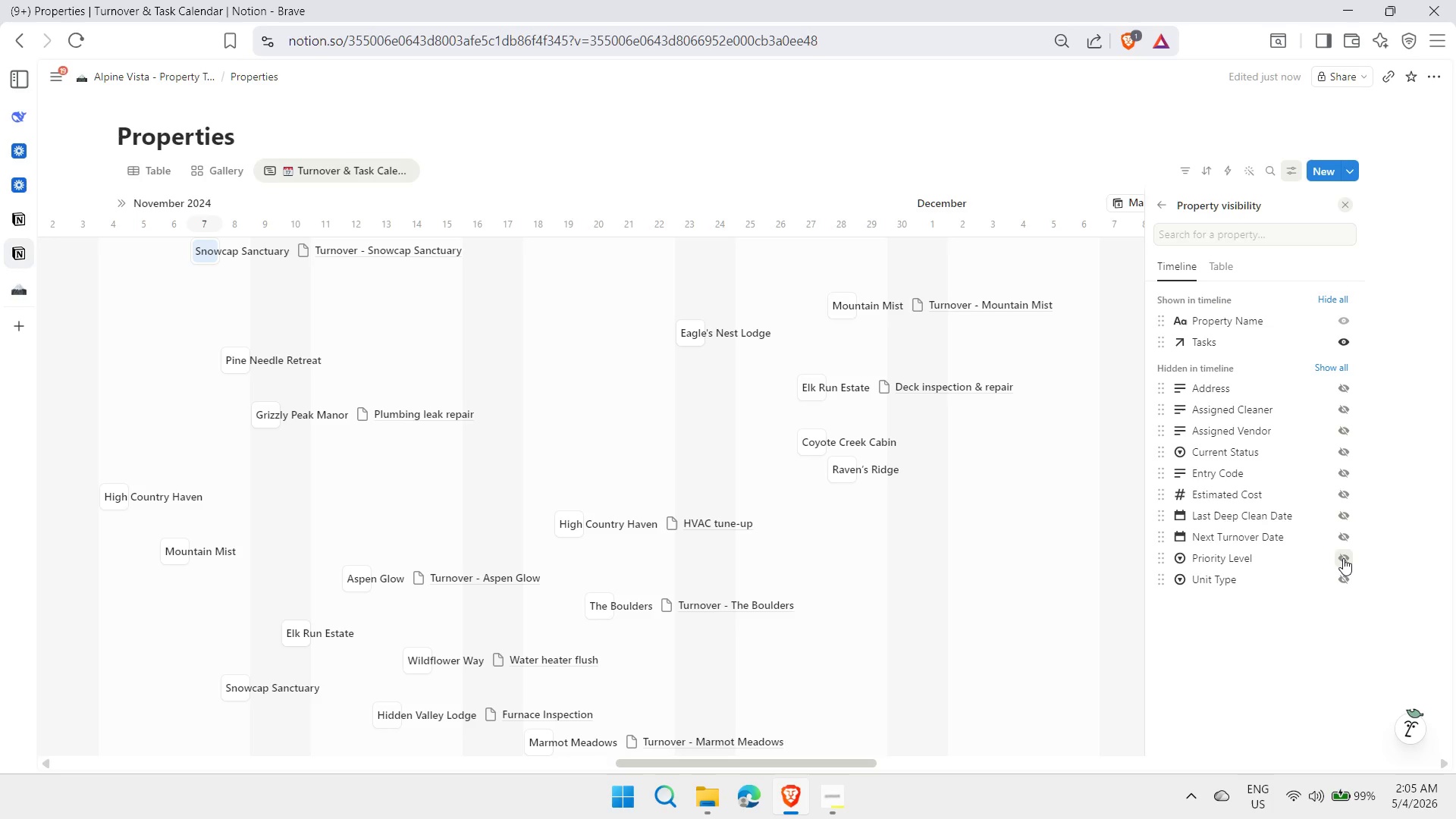 
left_click([1340, 560])
 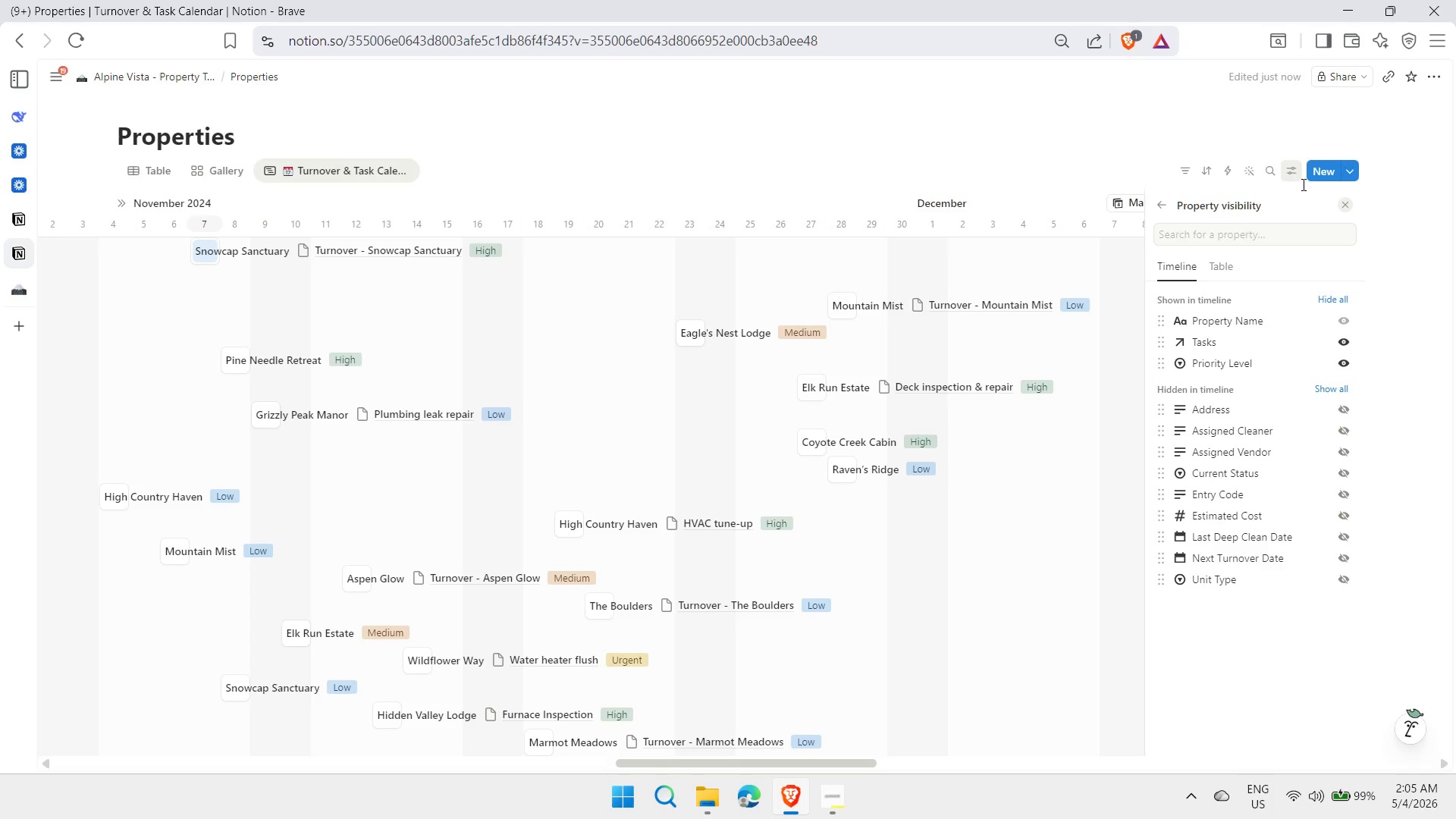 
left_click([1158, 208])
 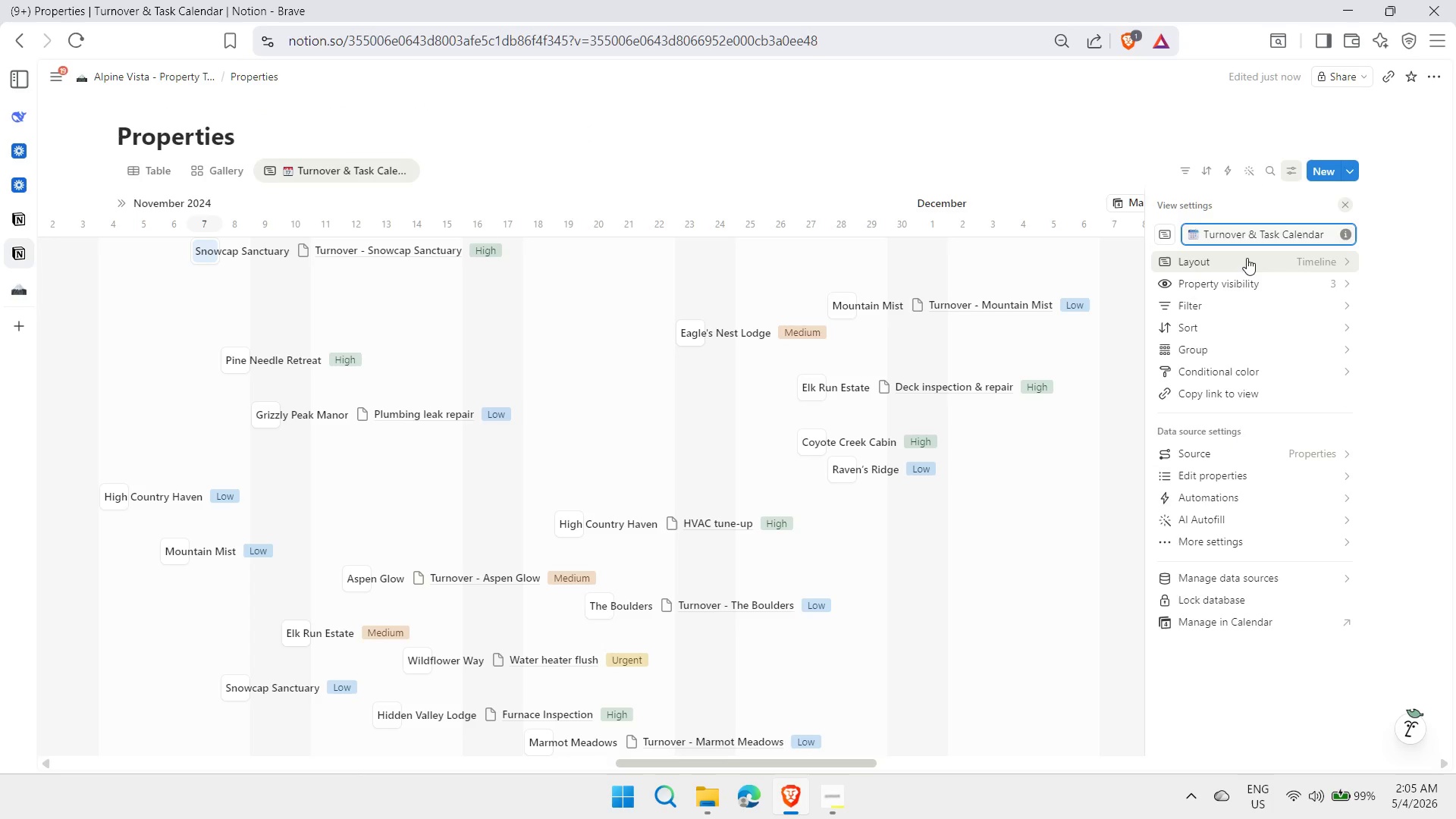 
left_click([1301, 256])
 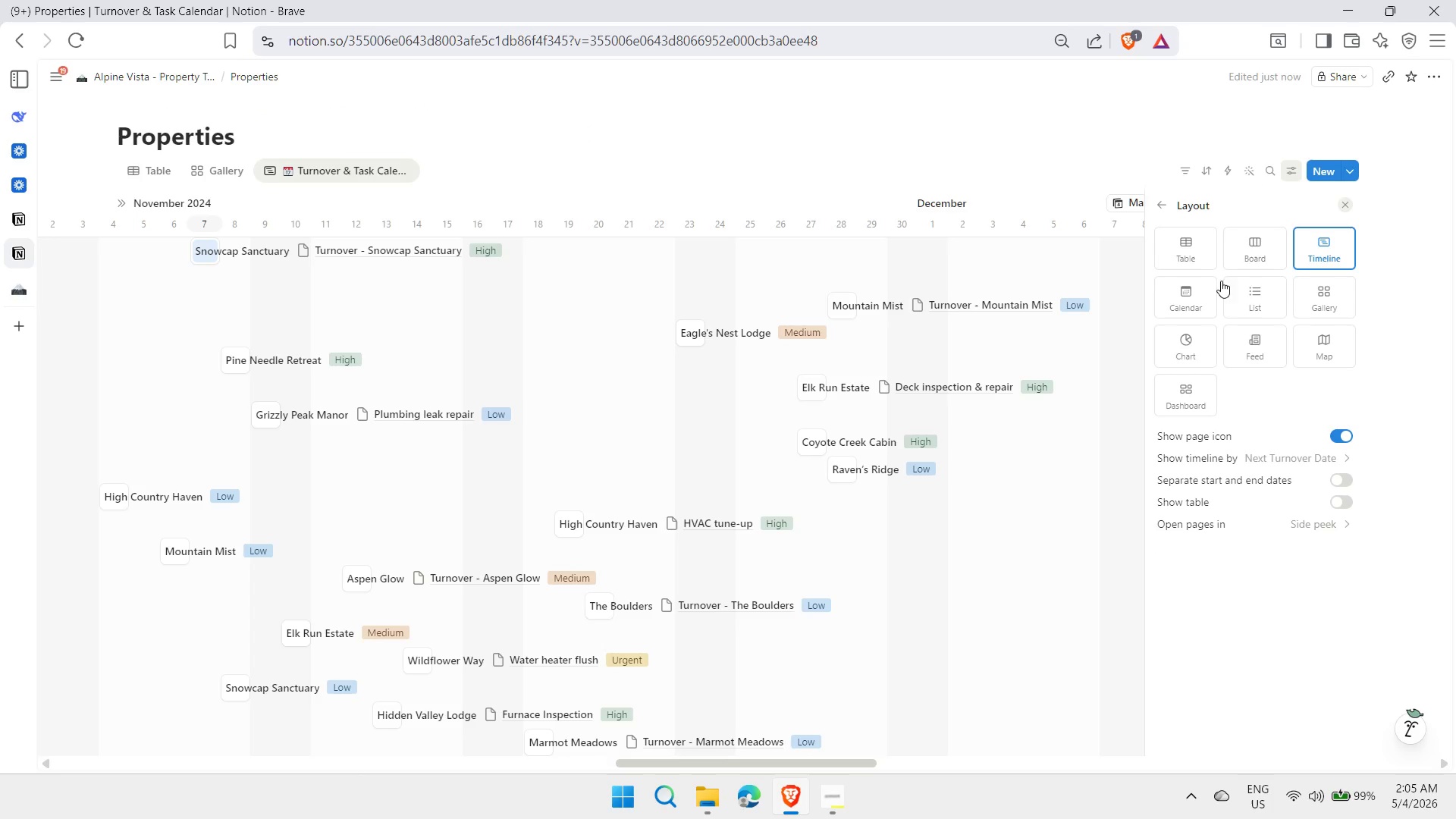 
left_click([1192, 286])
 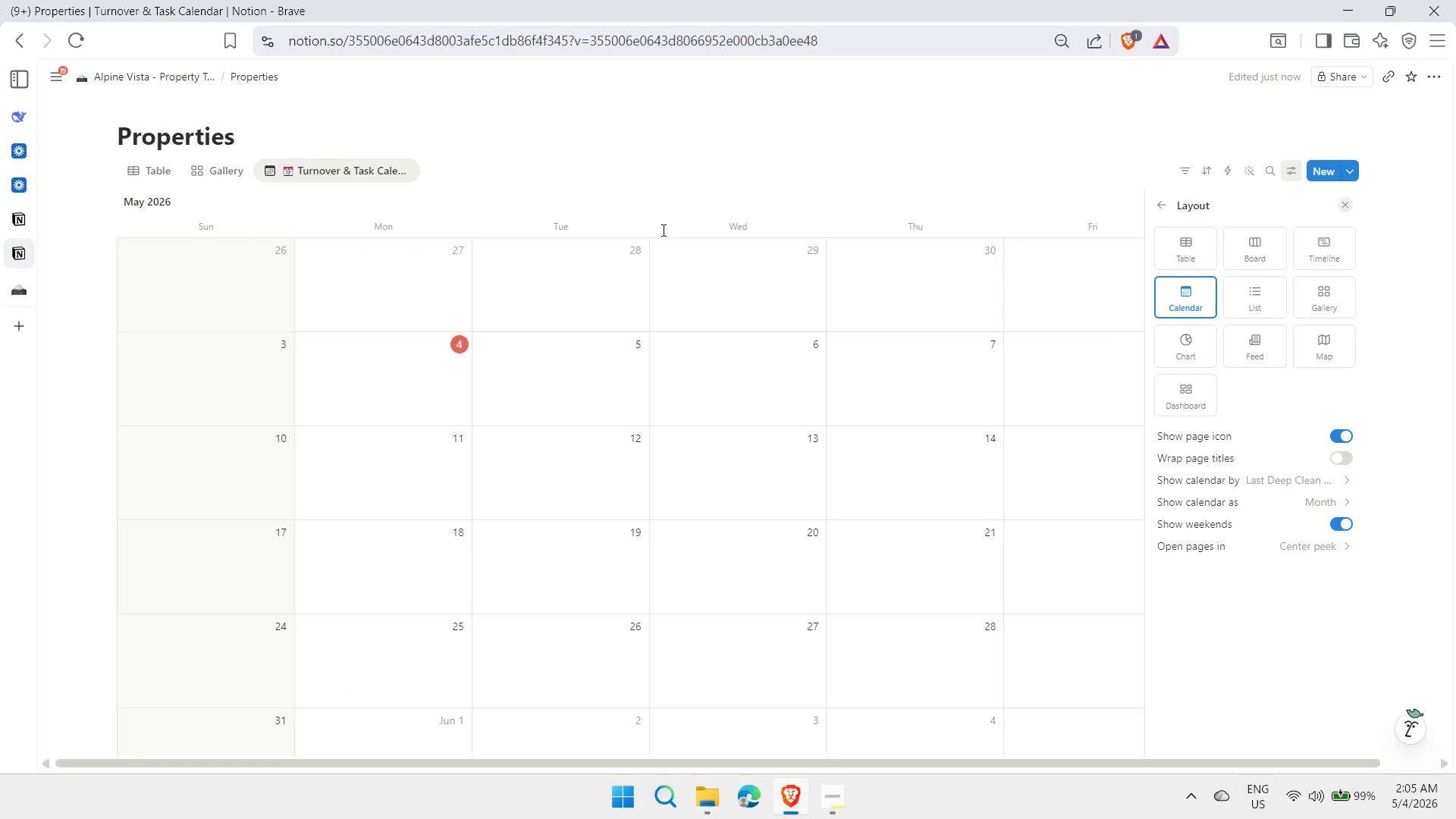 
left_click([678, 137])
 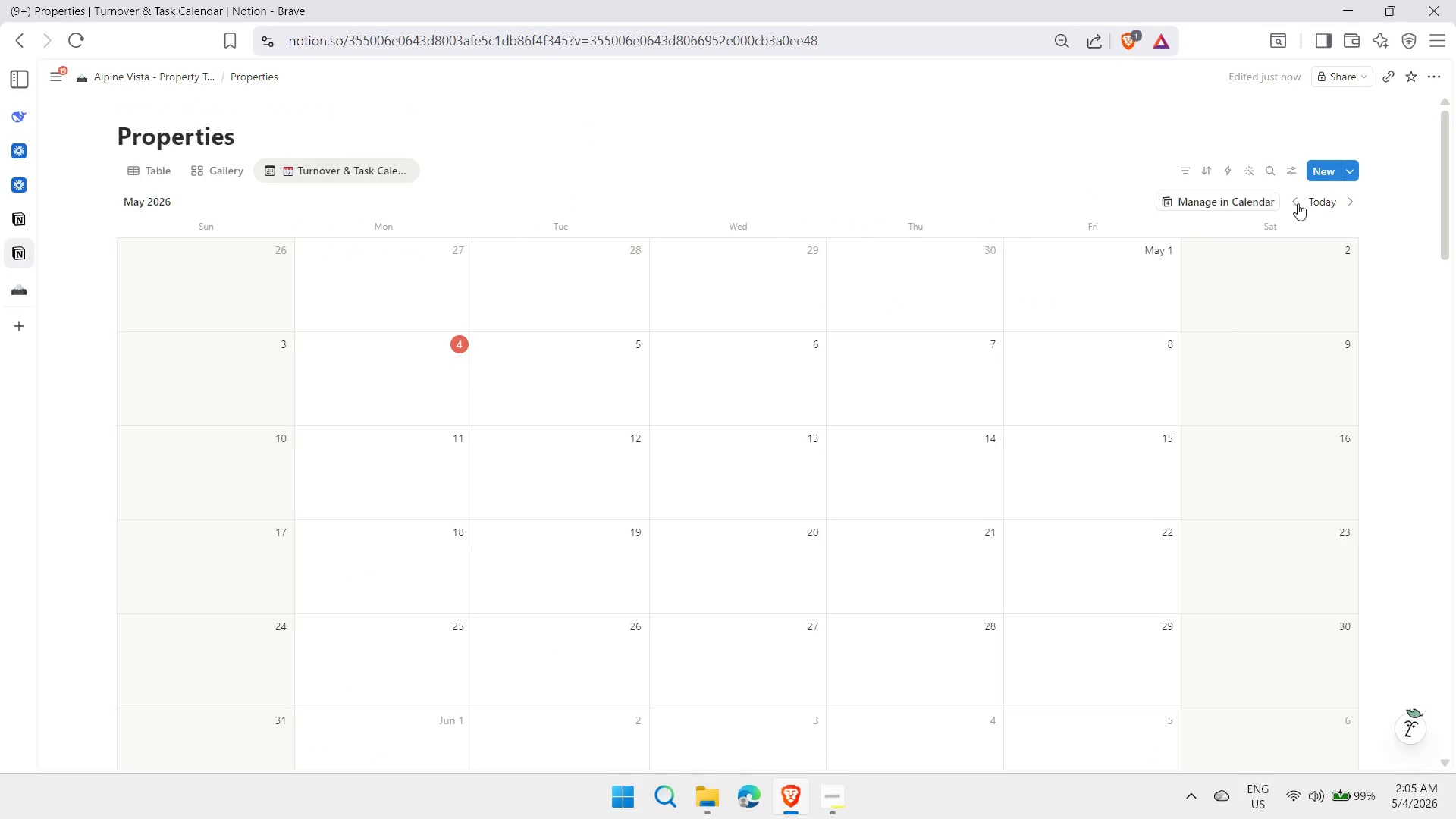 
double_click([1298, 204])
 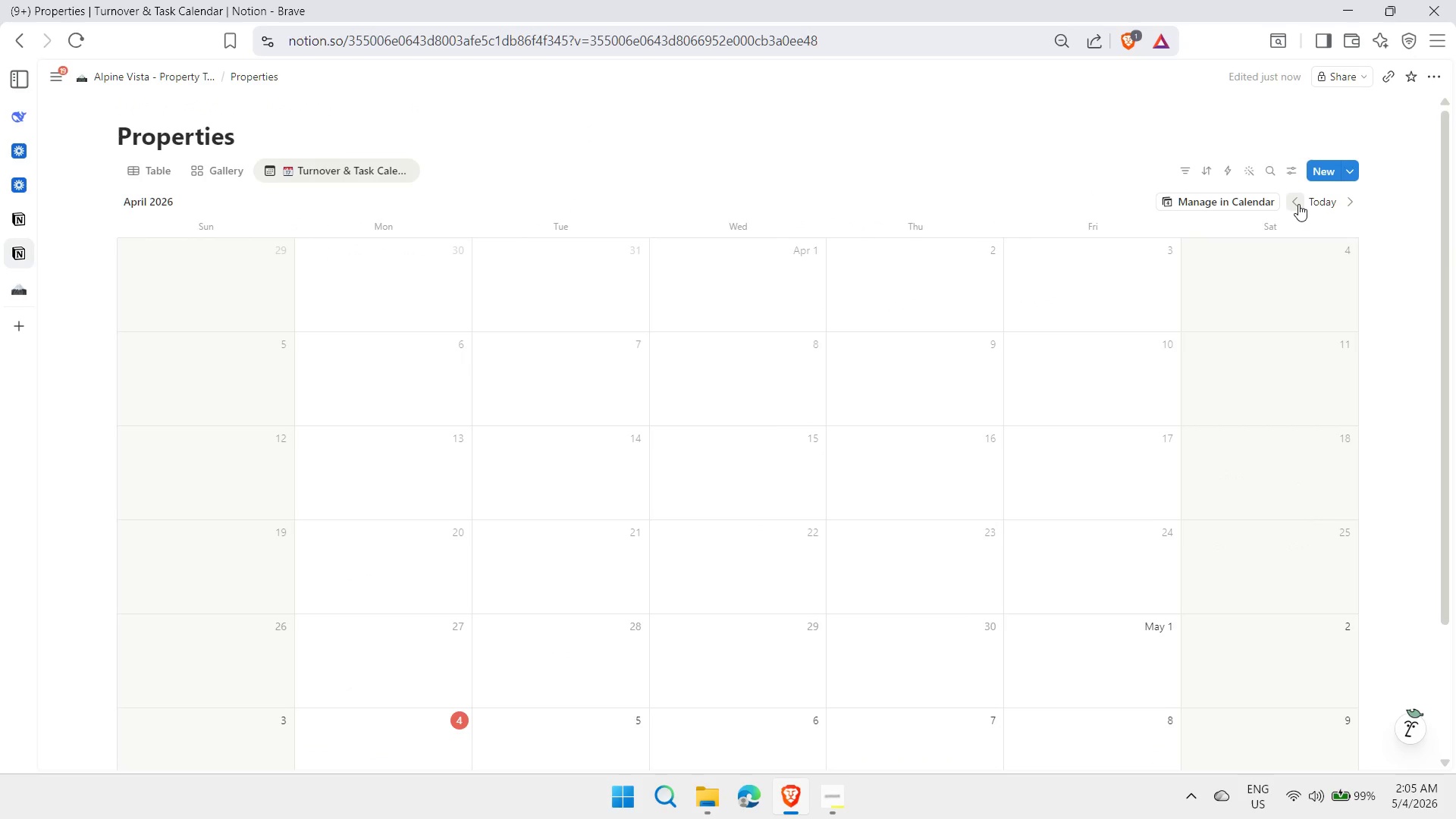 
triple_click([1298, 204])
 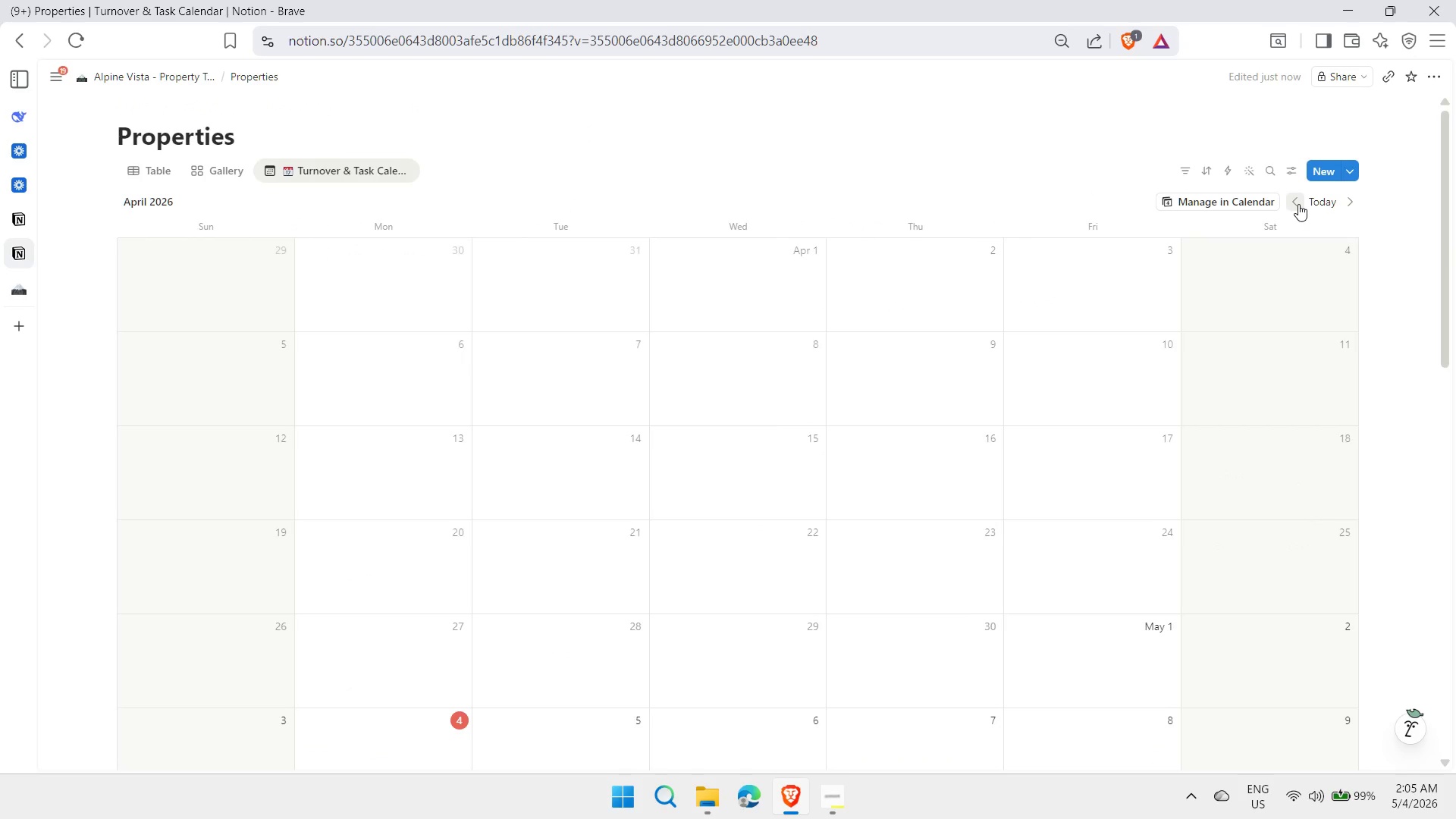 
triple_click([1298, 204])
 